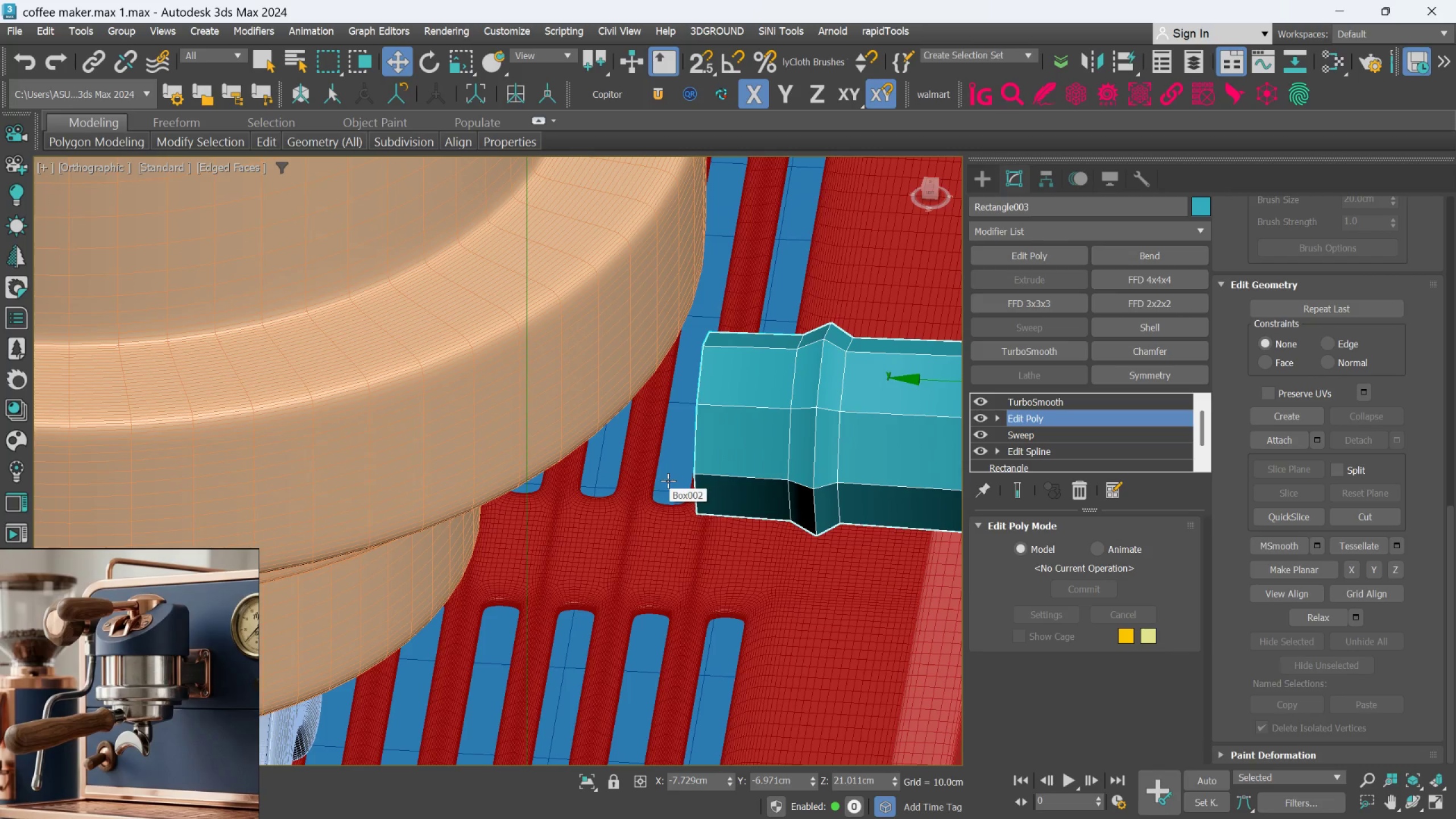 
double_click([692, 462])
 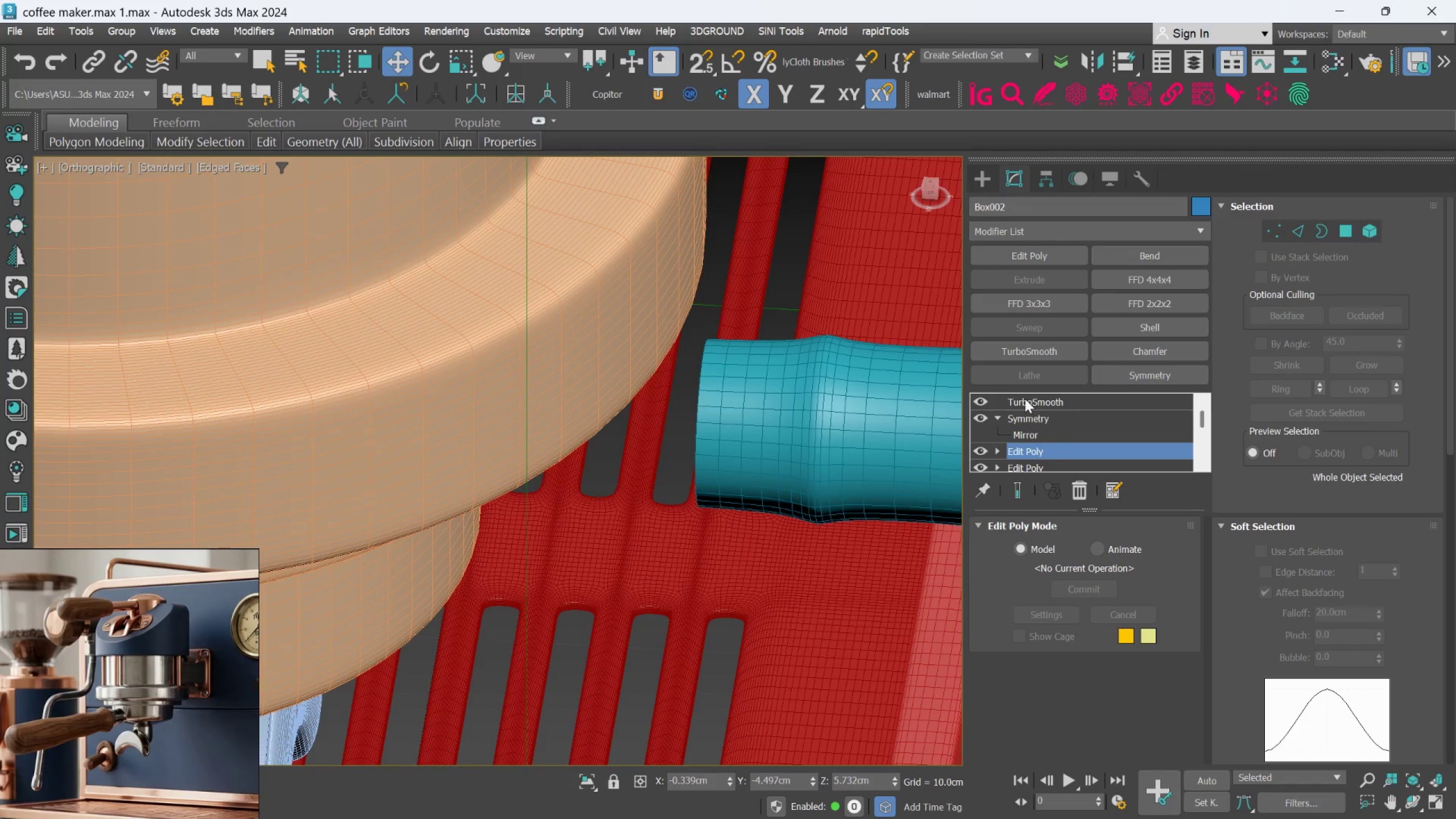 
left_click_drag(start_coordinate=[1031, 255], to_coordinate=[1039, 255])
 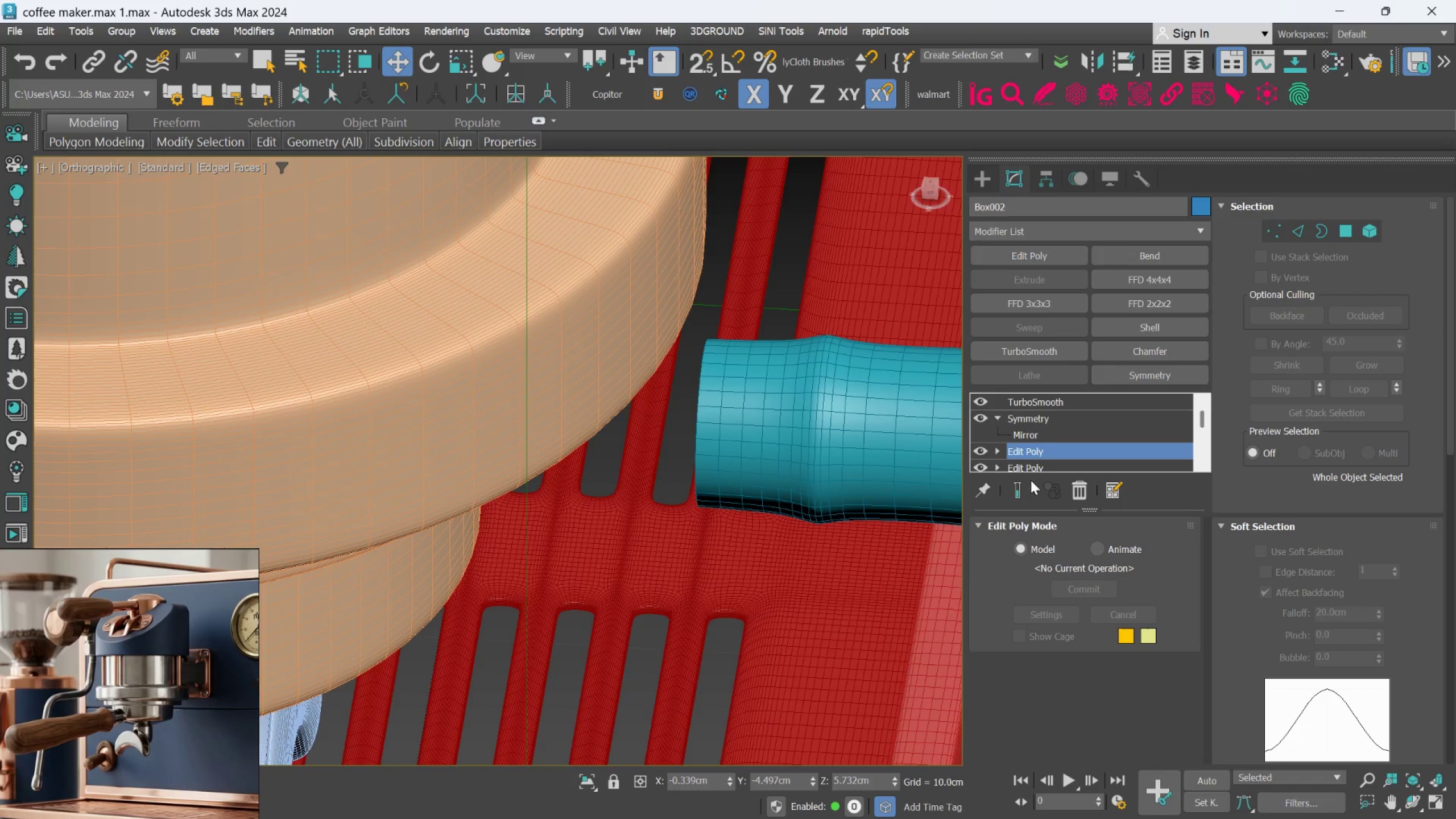 
left_click([1022, 496])
 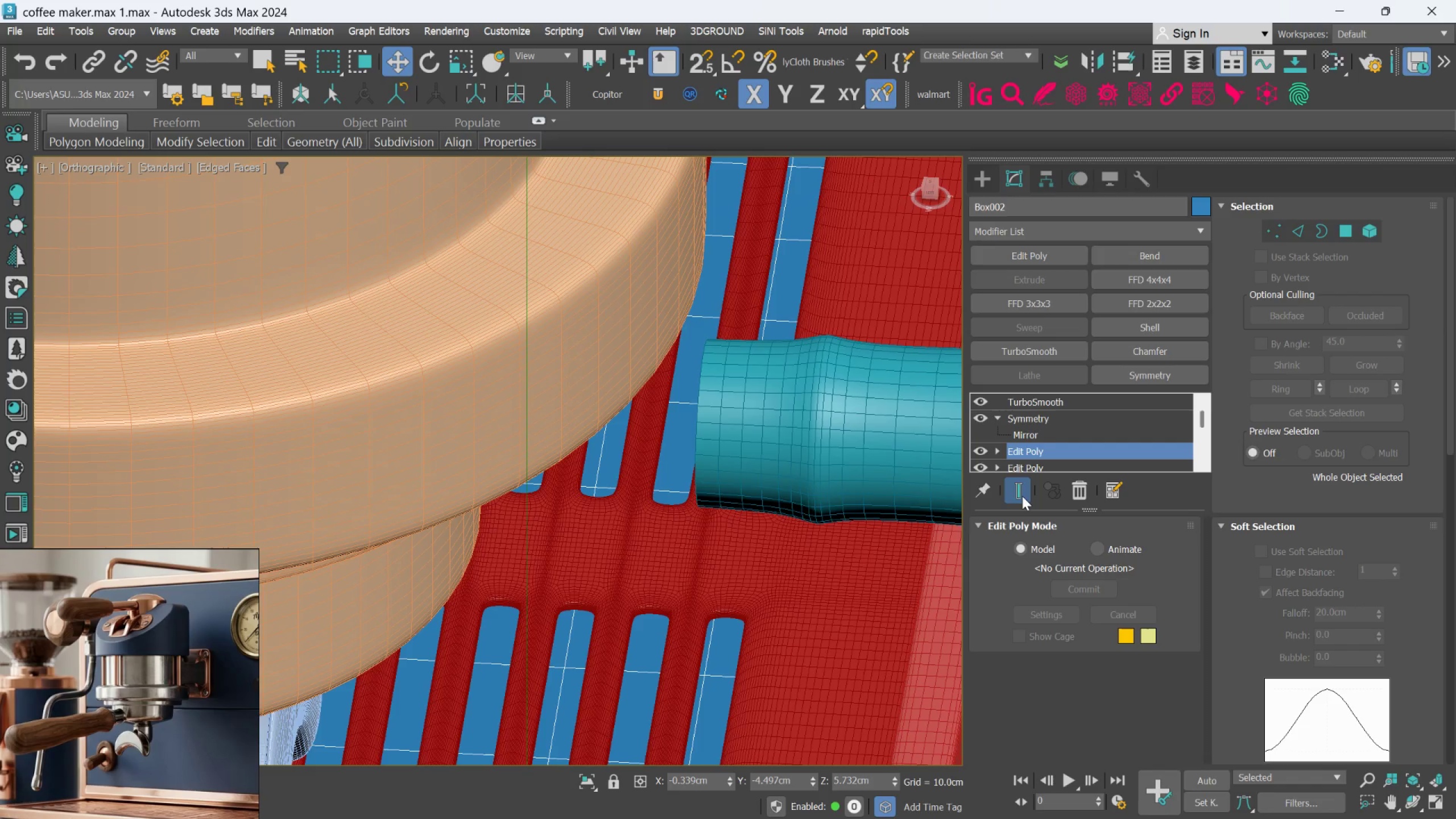 
left_click([1022, 496])
 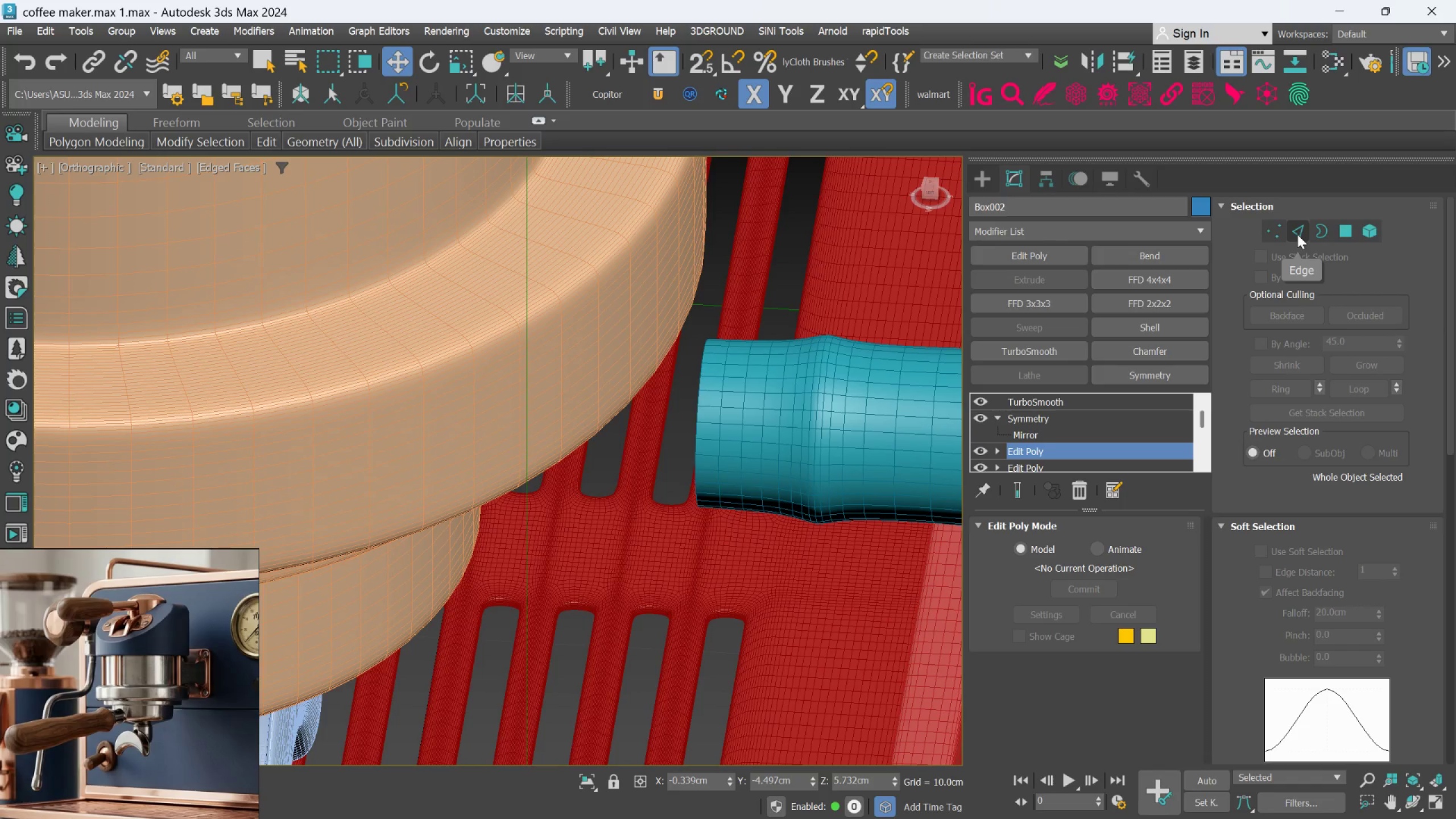 
left_click([1297, 234])
 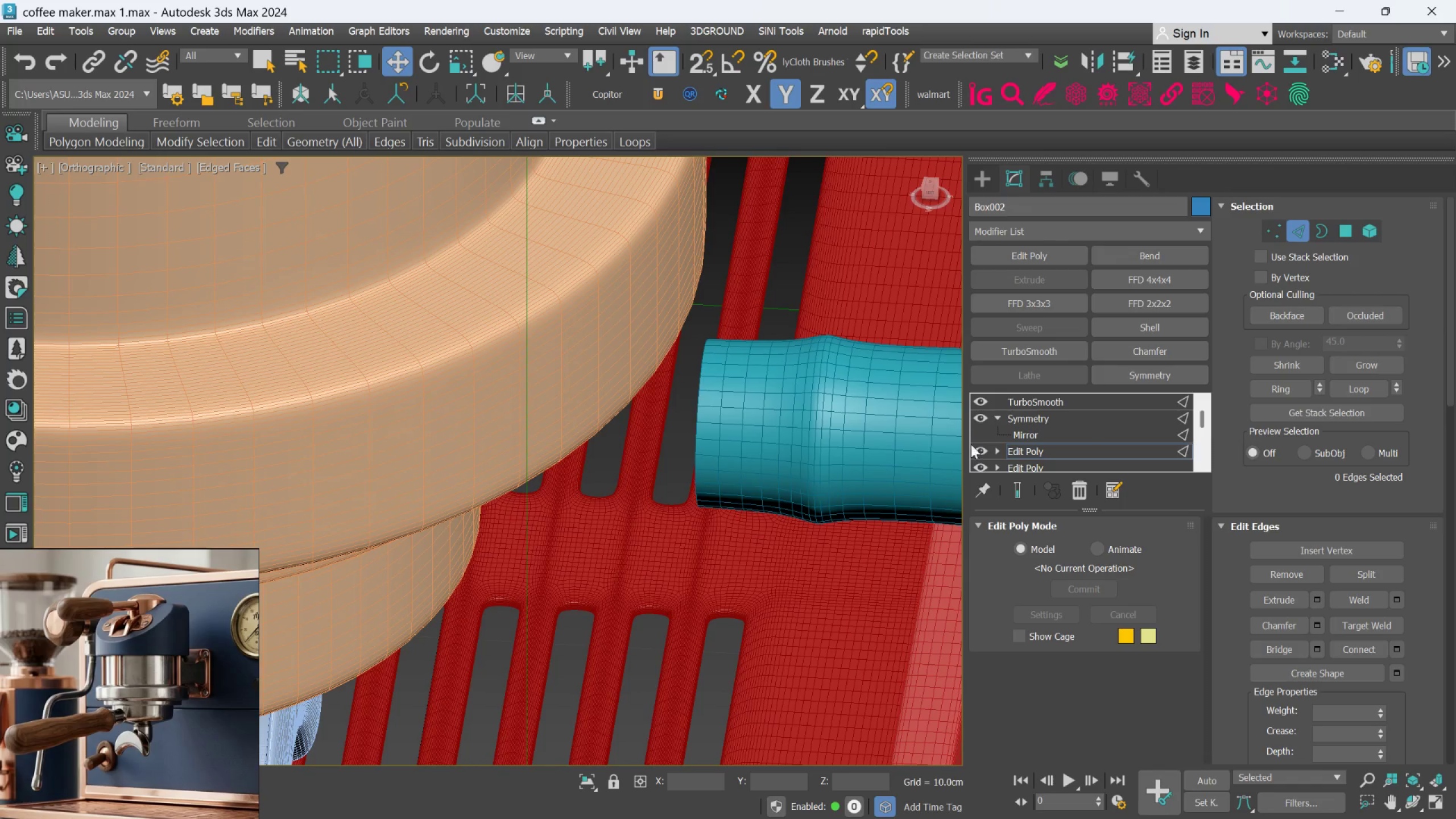 
scroll: coordinate [784, 476], scroll_direction: down, amount: 3.0
 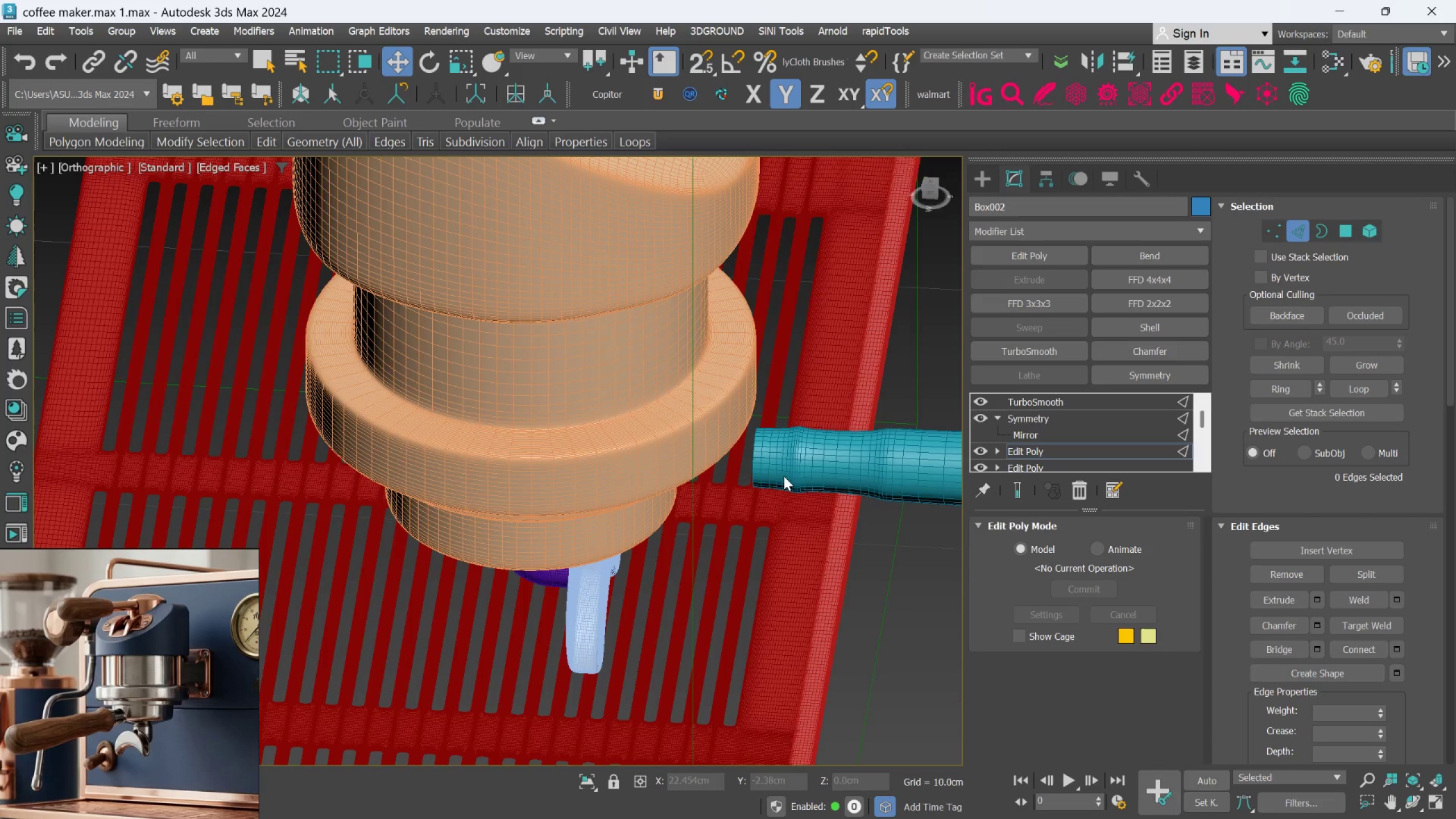 
scroll: coordinate [784, 475], scroll_direction: up, amount: 4.0
 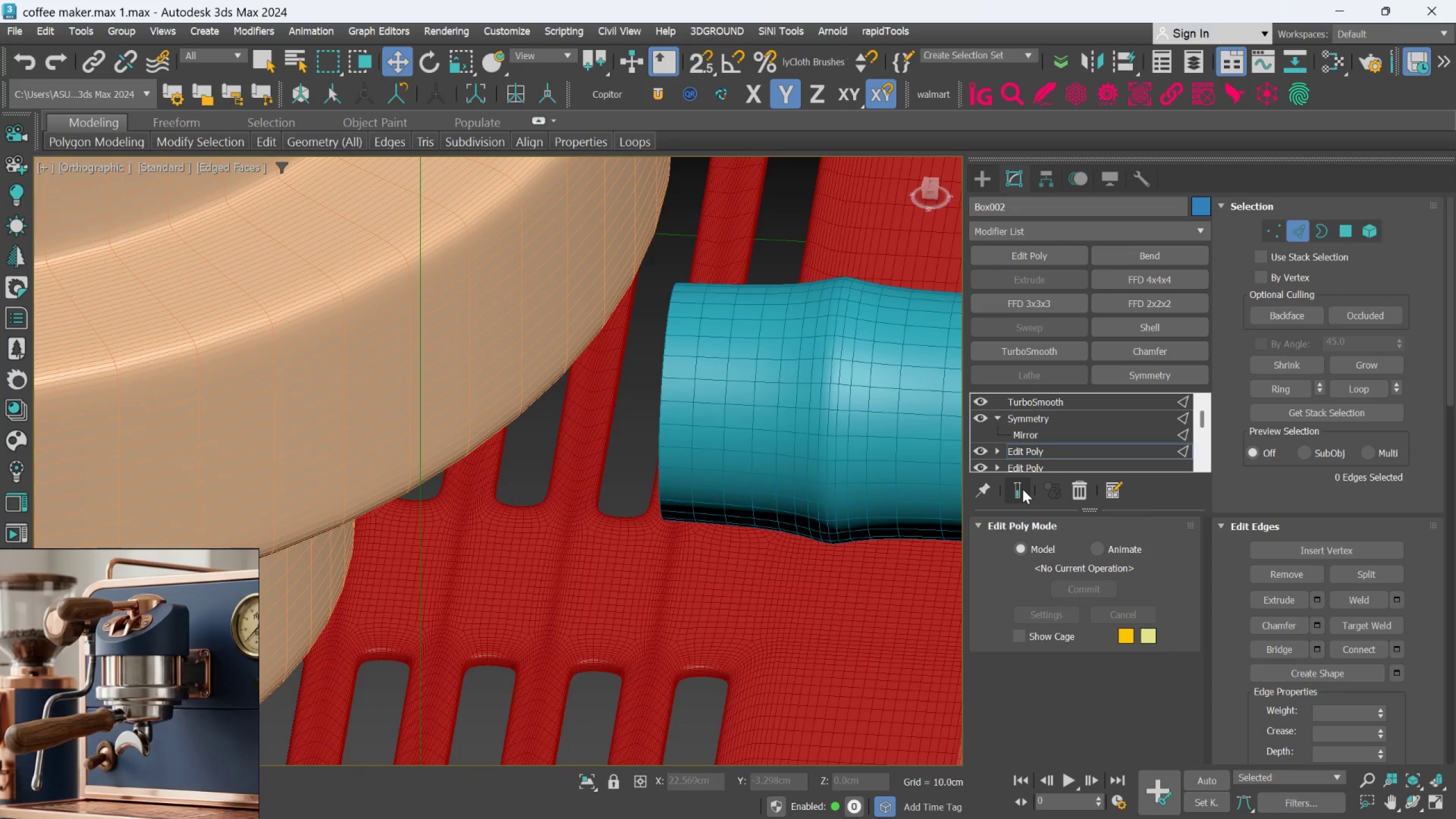 
left_click([1023, 489])
 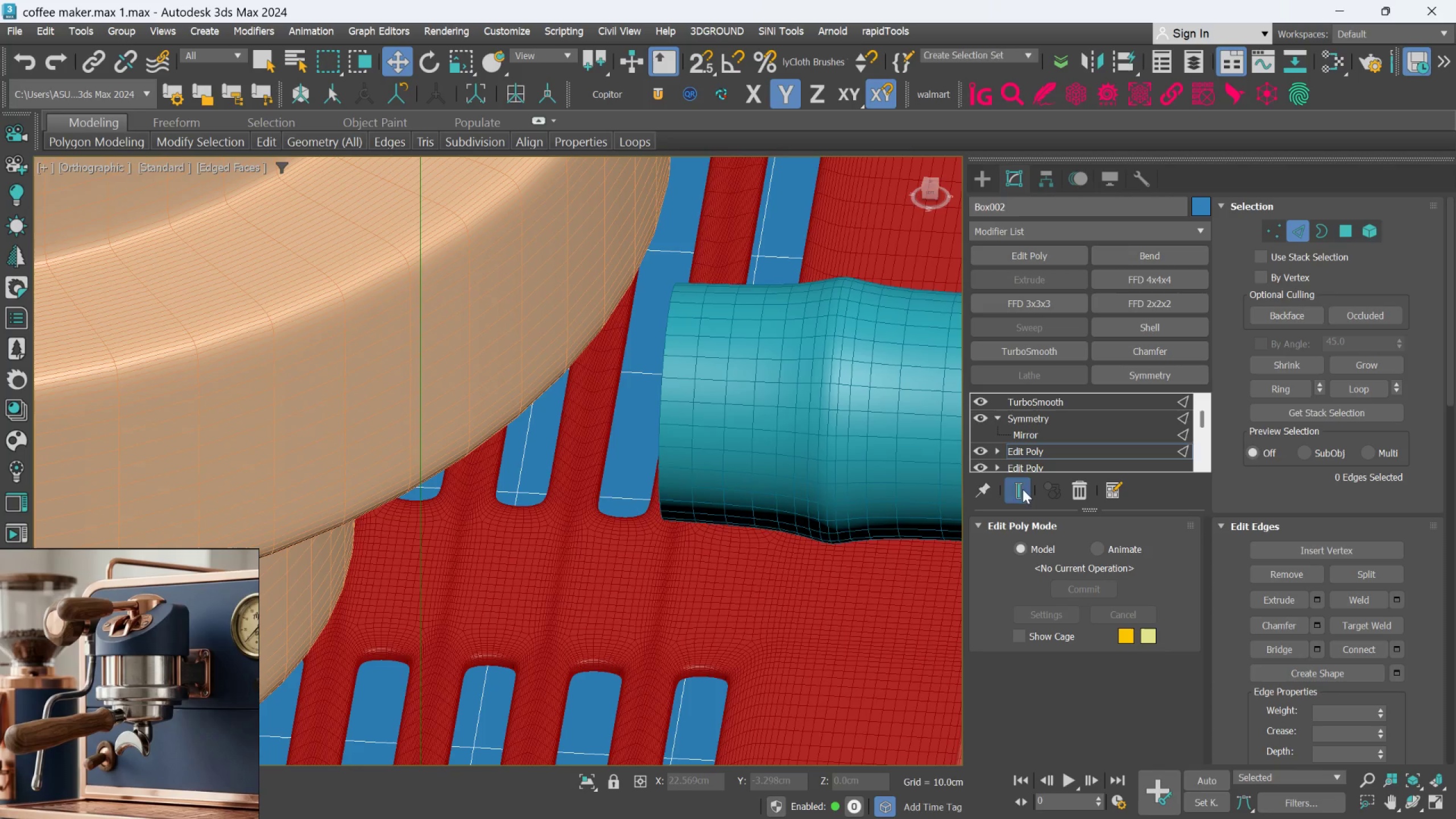 
scroll: coordinate [710, 498], scroll_direction: down, amount: 6.0
 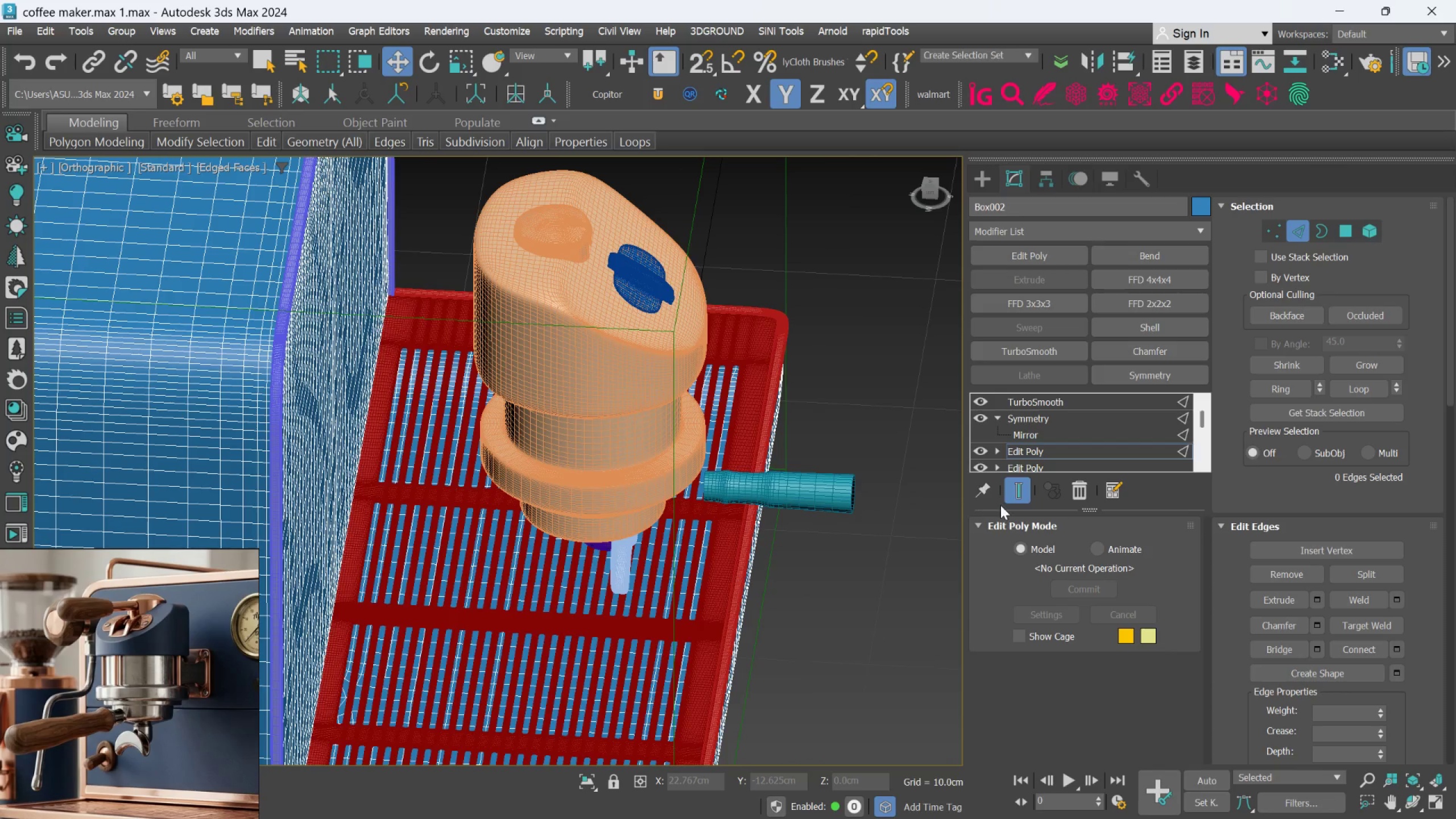 
left_click([1016, 493])
 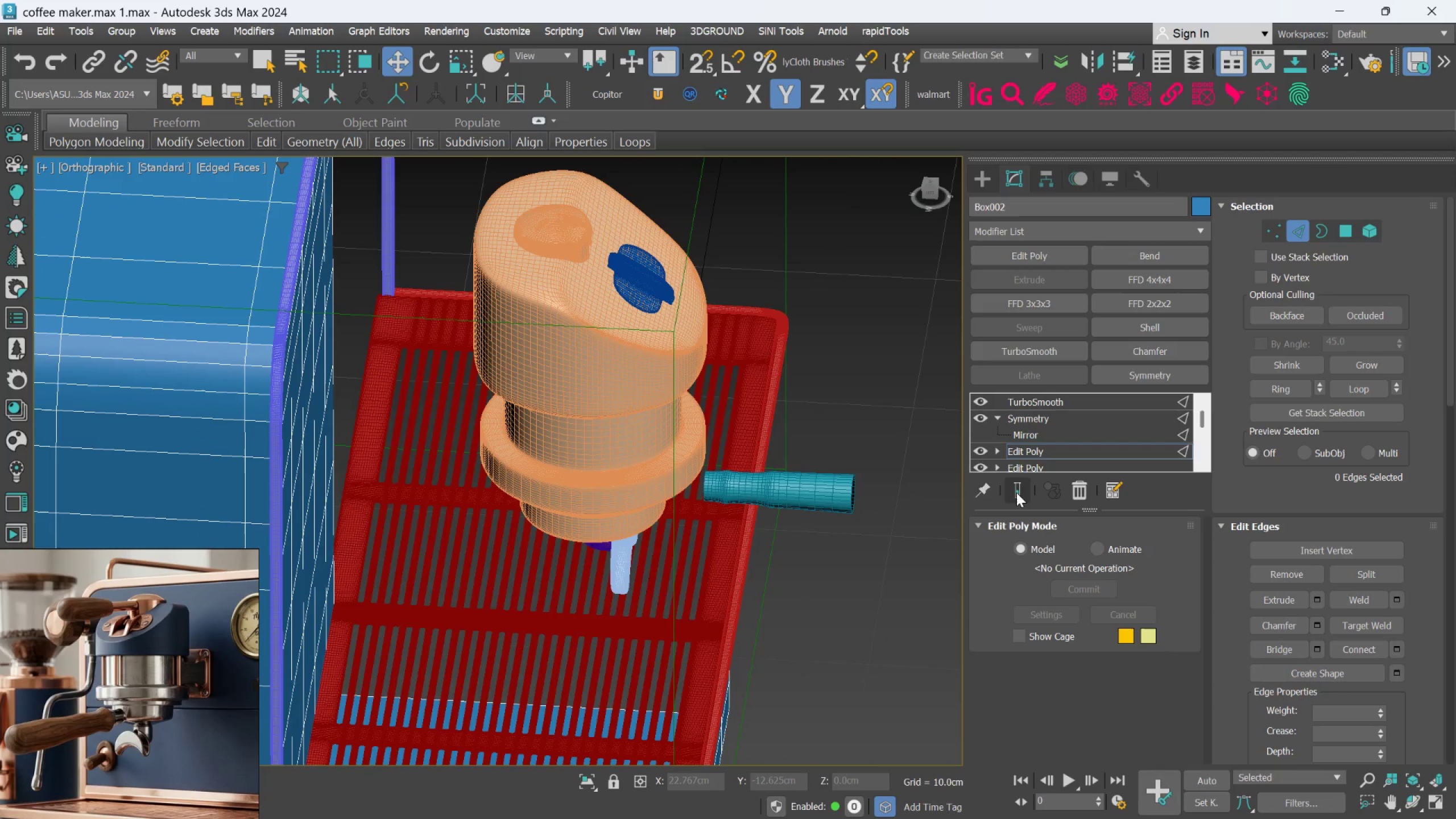 
left_click([1016, 493])
 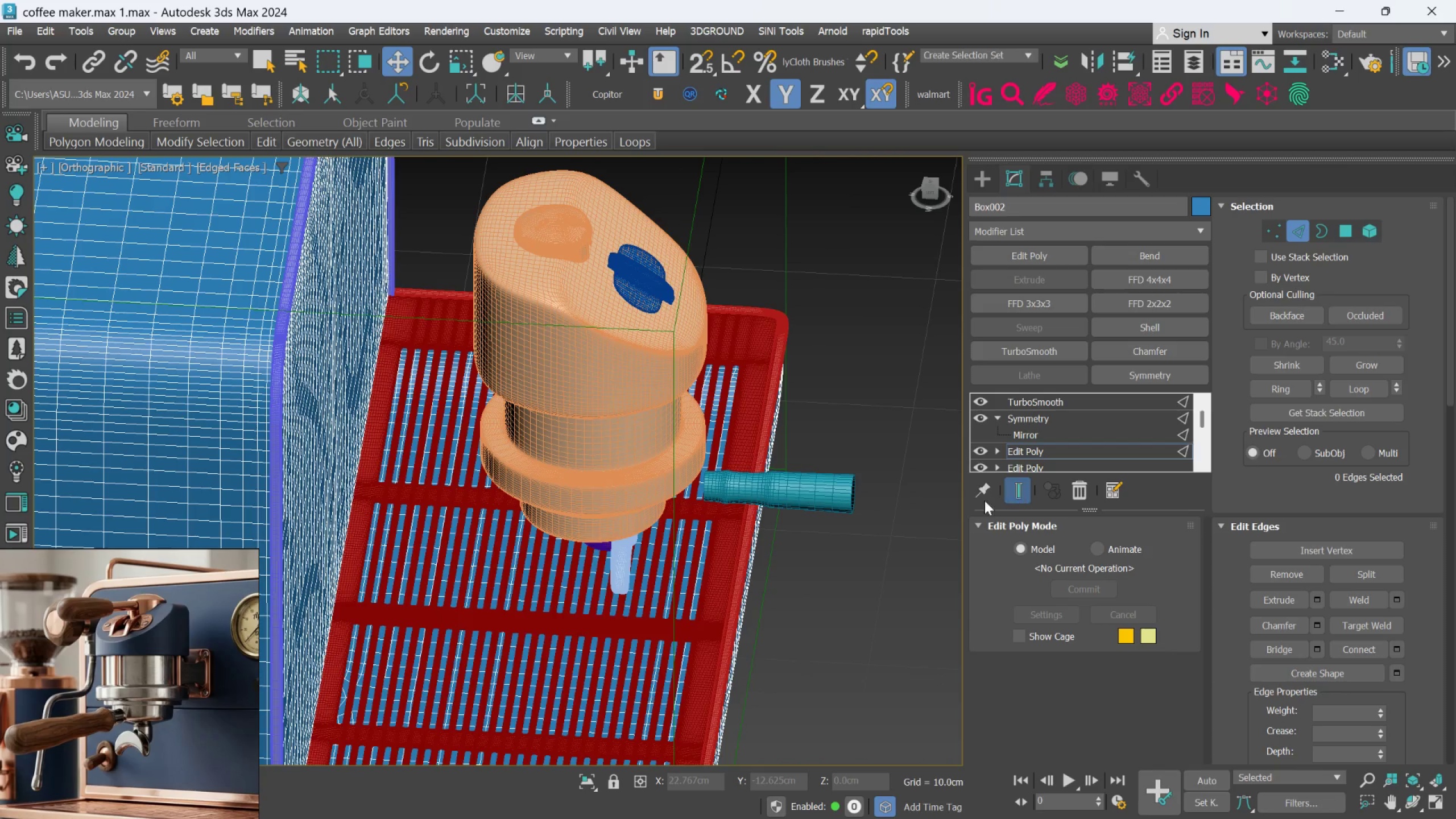 
hold_key(key=AltLeft, duration=0.92)
scroll: coordinate [812, 530], scroll_direction: down, amount: 1.0
 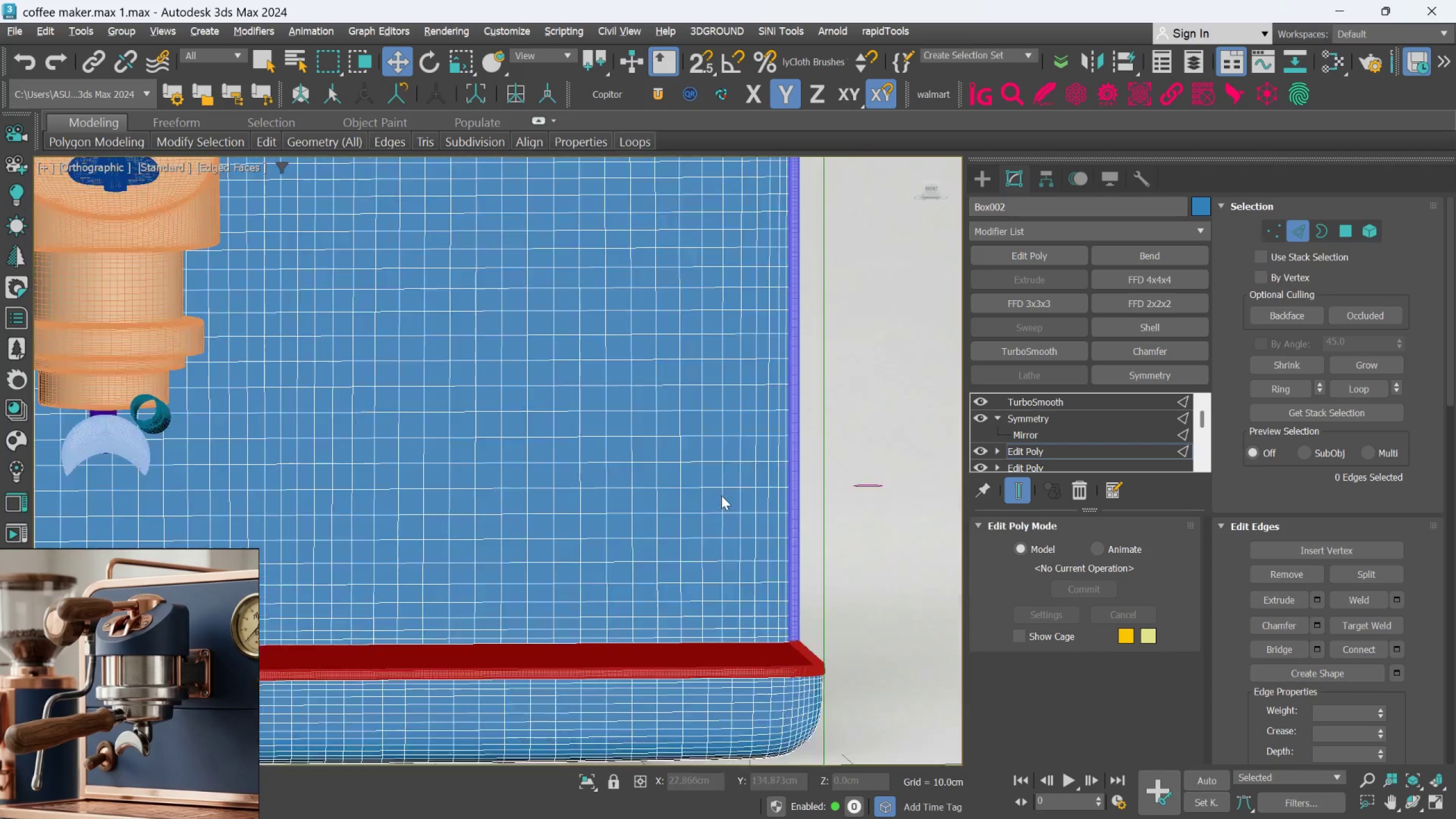 
hold_key(key=AltLeft, duration=1.25)
 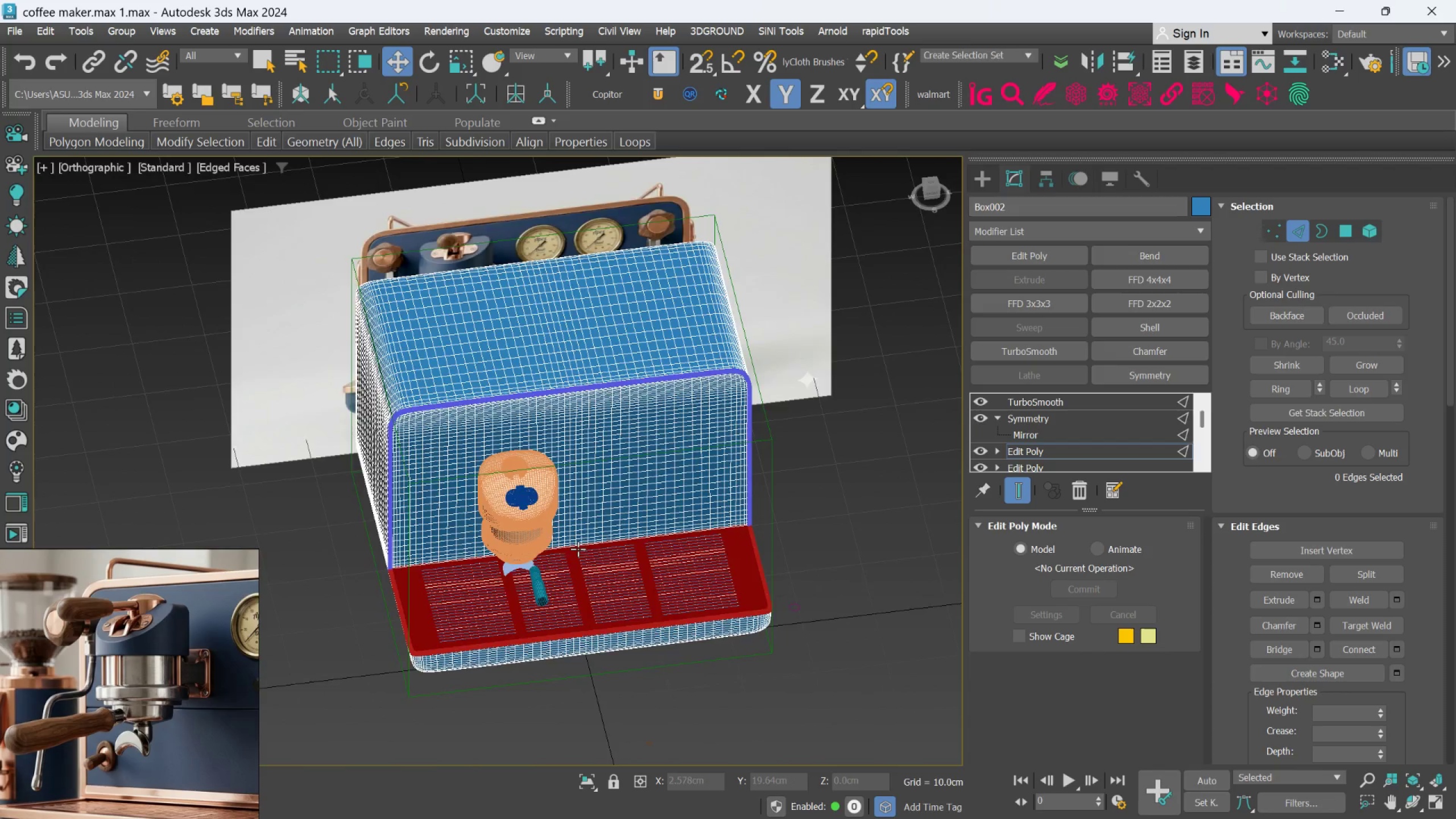 
scroll: coordinate [722, 493], scroll_direction: down, amount: 3.0
 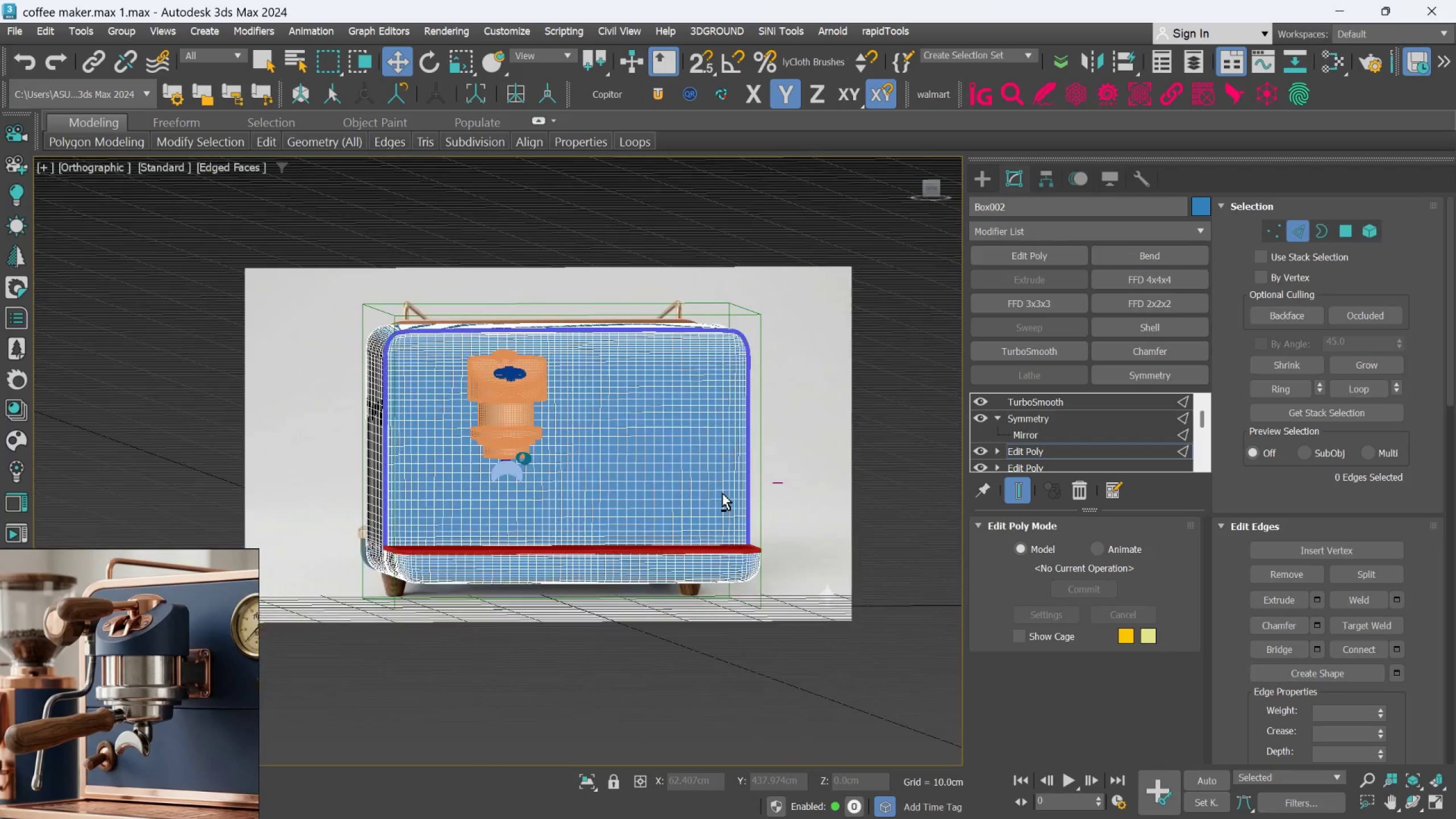 
scroll: coordinate [577, 549], scroll_direction: up, amount: 2.0
 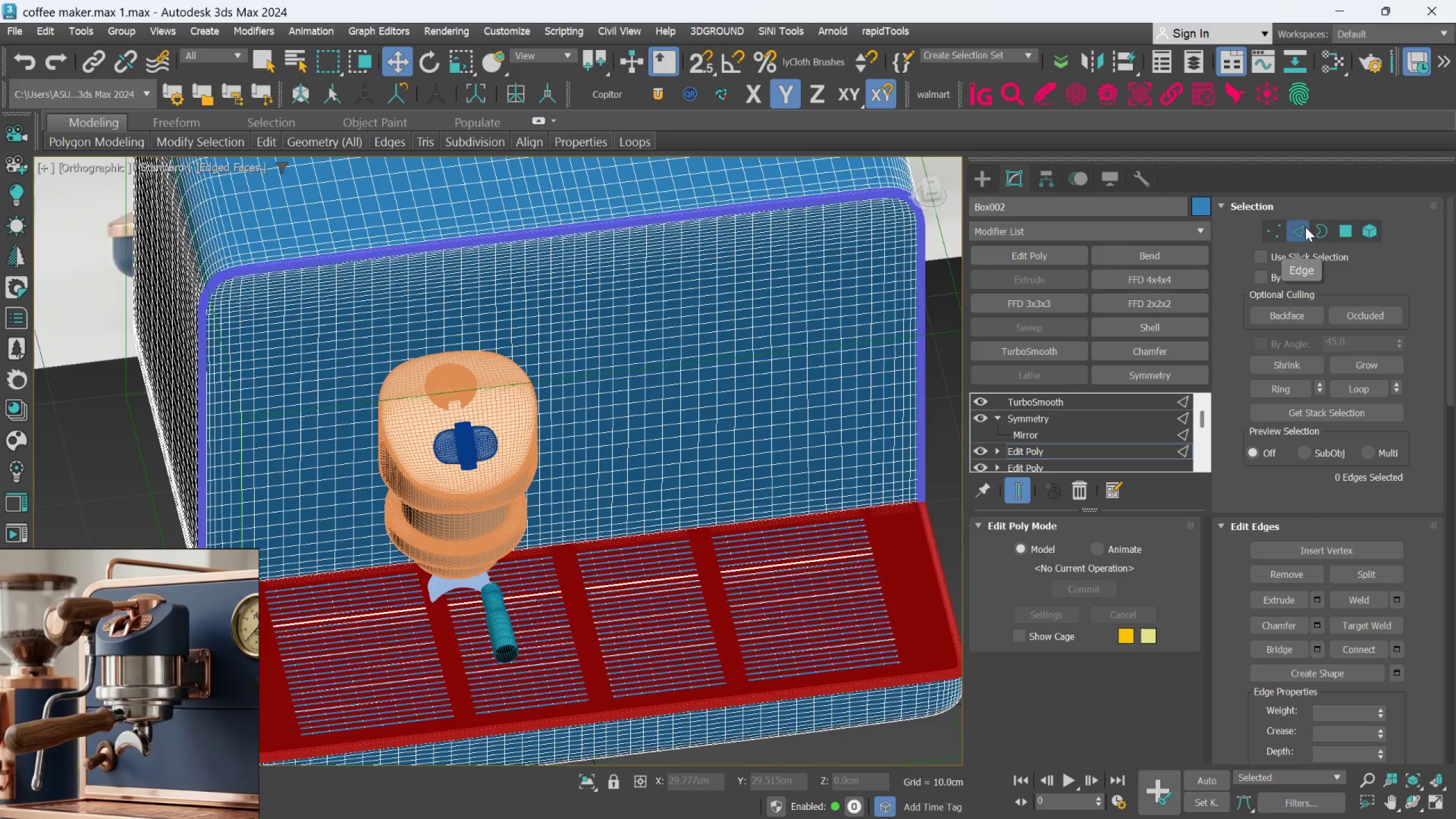 
left_click([1305, 227])
 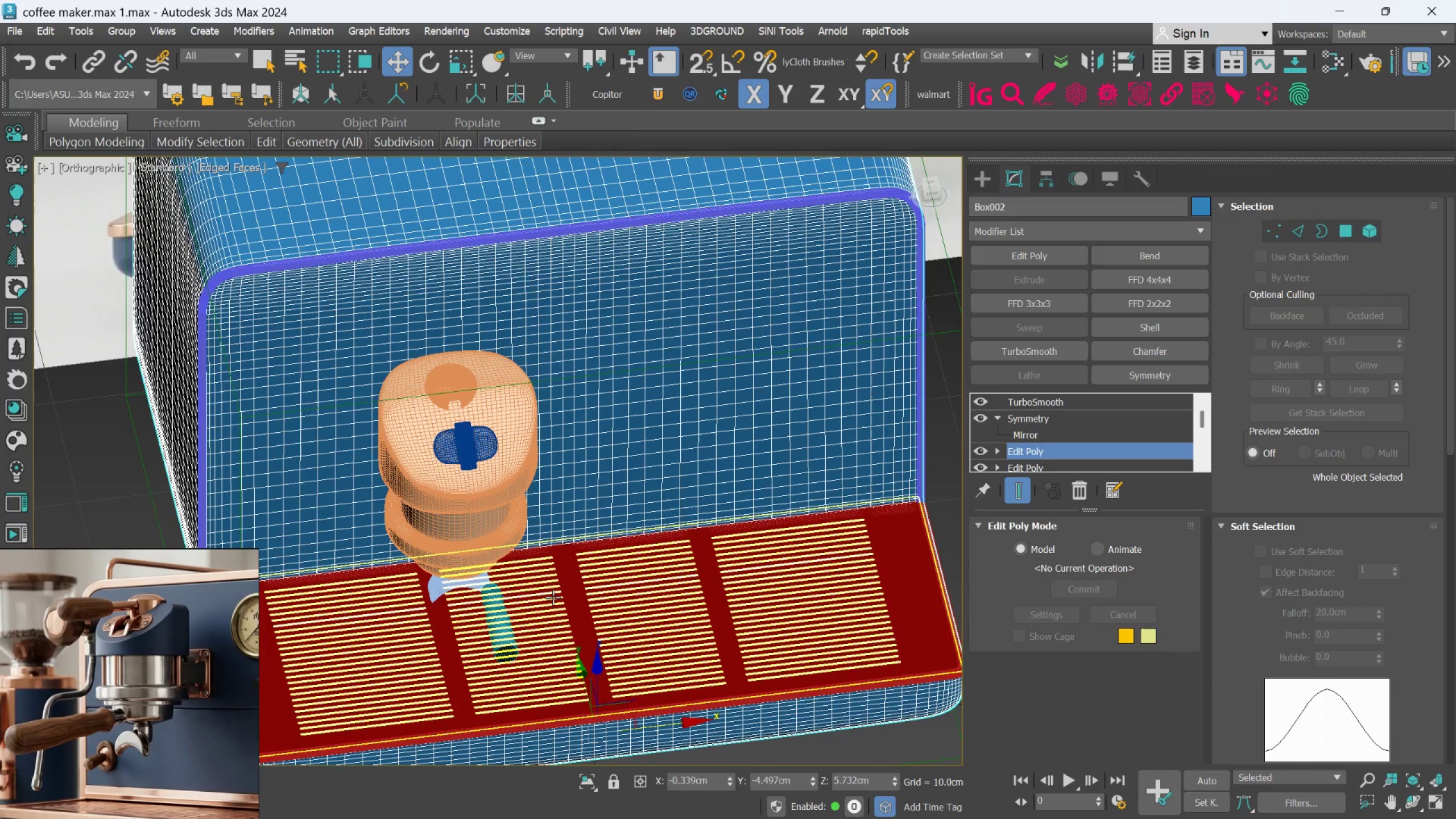 
left_click([498, 624])
 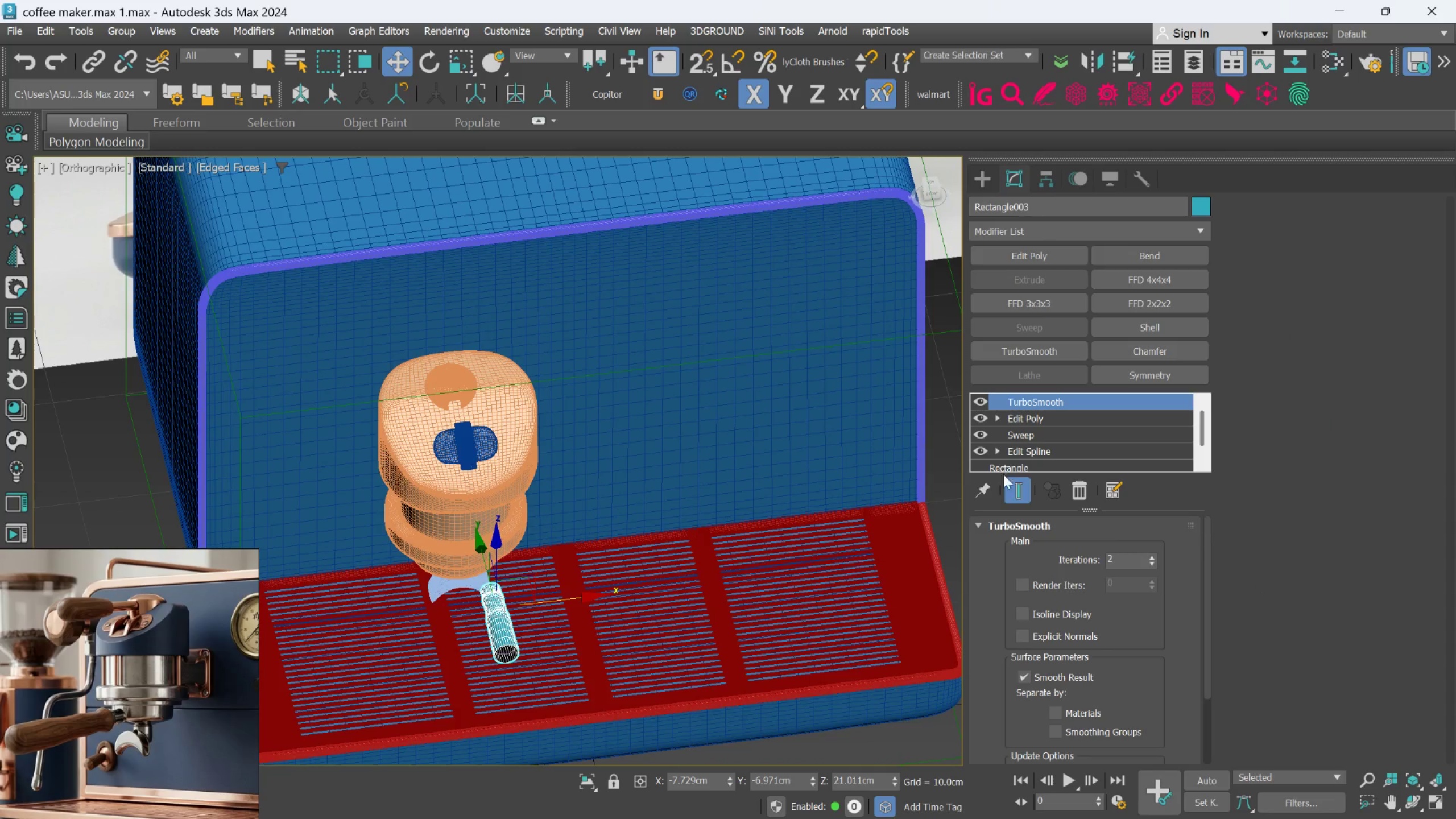 
left_click([1019, 486])
 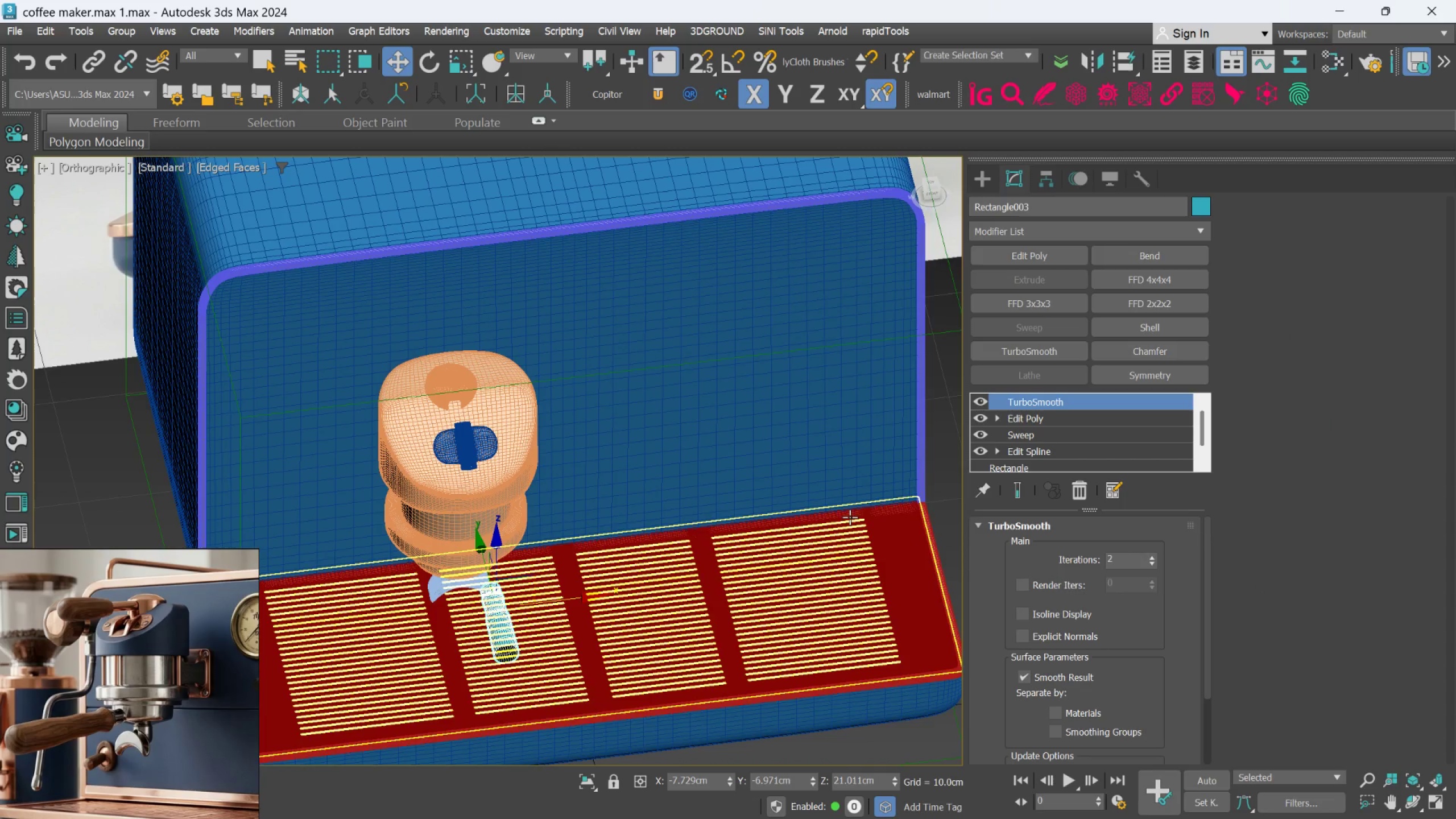 
scroll: coordinate [839, 517], scroll_direction: up, amount: 2.0
 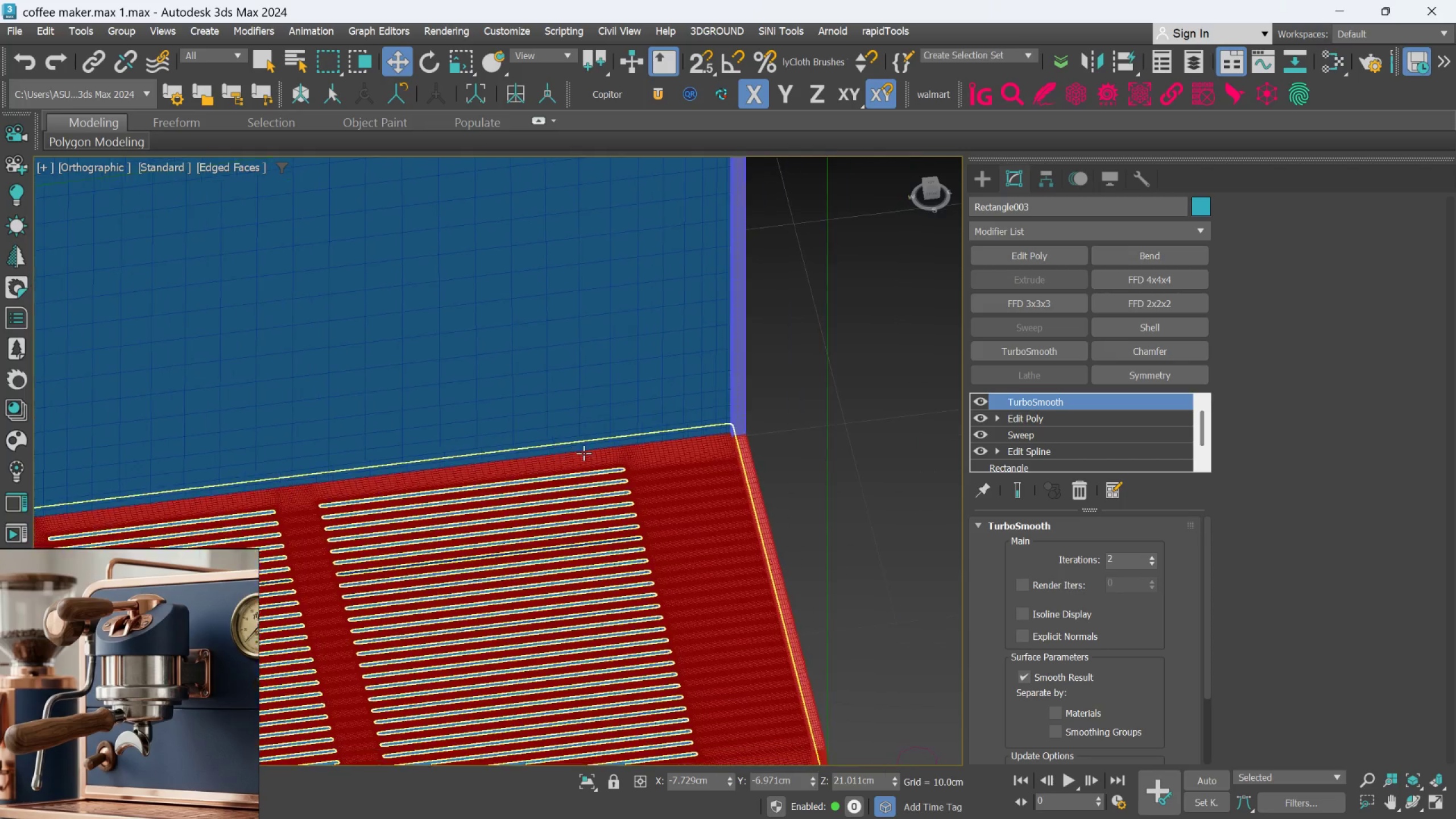 
scroll: coordinate [623, 432], scroll_direction: down, amount: 2.0
 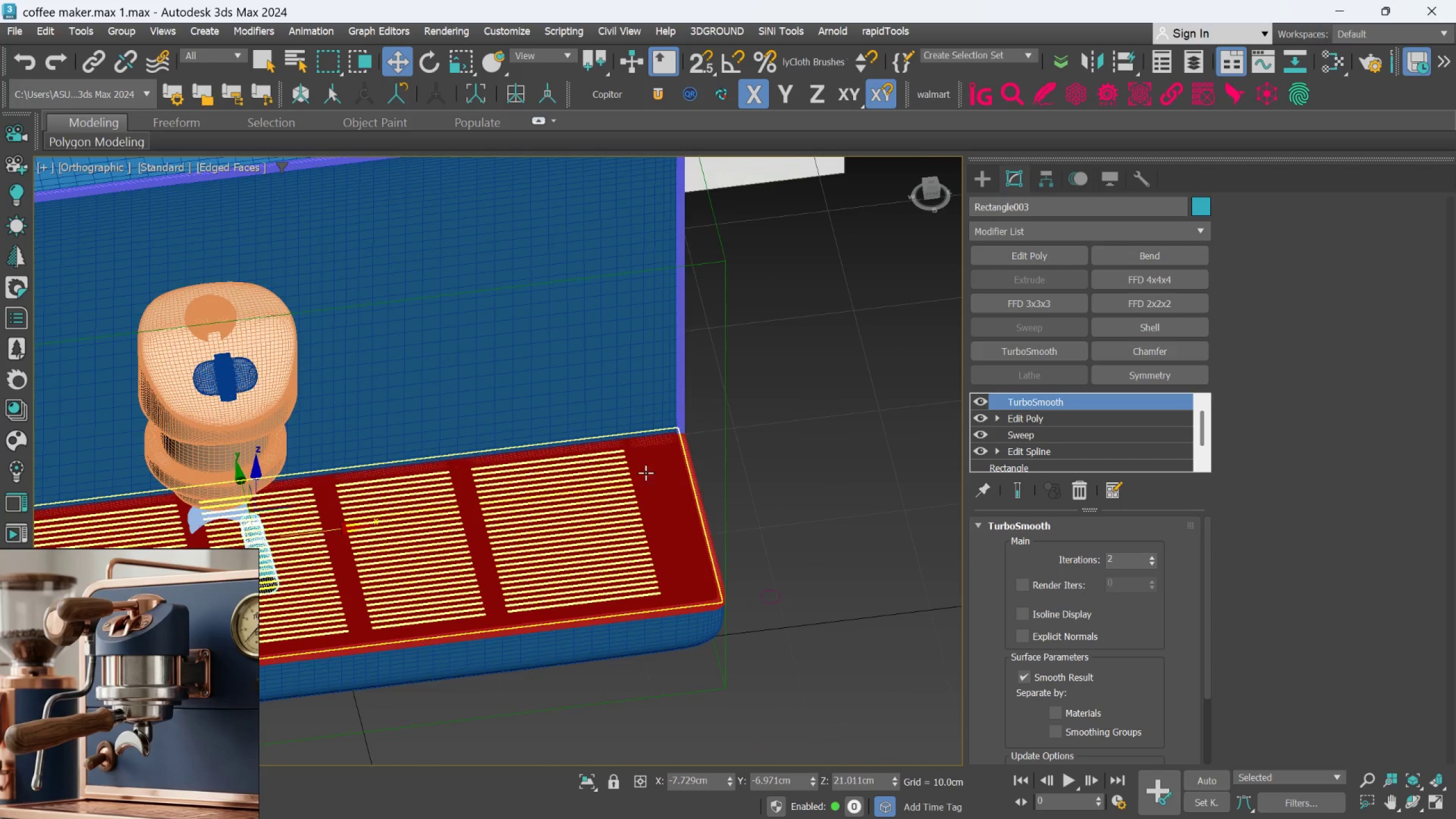 
key(Alt+AltLeft)
 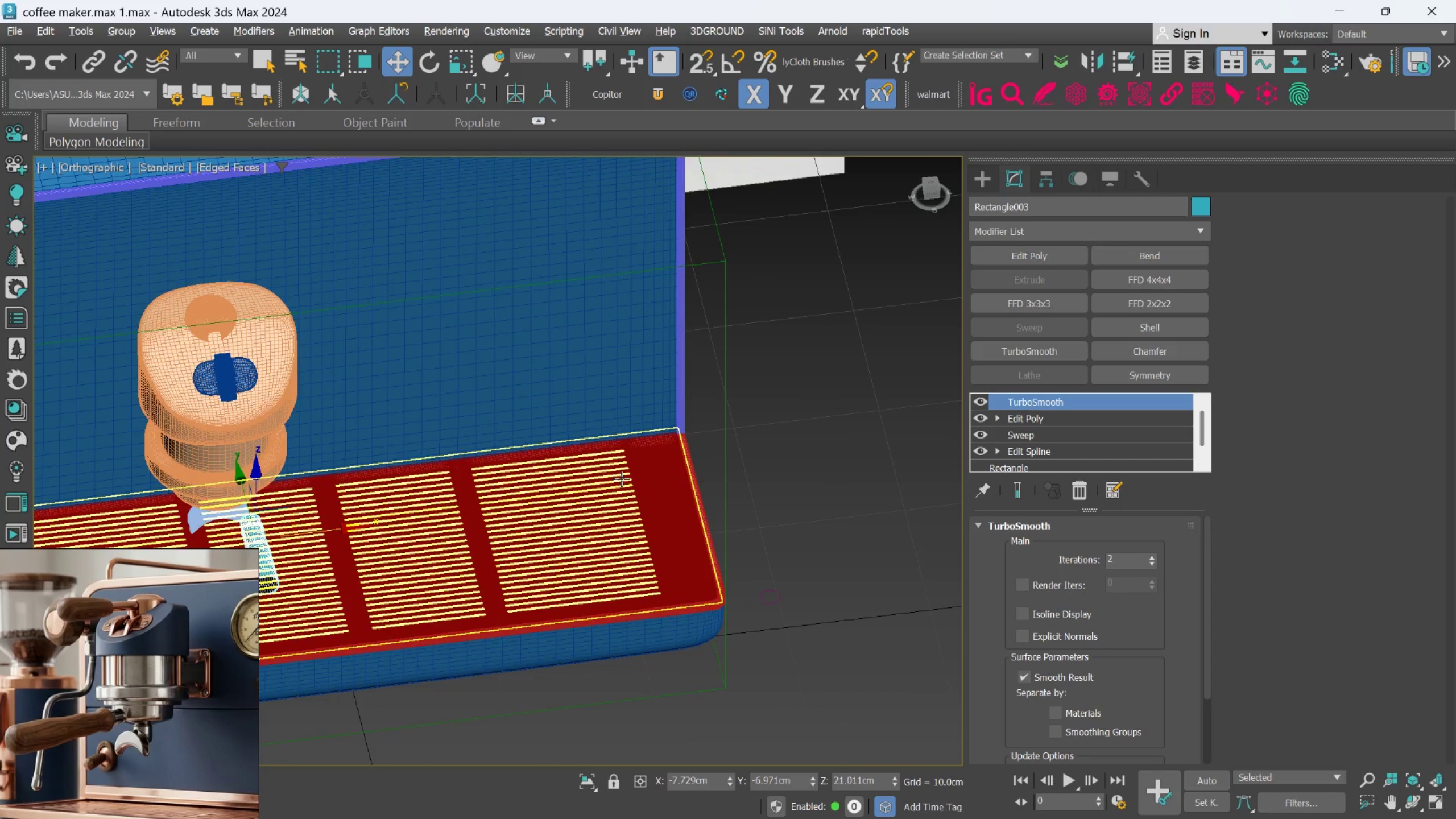 
key(Alt+AltLeft)
 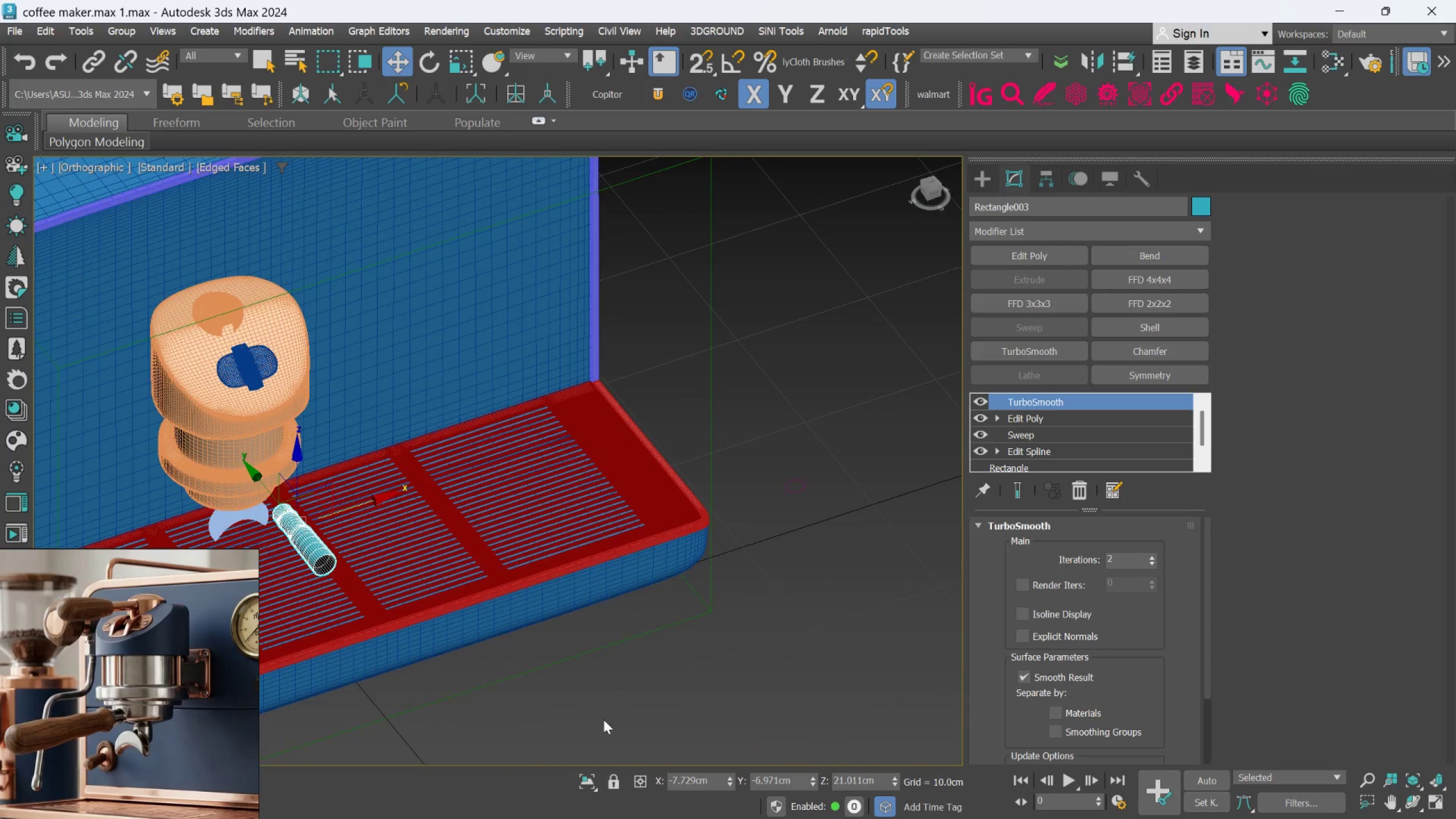 
left_click([586, 772])
 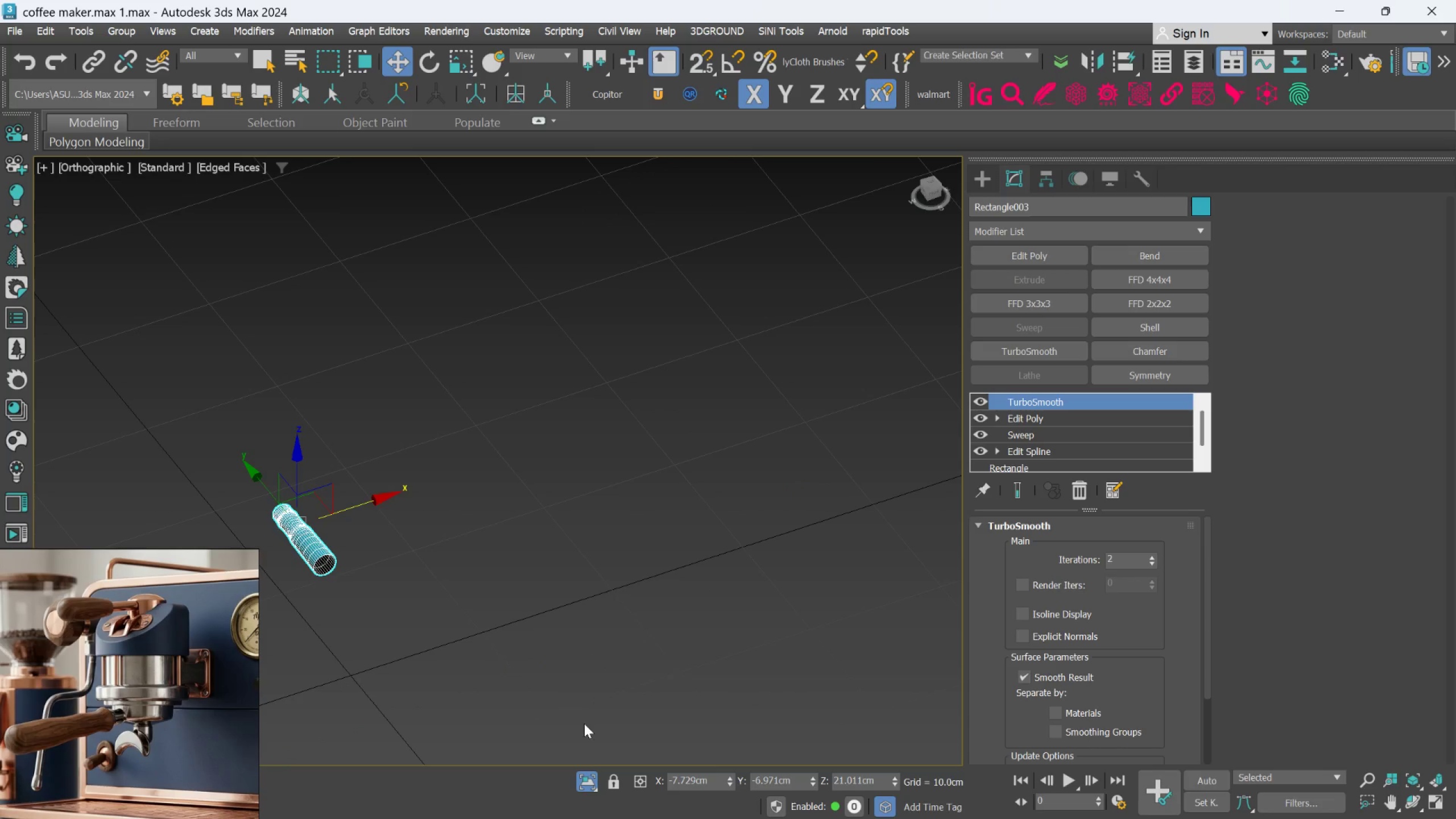 
key(Alt+AltLeft)
 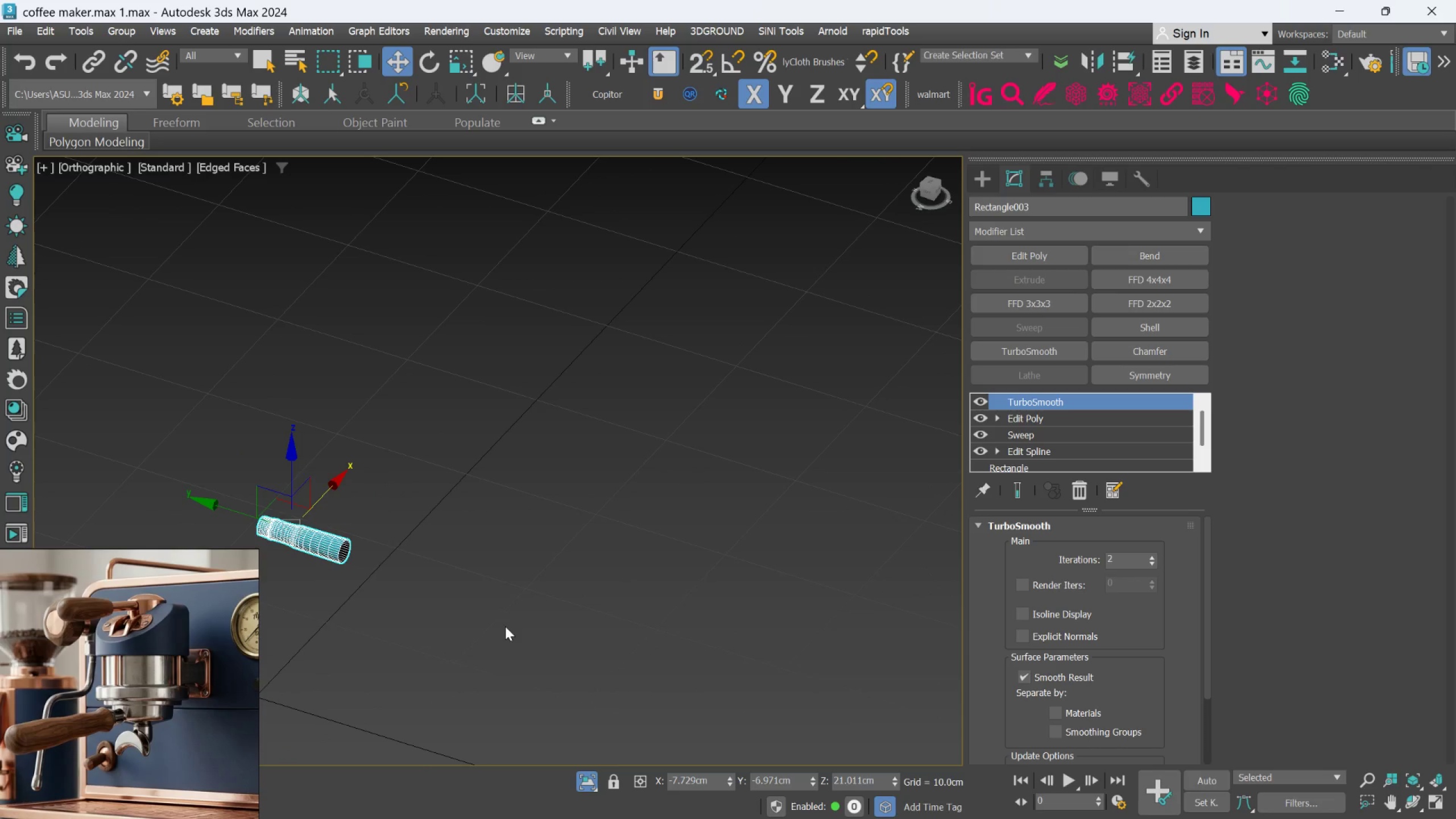 
scroll: coordinate [331, 520], scroll_direction: up, amount: 5.0
 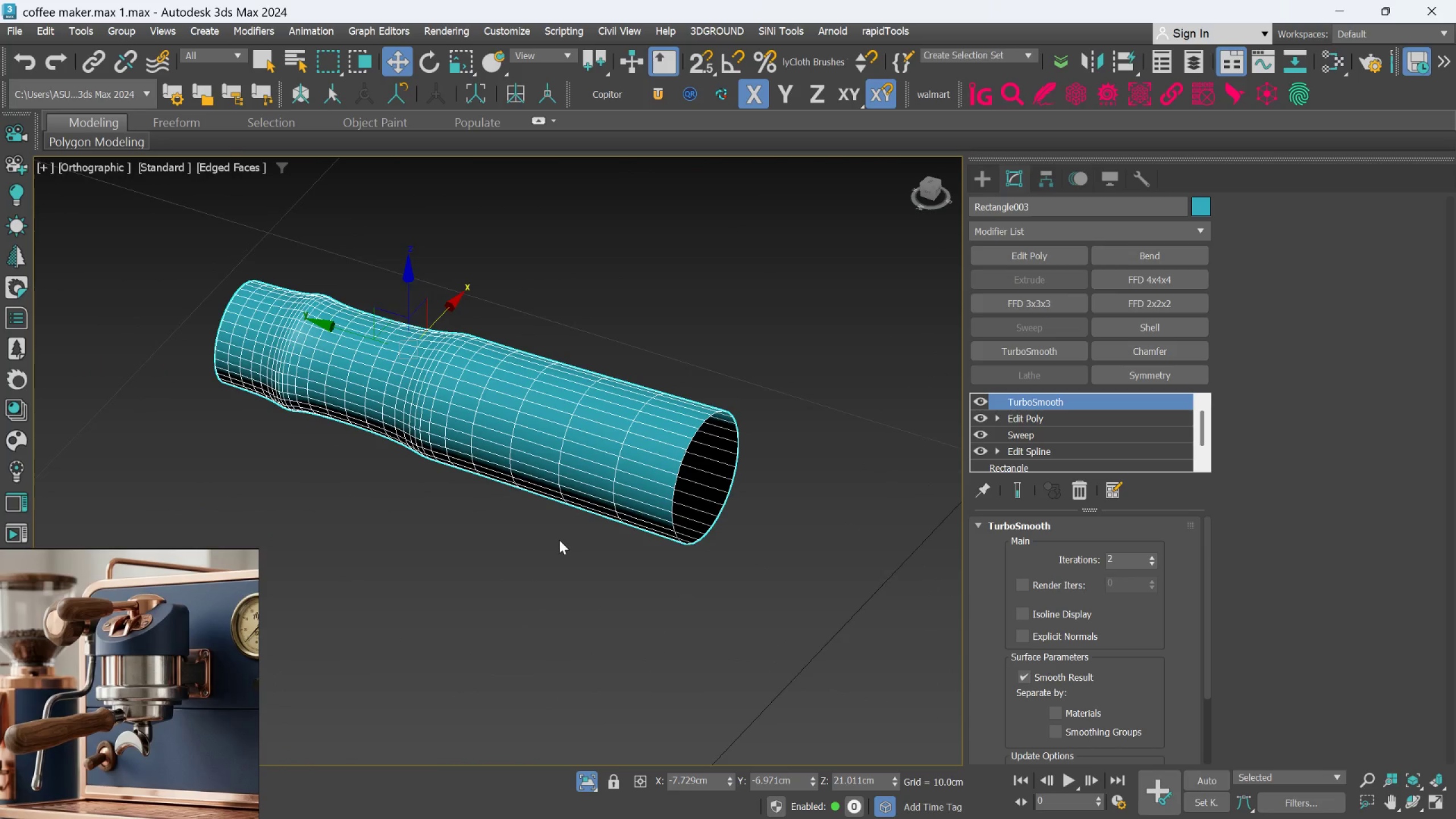 
hold_key(key=AltLeft, duration=0.44)
 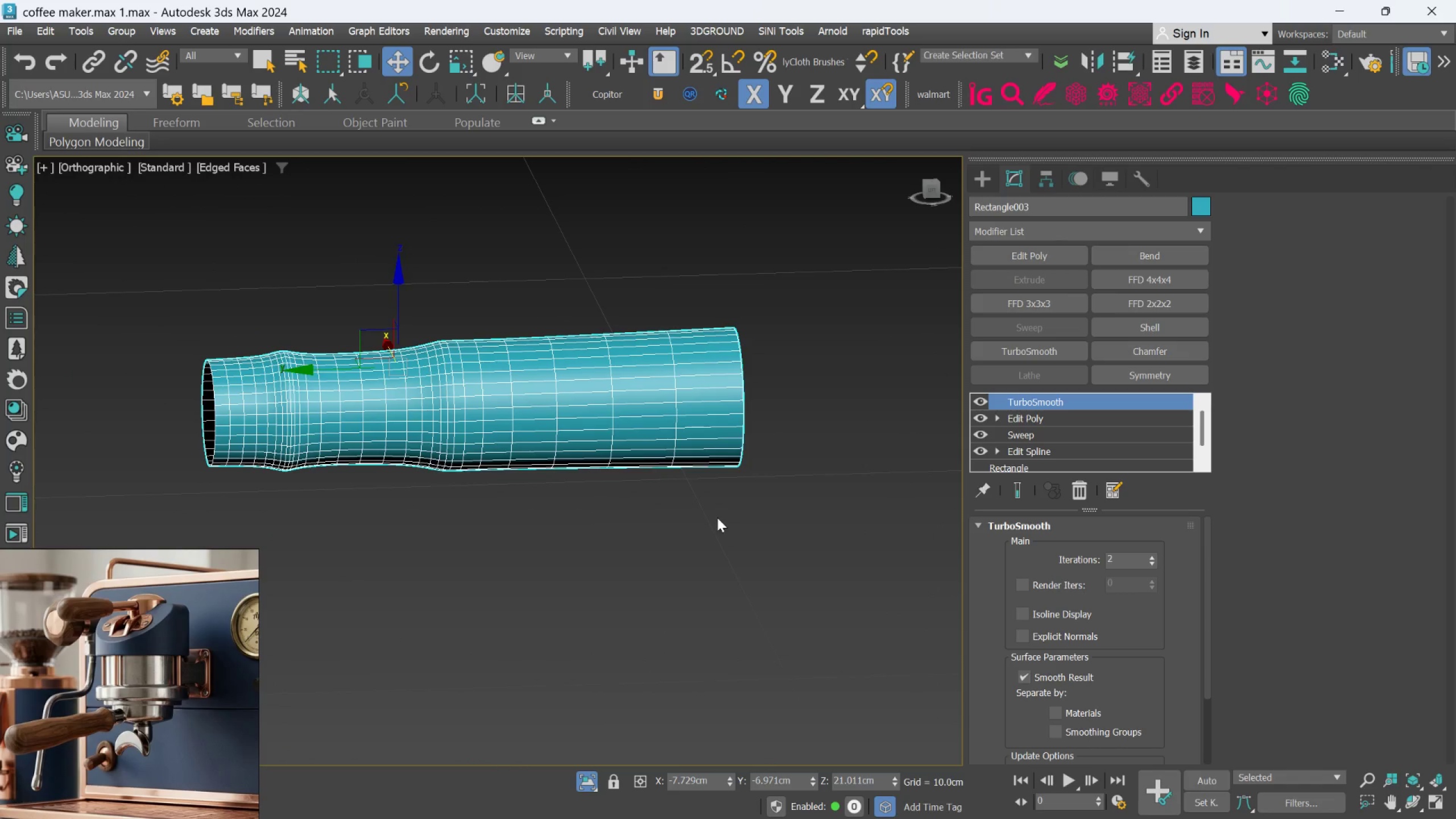 
left_click([717, 518])
 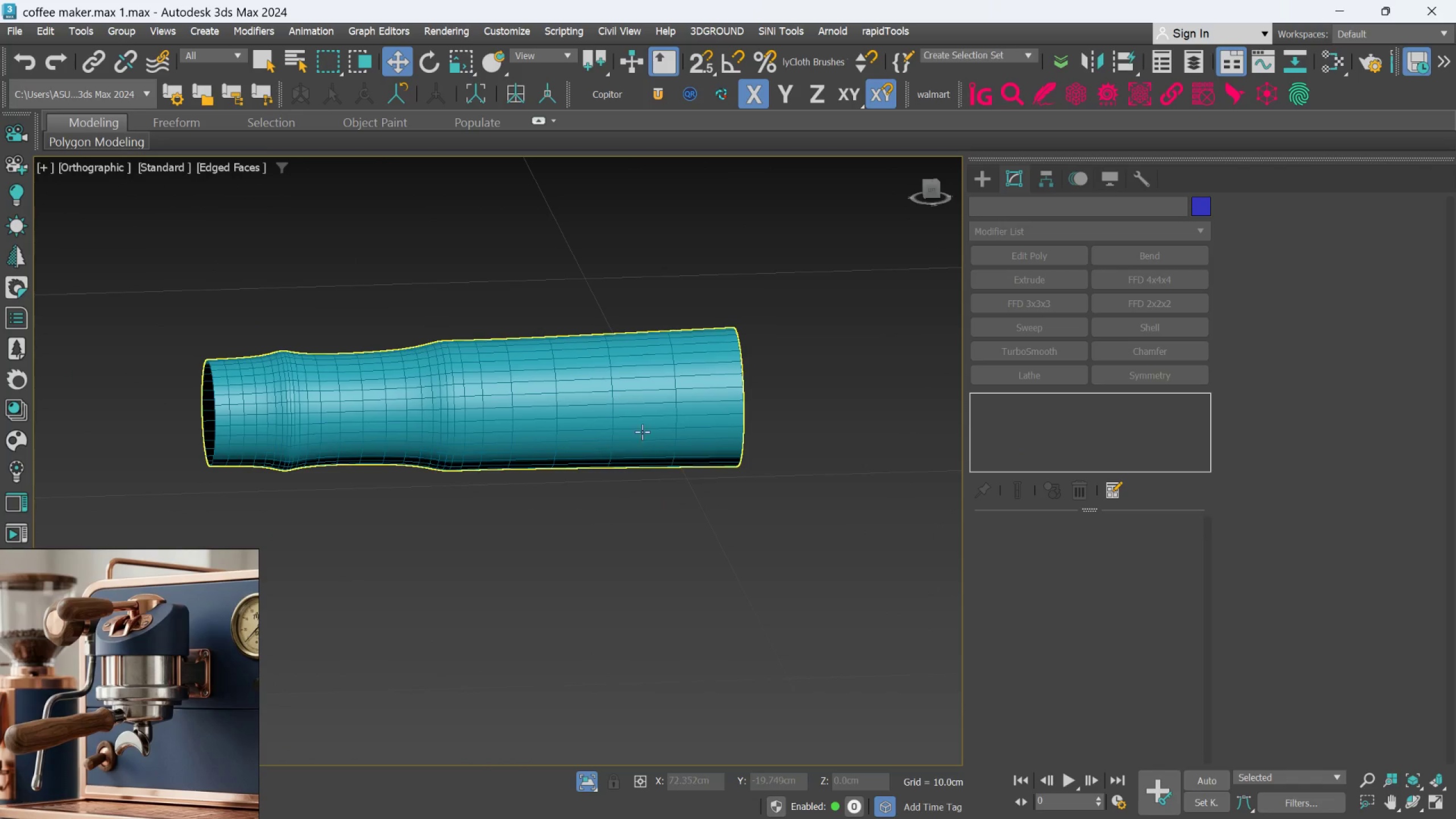 
left_click([642, 423])
 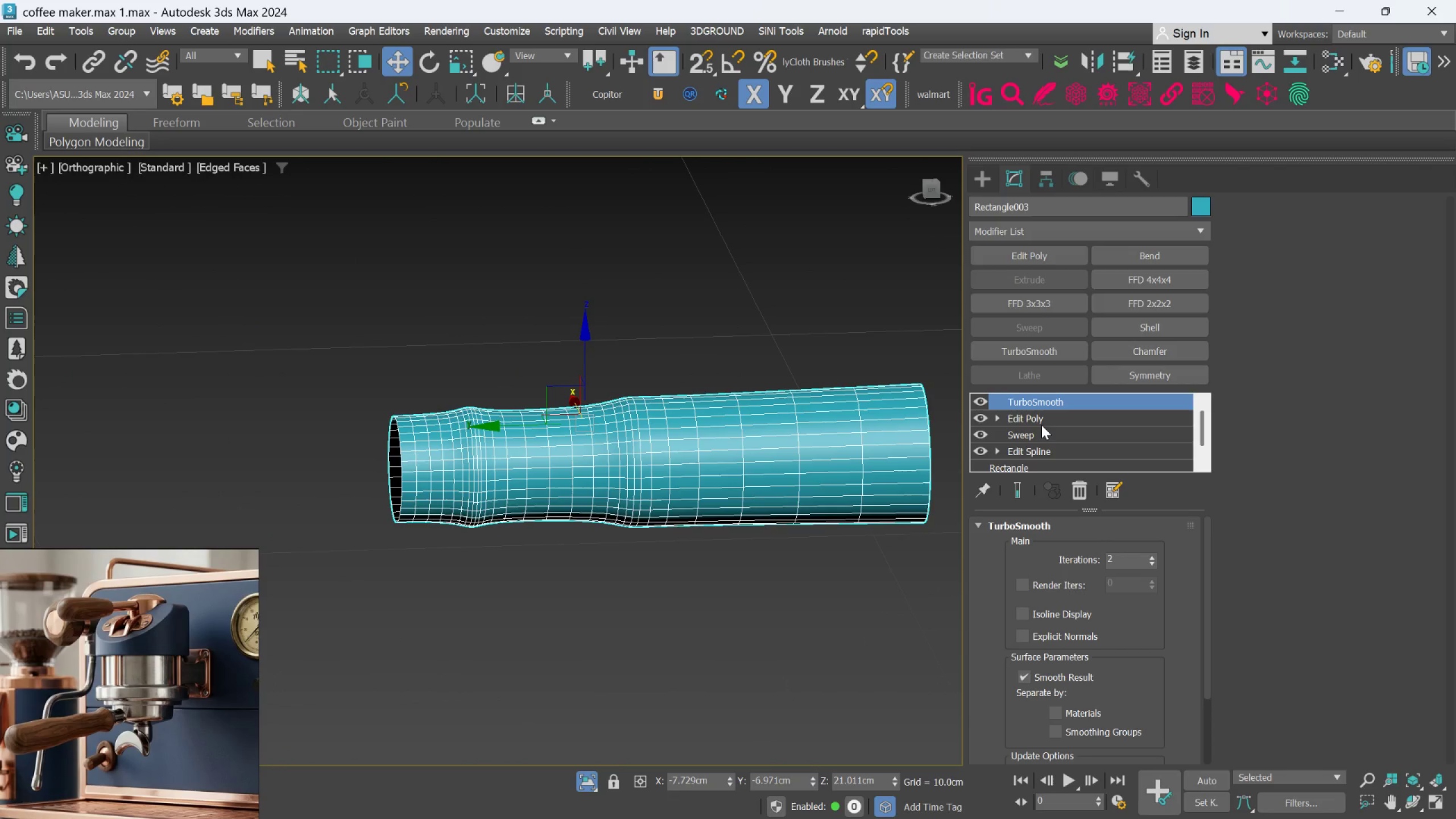 
left_click([1042, 421])
 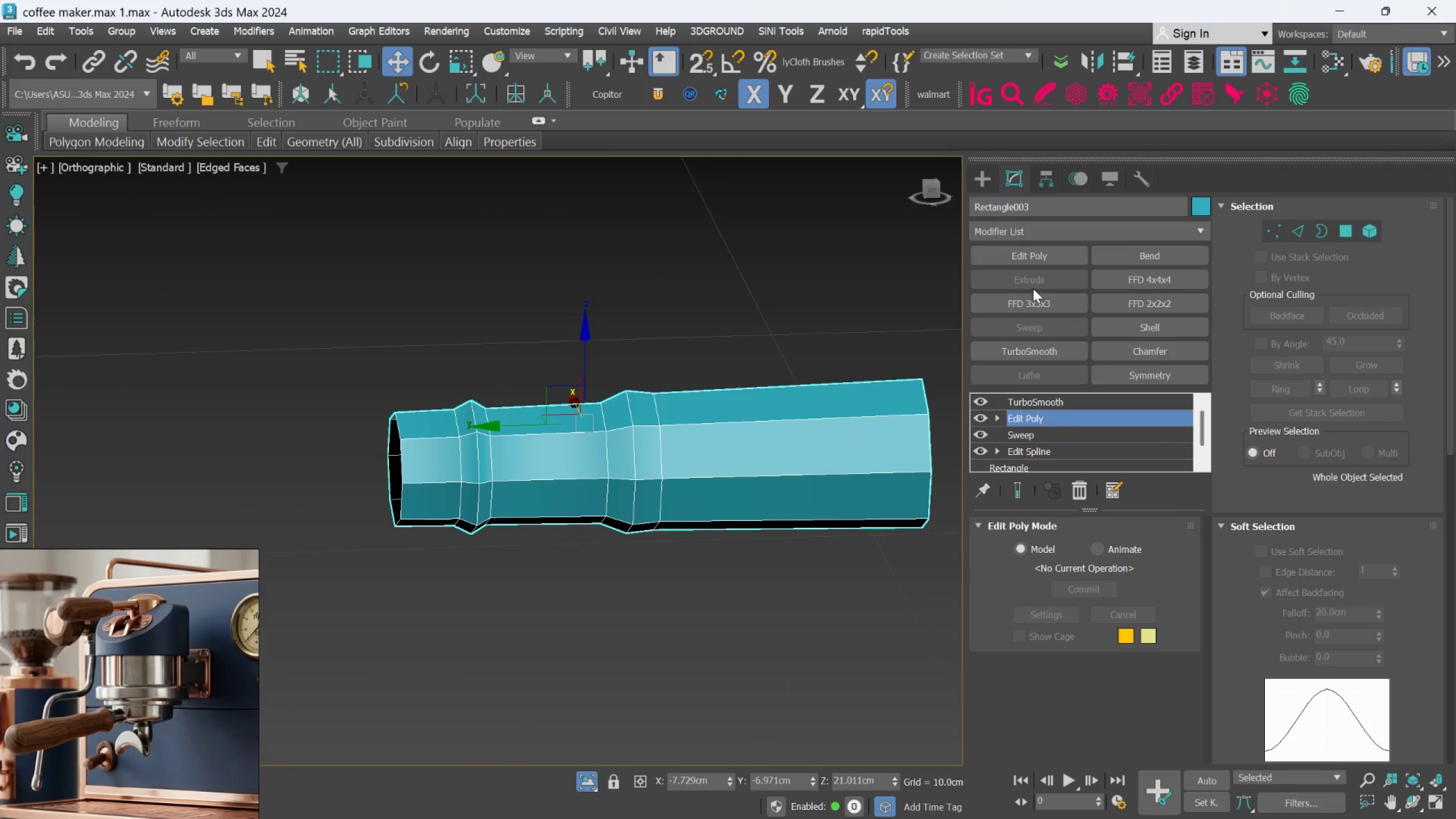 
left_click([1027, 253])
 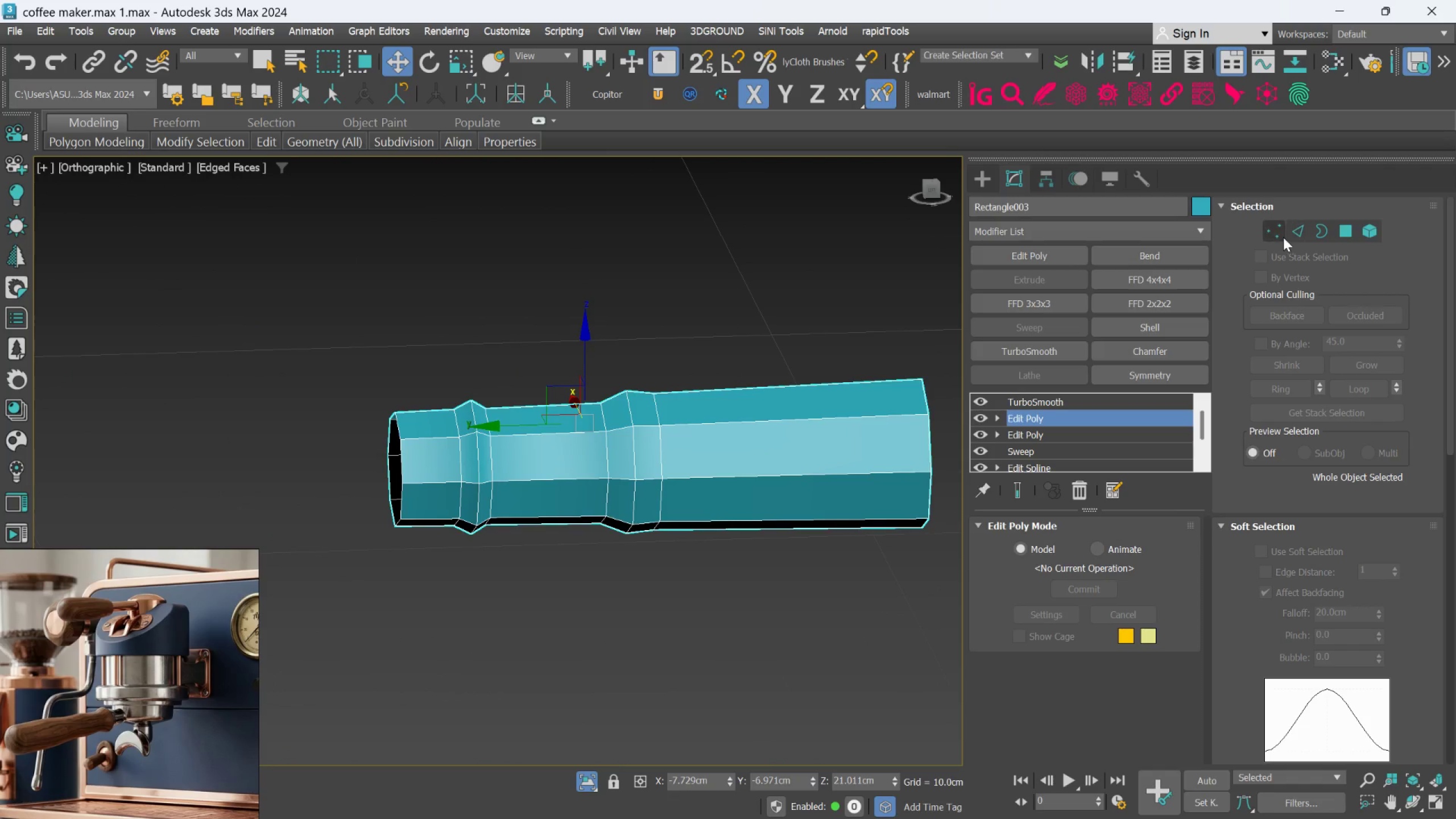 
left_click([1283, 233])
 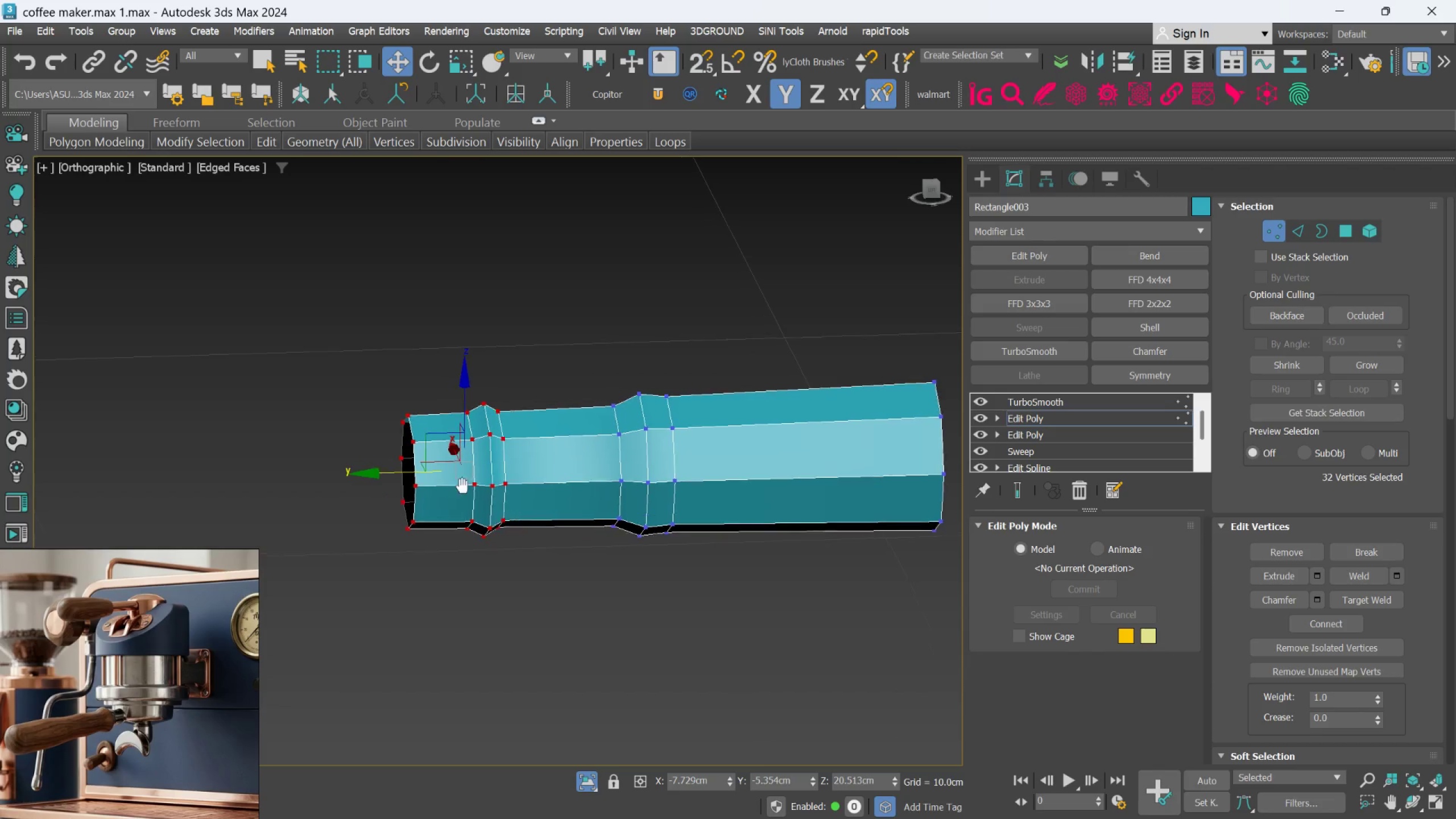 
left_click([497, 579])
 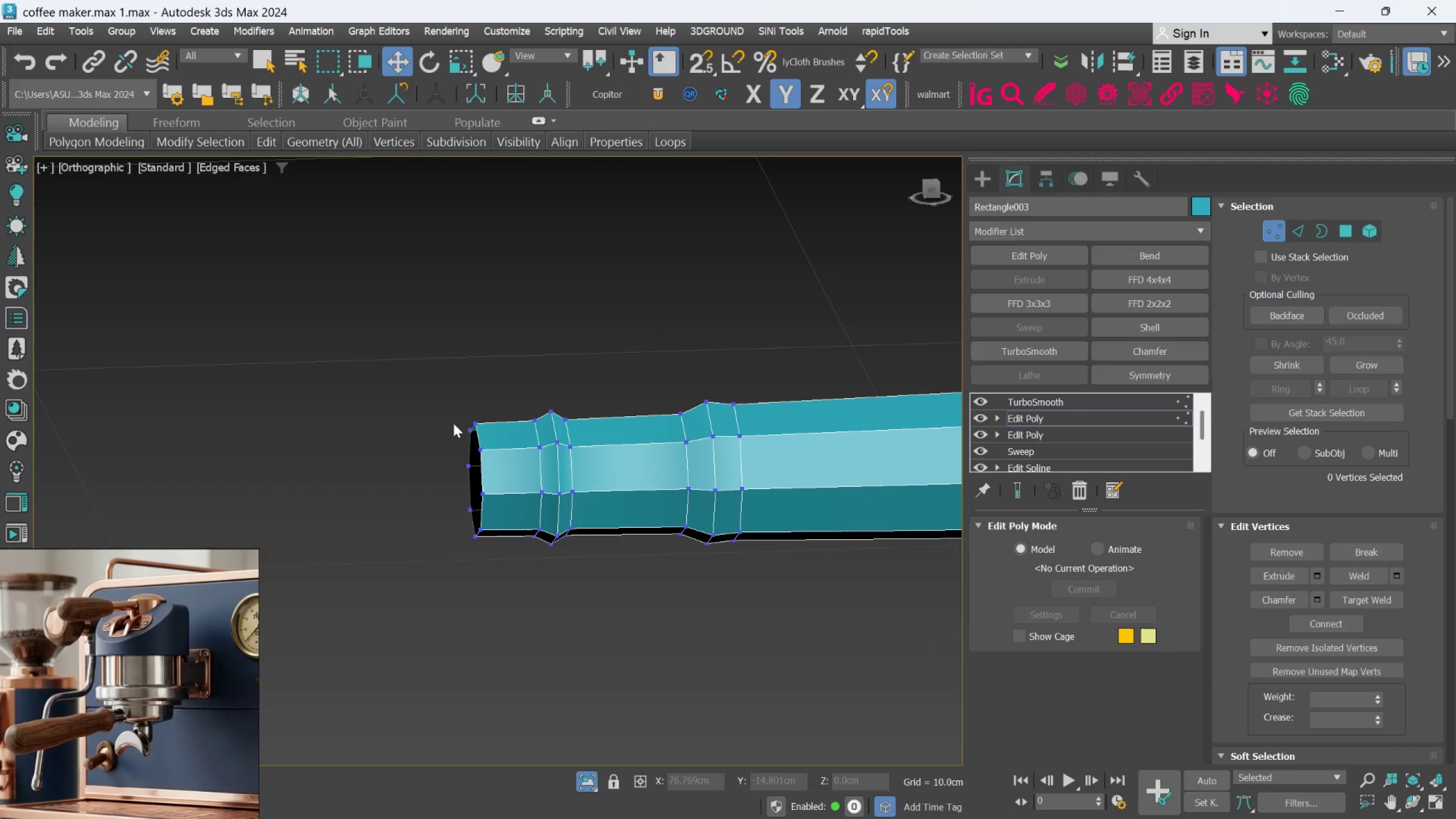 
left_click_drag(start_coordinate=[416, 403], to_coordinate=[495, 563])
 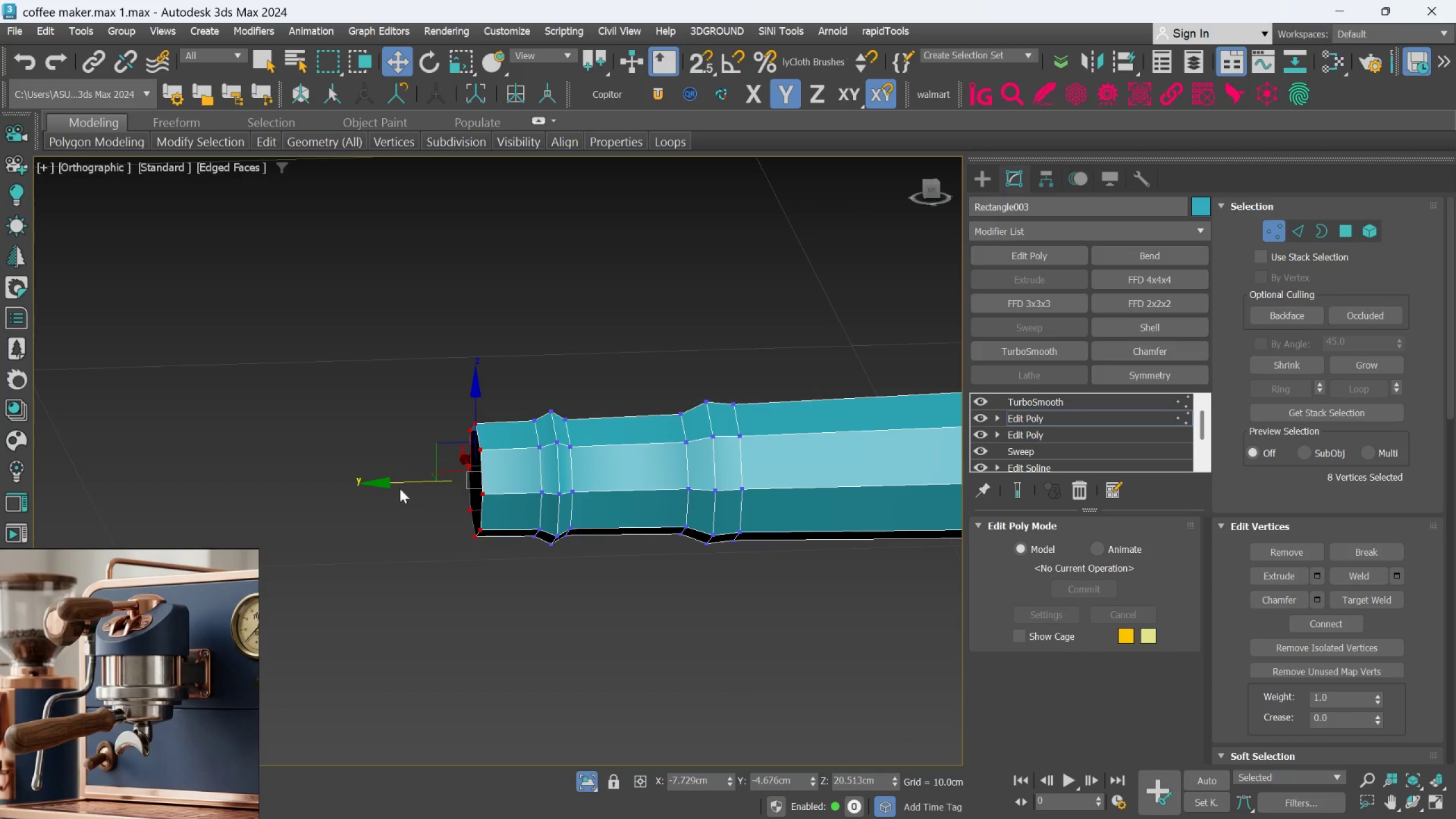 
scroll: coordinate [109, 741], scroll_direction: up, amount: 3.0
 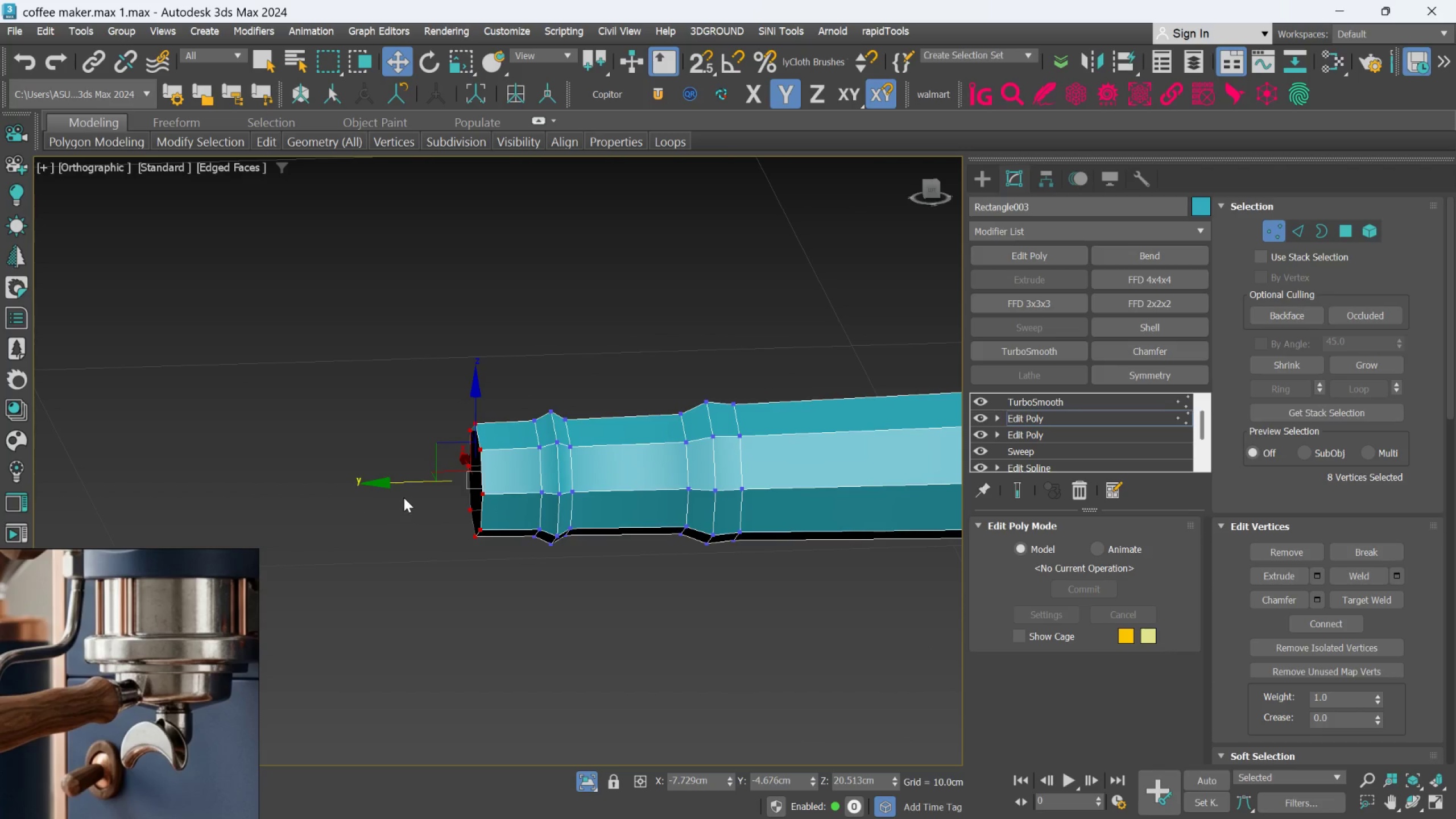 
left_click_drag(start_coordinate=[400, 481], to_coordinate=[371, 487])
 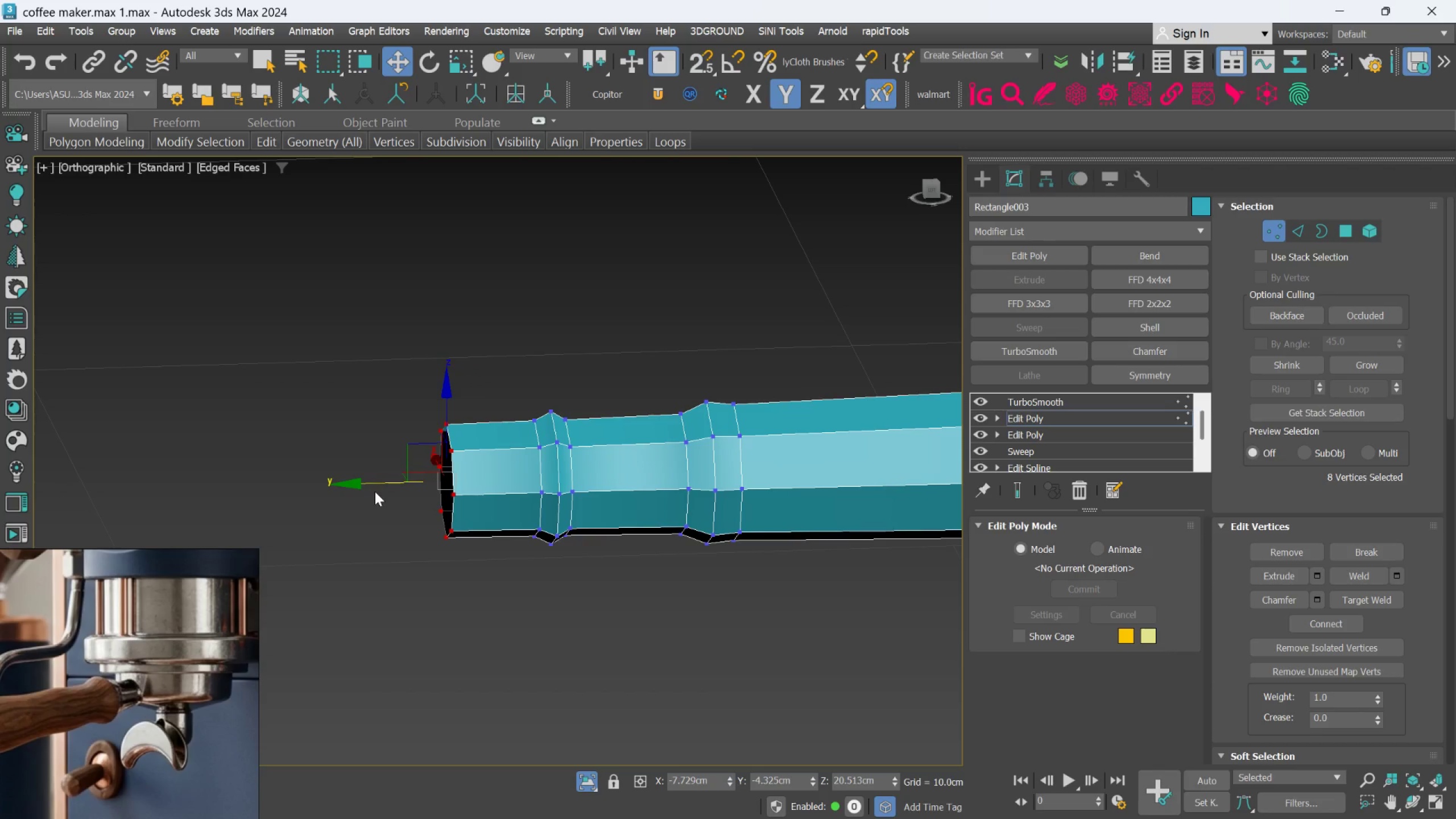 
key(R)
 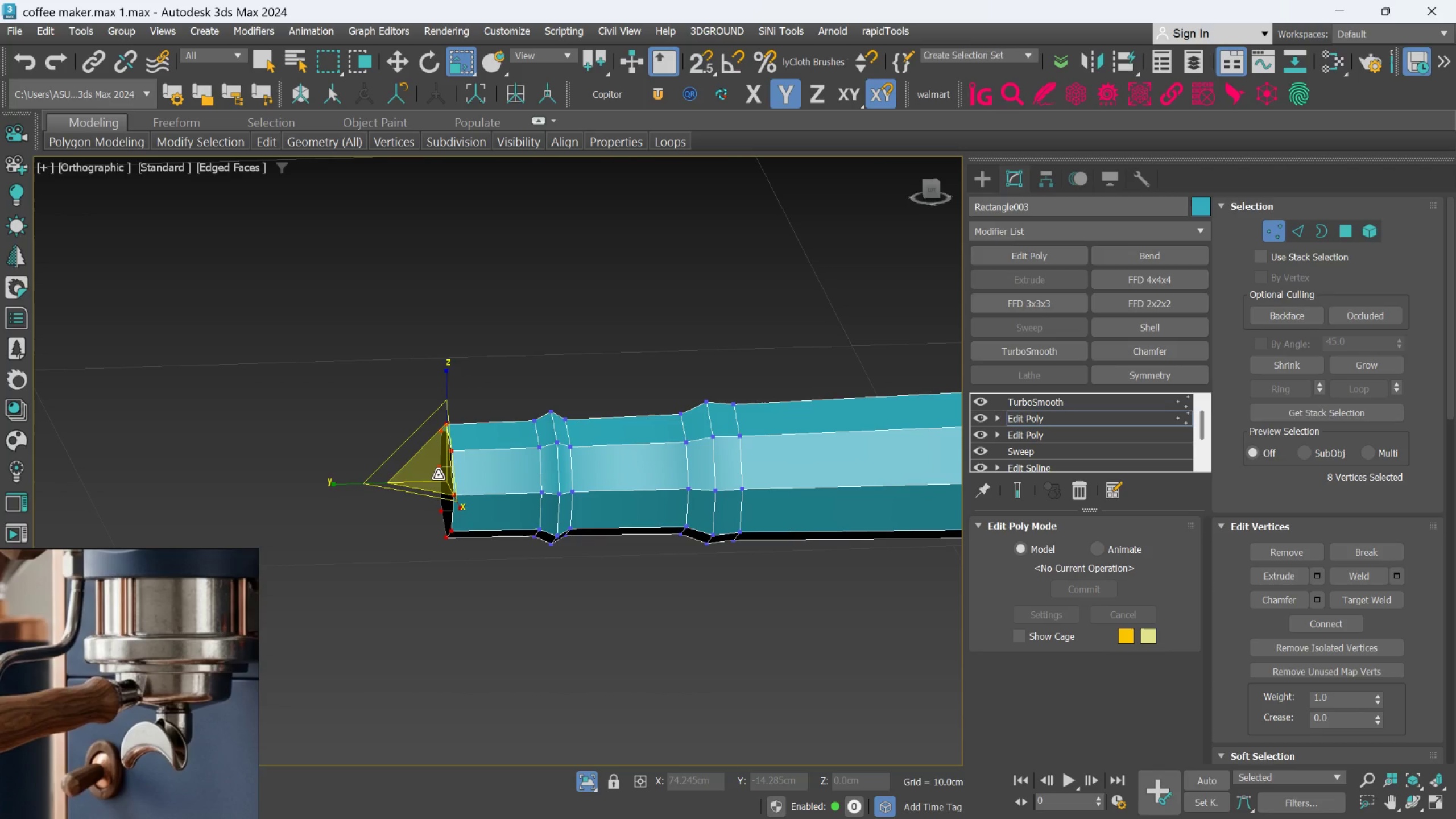 
left_click_drag(start_coordinate=[439, 474], to_coordinate=[437, 461])
 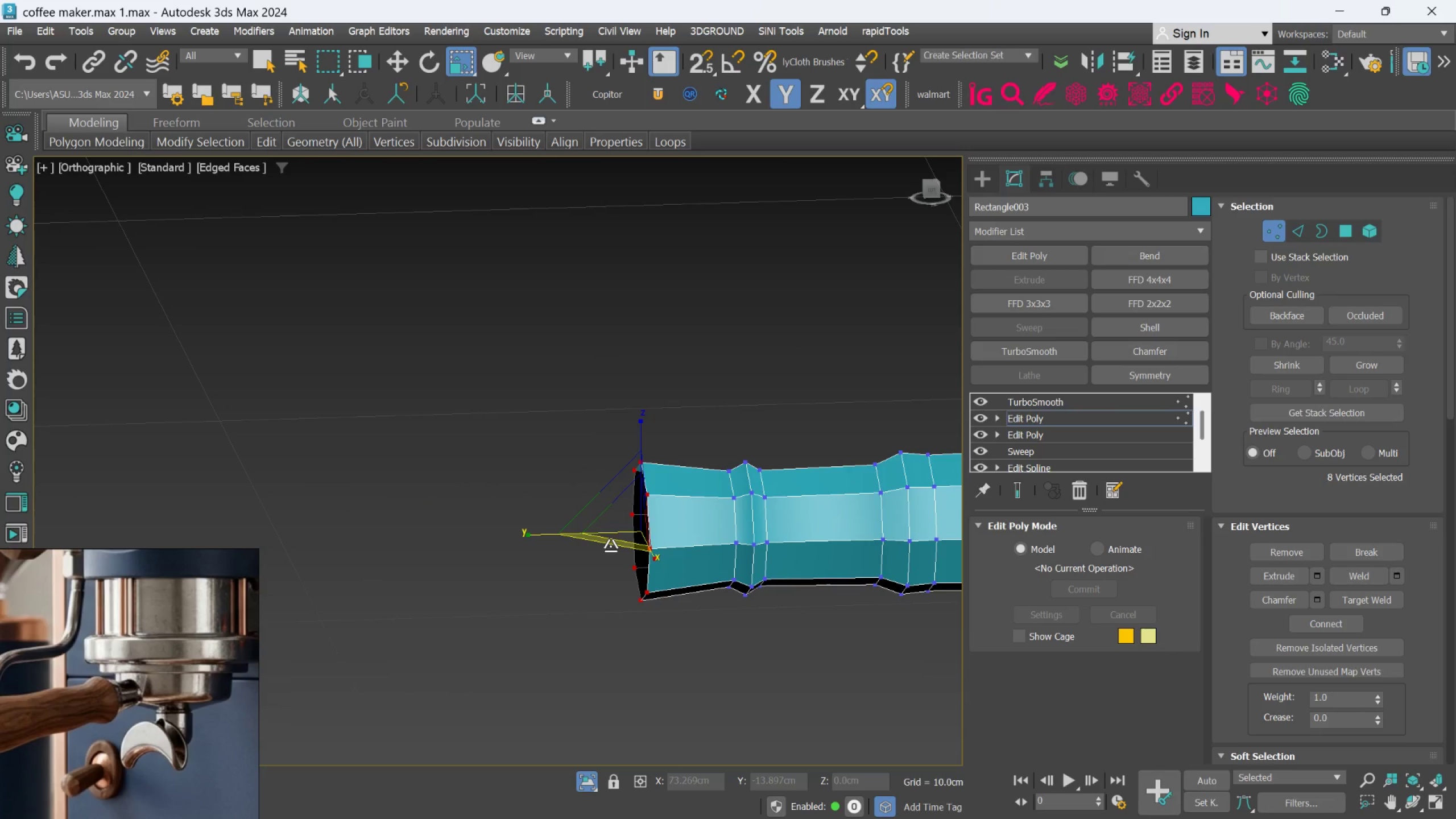 
key(Shift+ShiftLeft)
 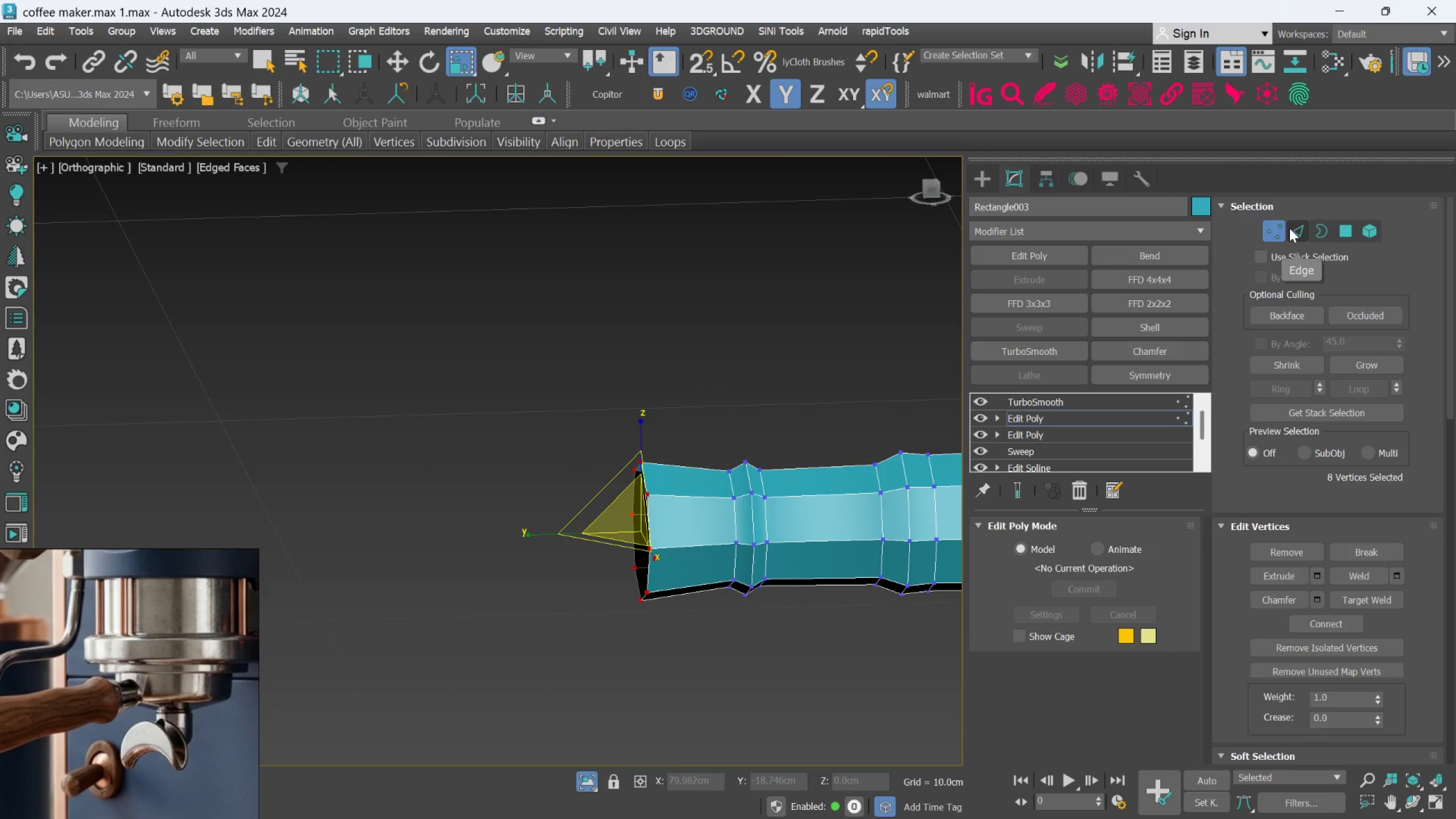 
hold_key(key=ControlLeft, duration=0.9)
left_click([1289, 228])
 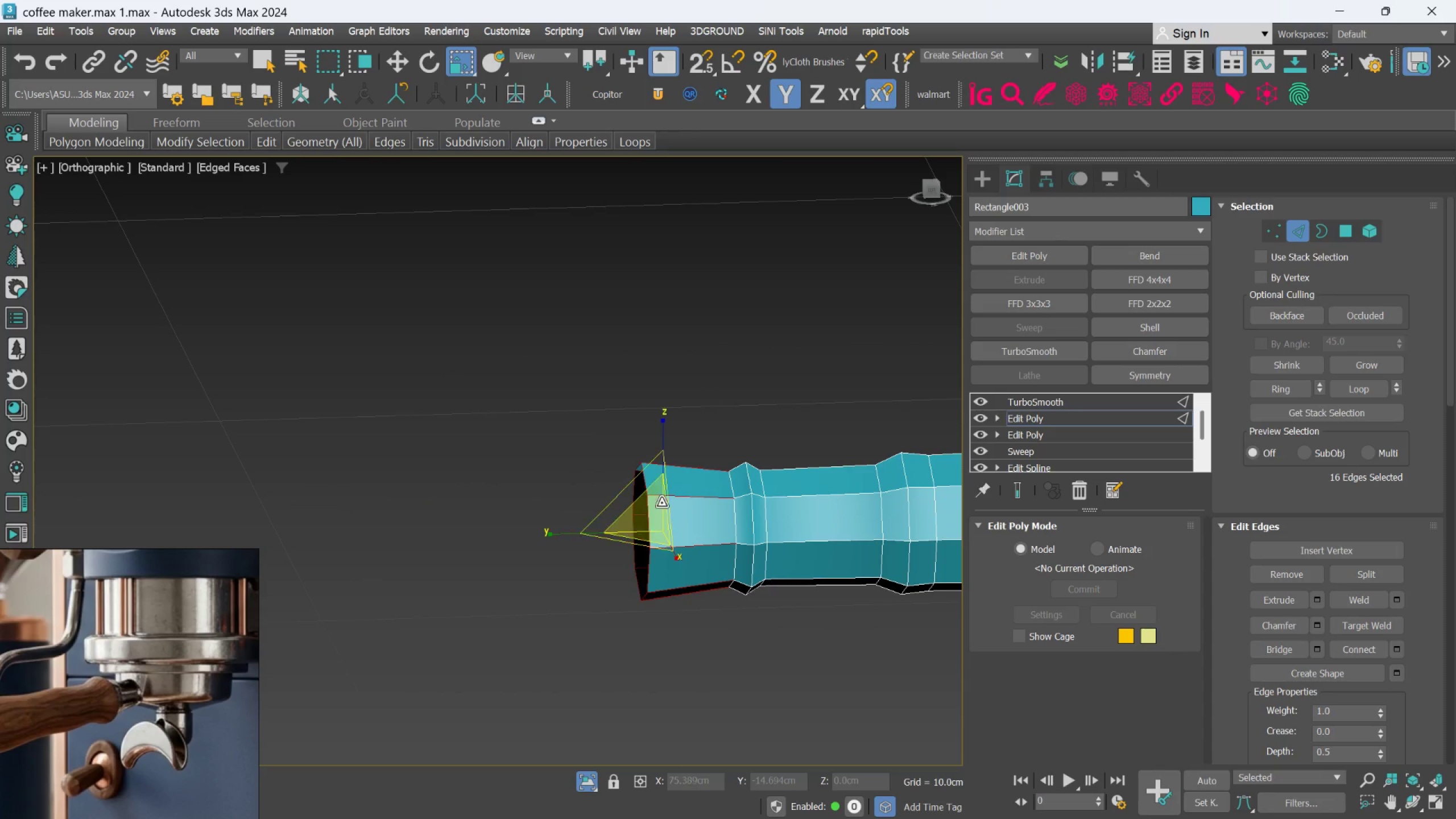 
left_click_drag(start_coordinate=[671, 662], to_coordinate=[671, 656])
 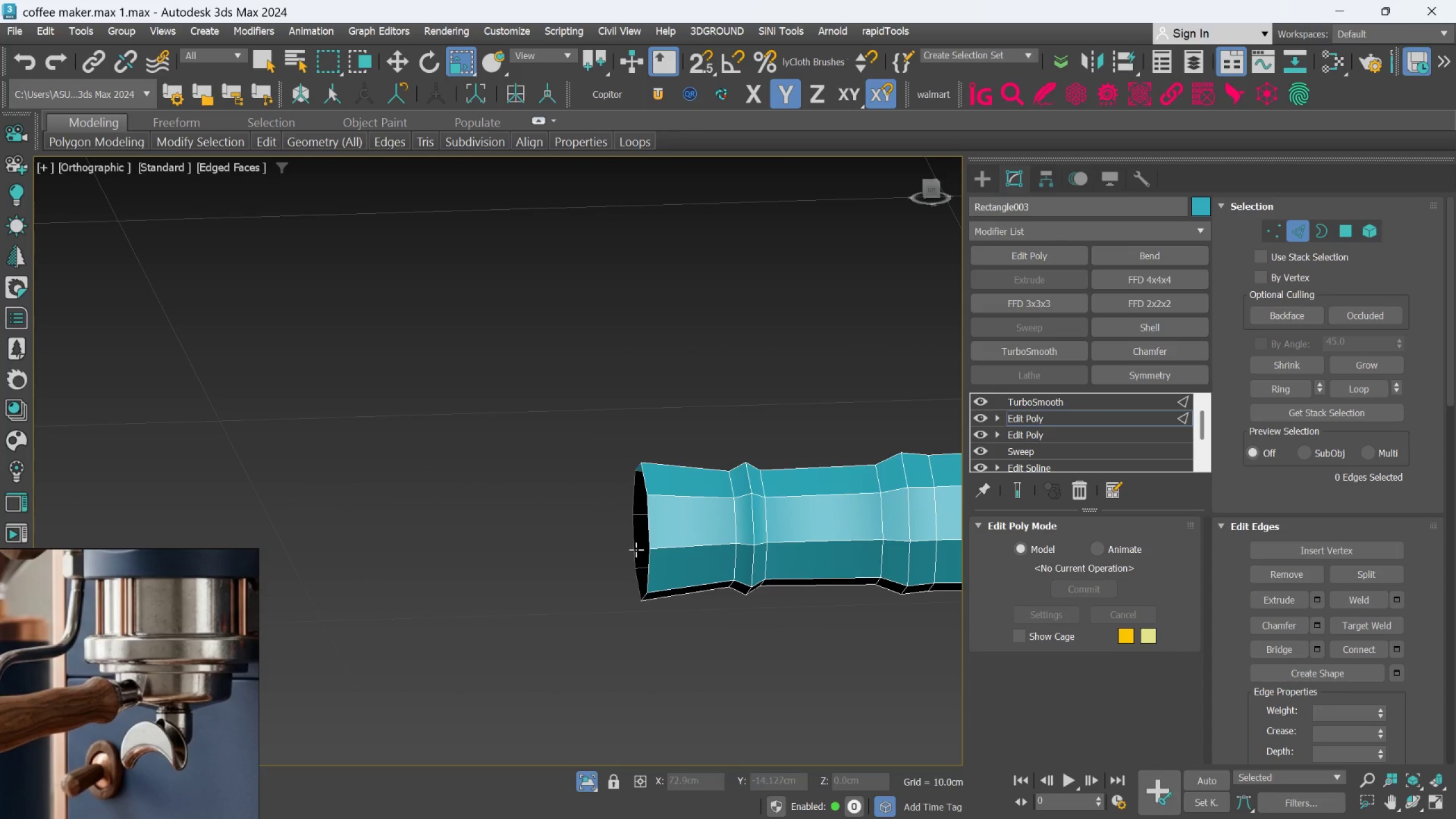 
scroll: coordinate [653, 537], scroll_direction: up, amount: 2.0
 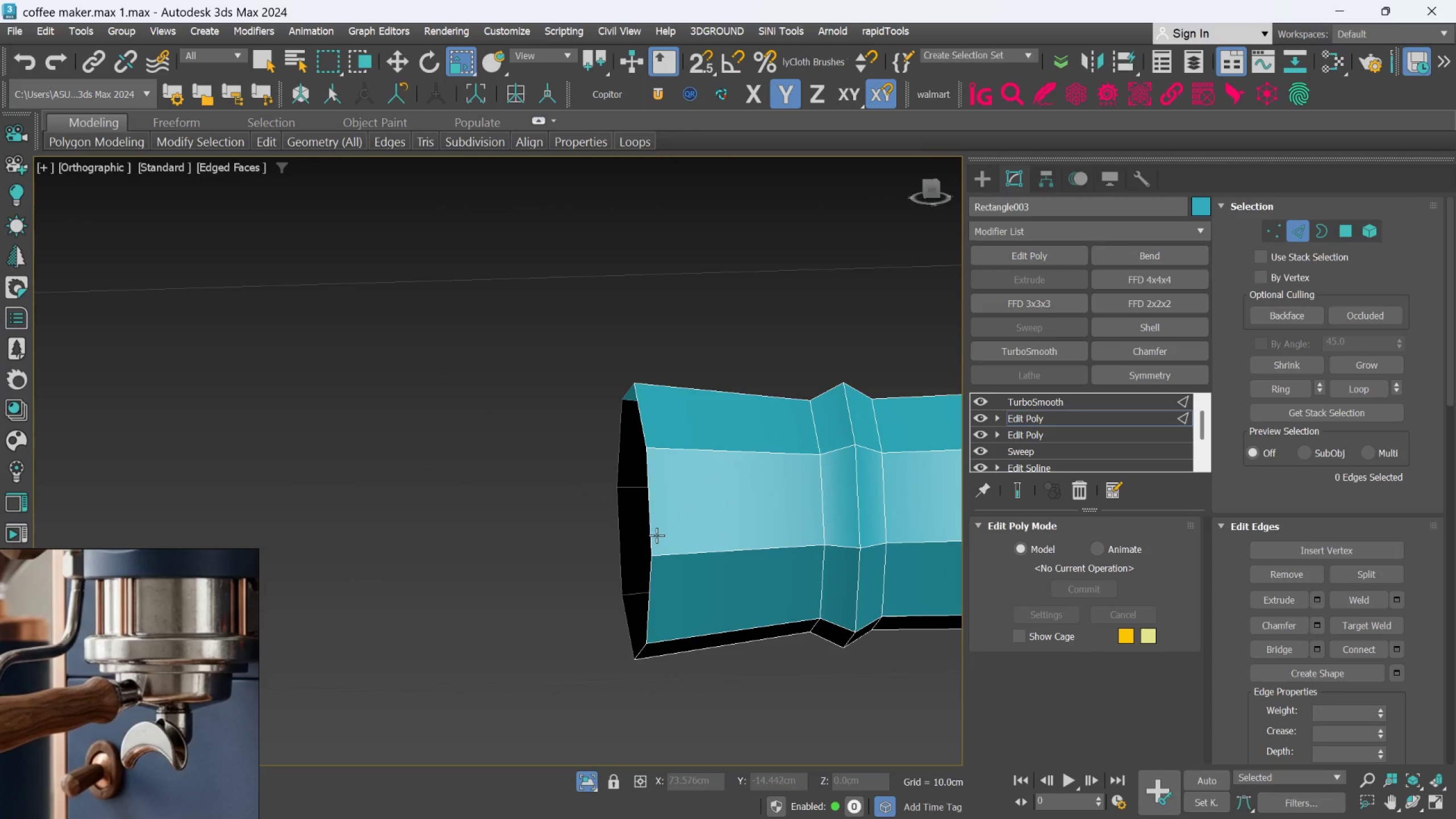 
key(W)
 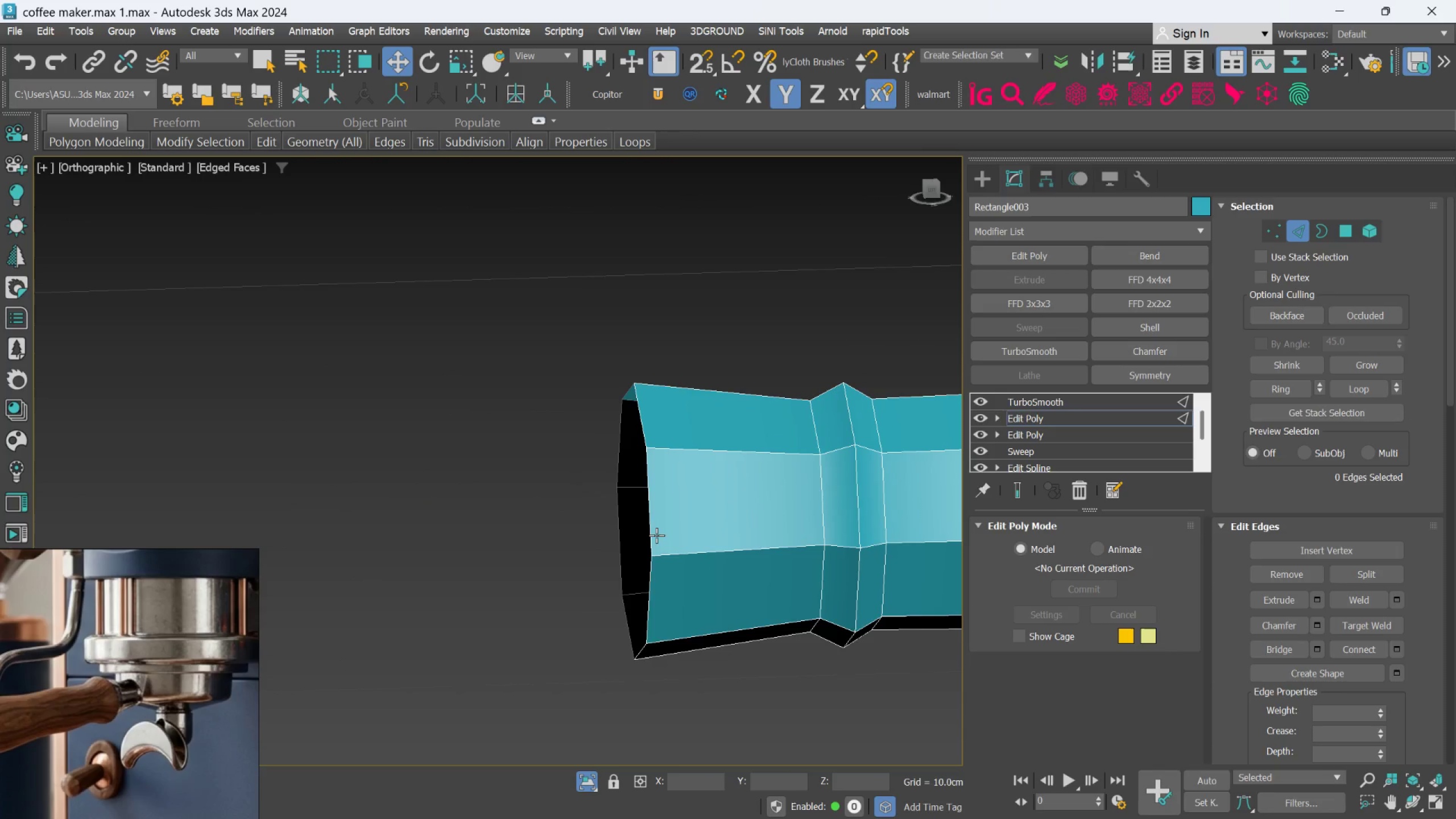 
double_click([656, 535])
 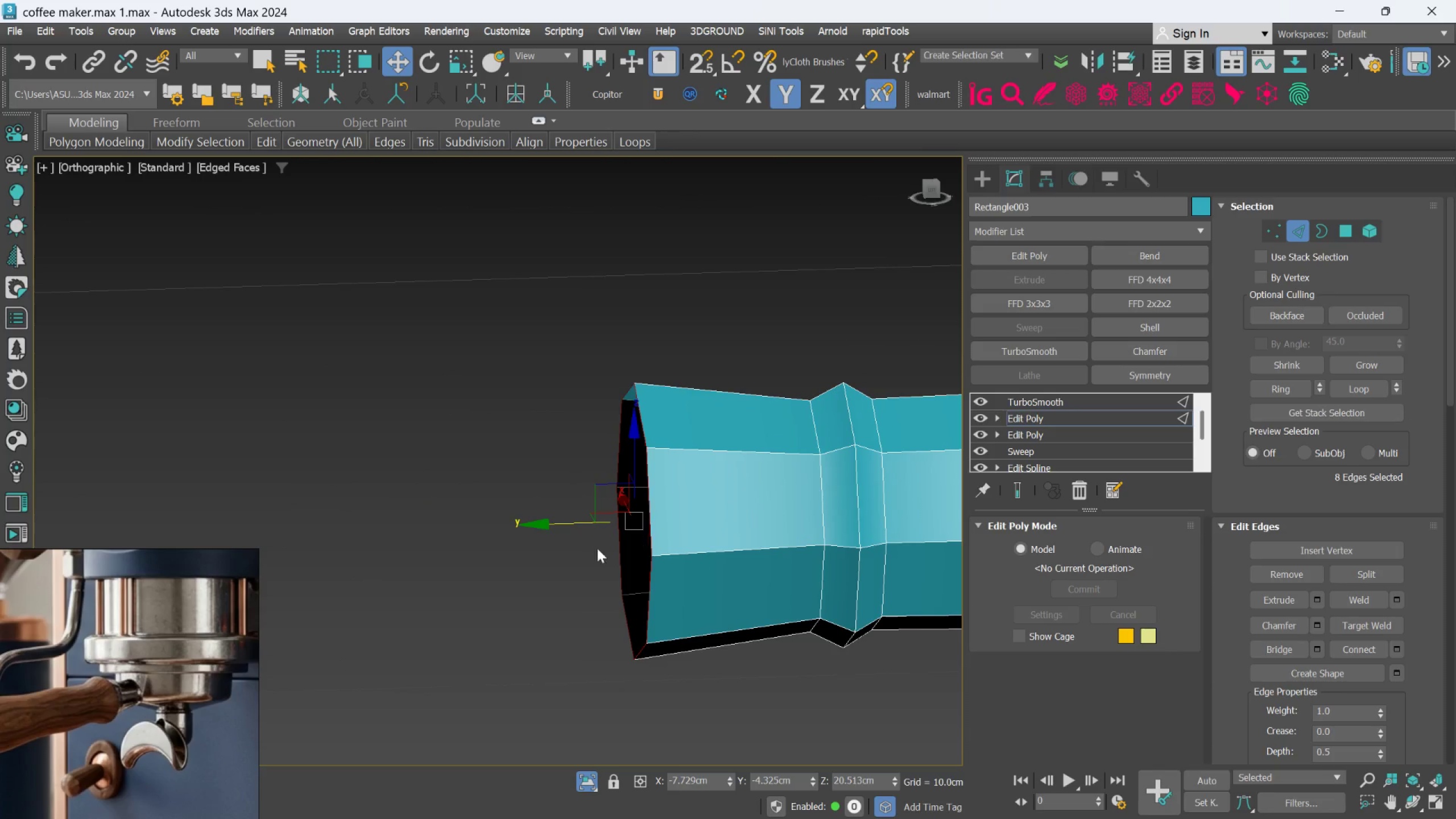 
scroll: coordinate [545, 548], scroll_direction: down, amount: 1.0
 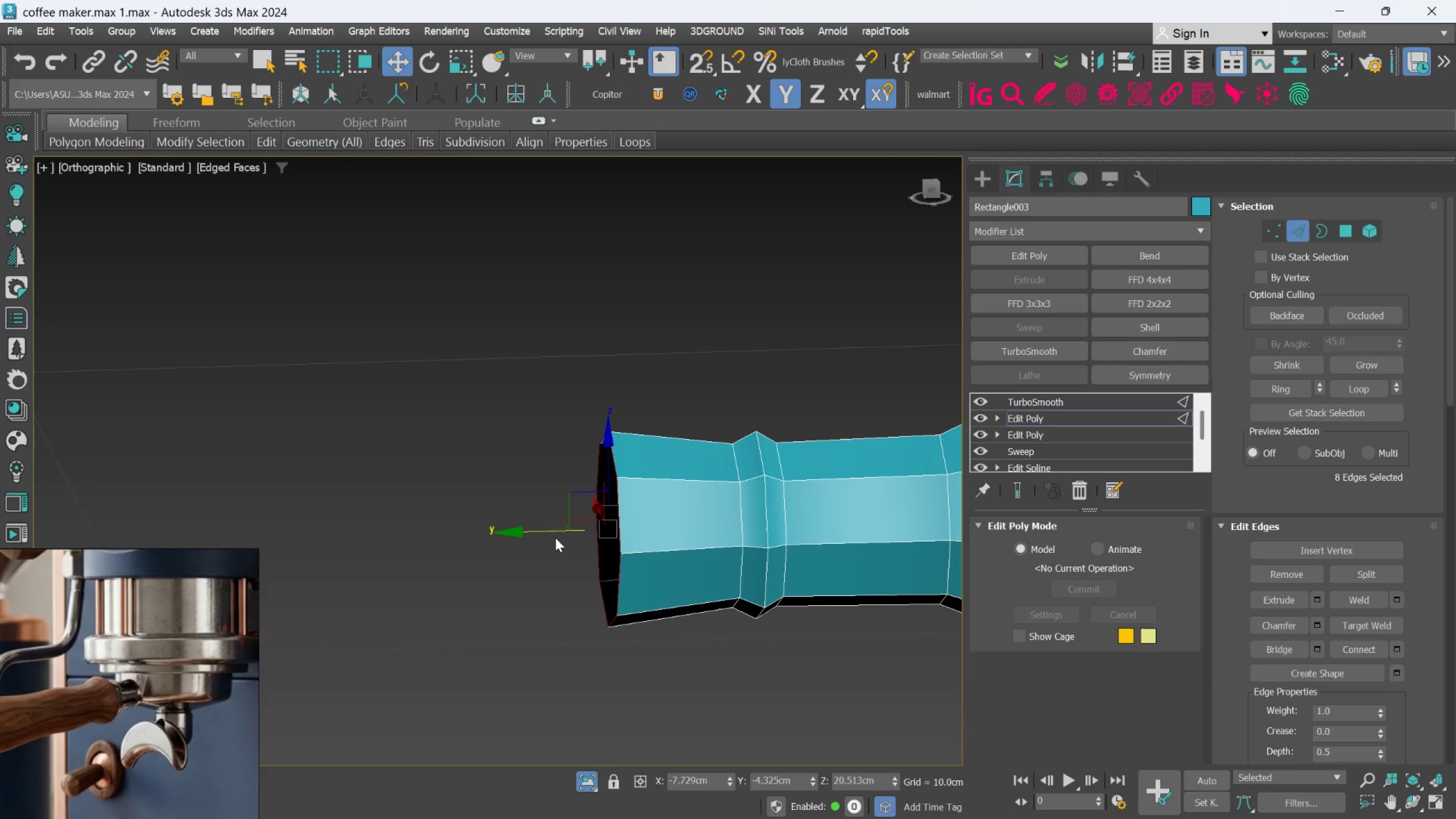 
hold_key(key=ShiftLeft, duration=1.5)
left_click_drag(start_coordinate=[540, 532], to_coordinate=[528, 543])
 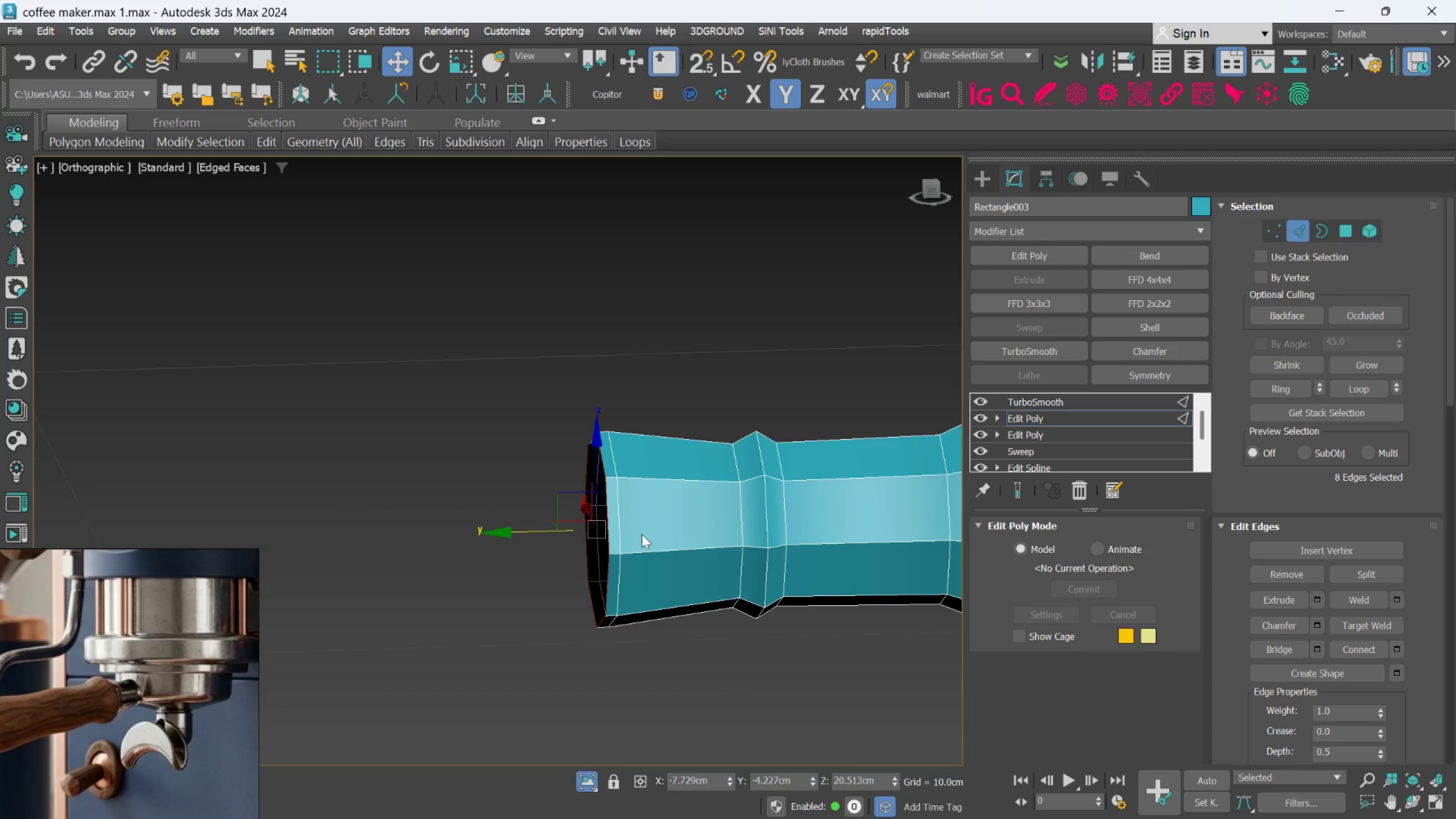 
hold_key(key=ShiftLeft, duration=1.51)
 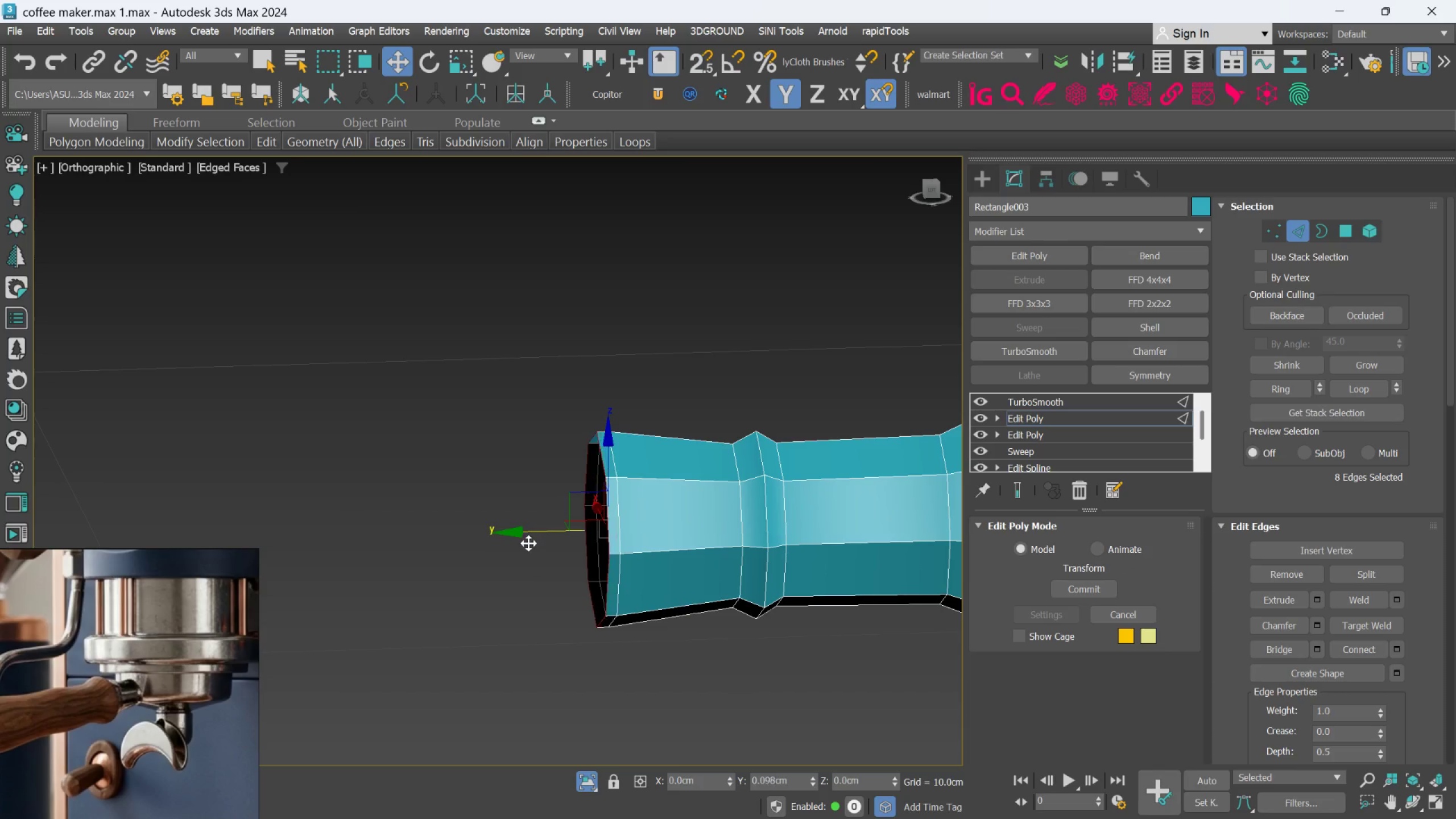 
hold_key(key=ShiftLeft, duration=0.63)
 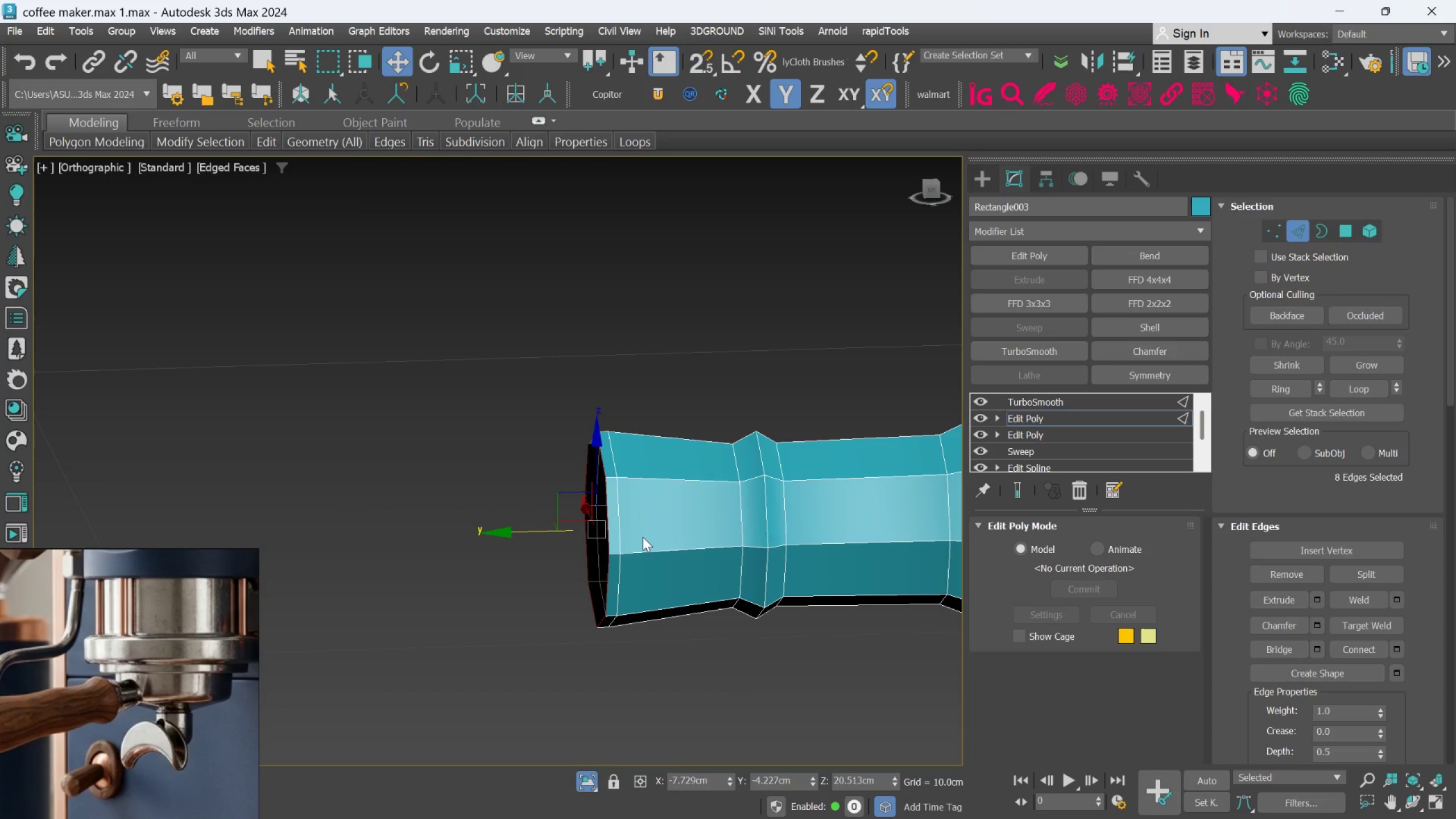 
hold_key(key=AltLeft, duration=1.28)
 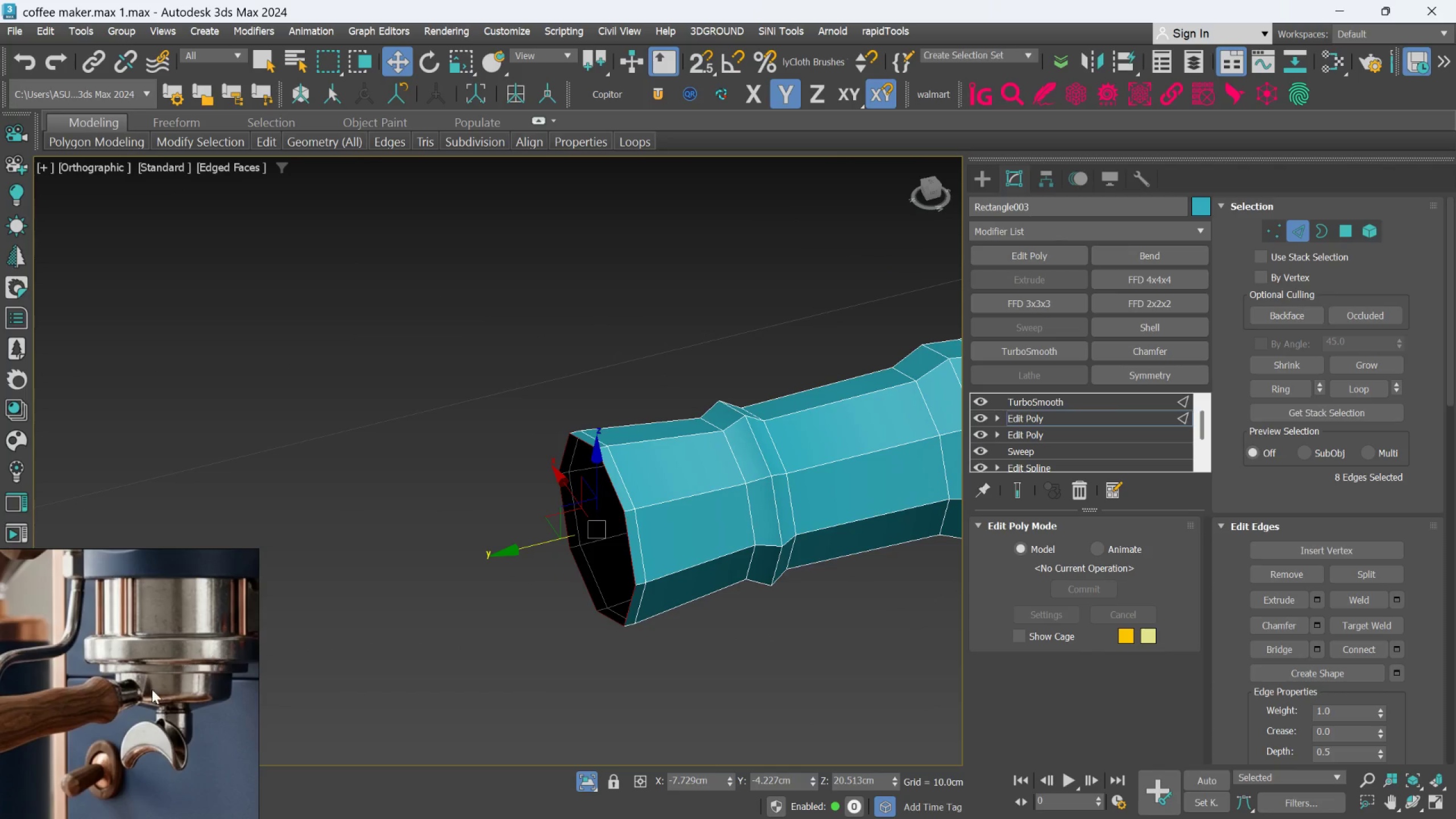 
scroll: coordinate [581, 529], scroll_direction: up, amount: 3.0
 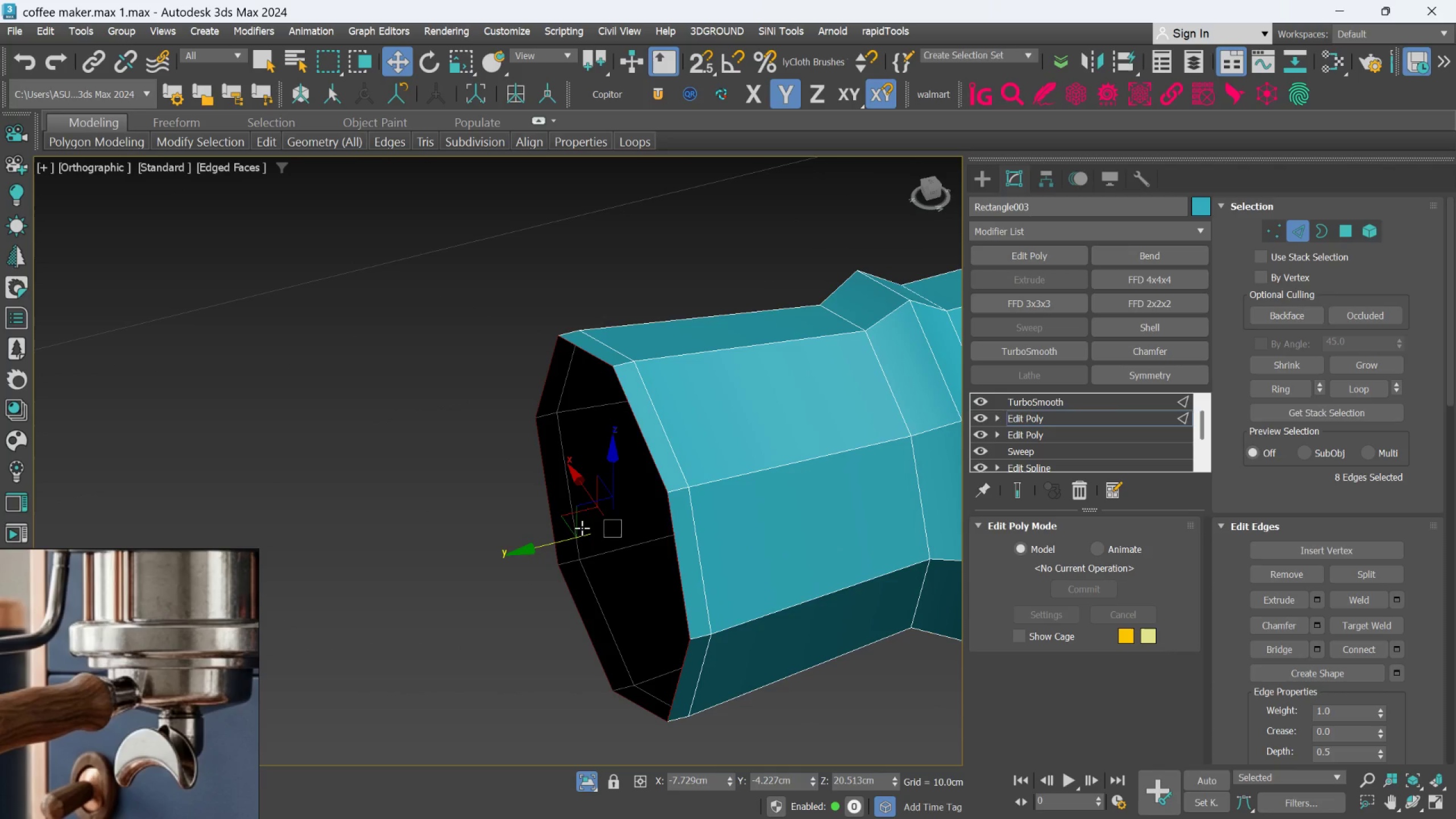 
key(R)
 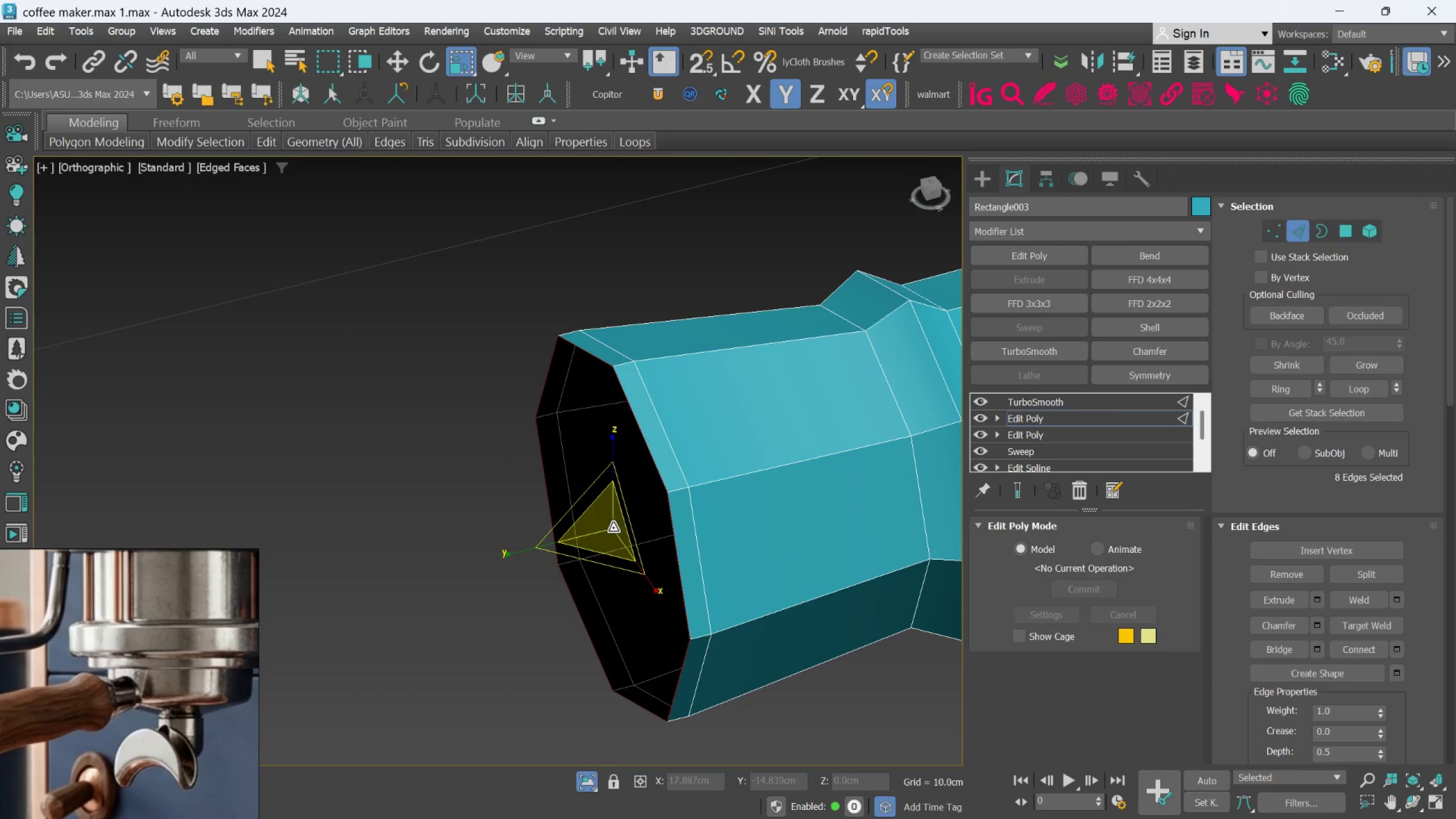 
hold_key(key=ShiftLeft, duration=0.73)
 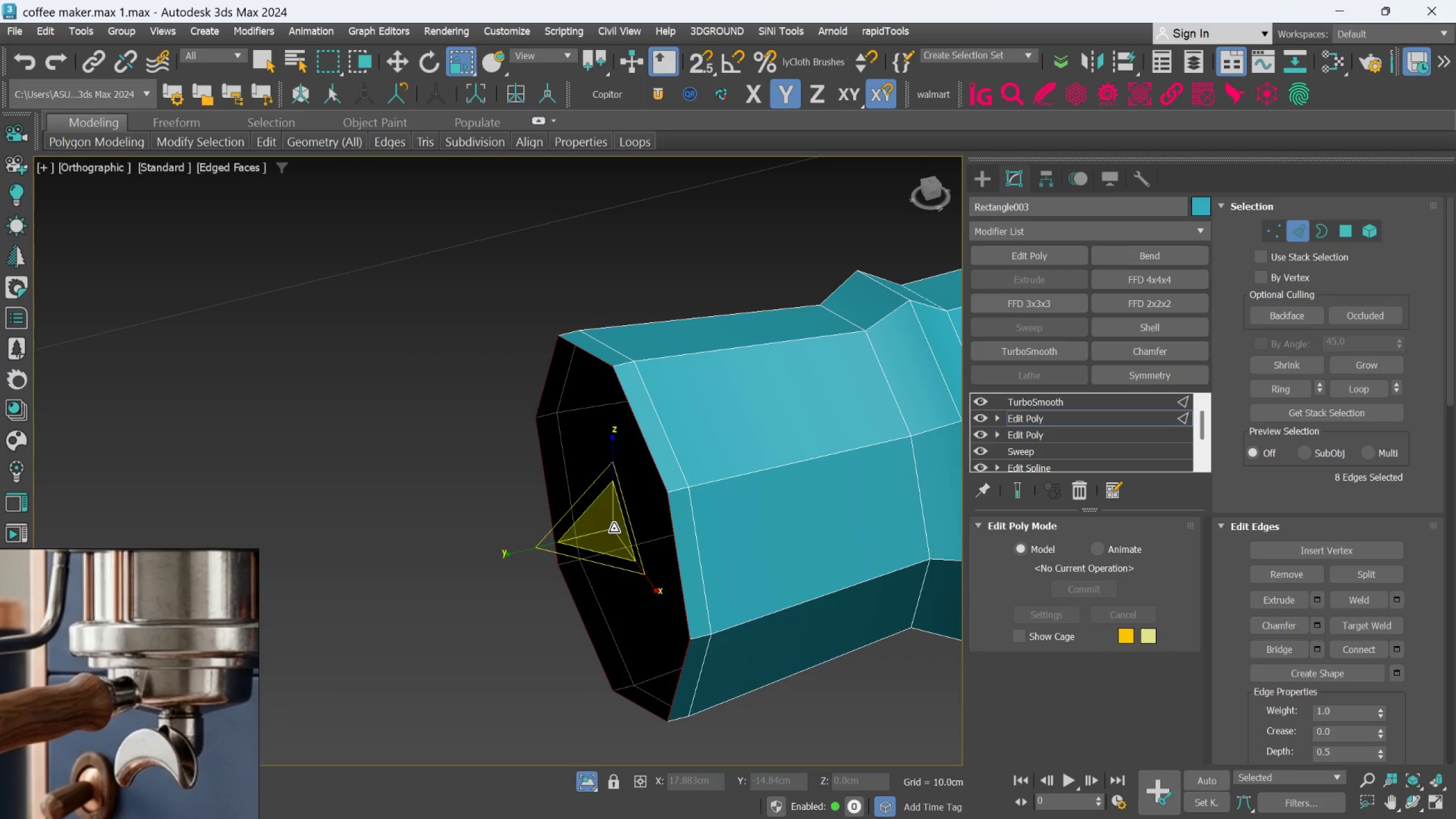 
left_click_drag(start_coordinate=[614, 528], to_coordinate=[613, 547])
 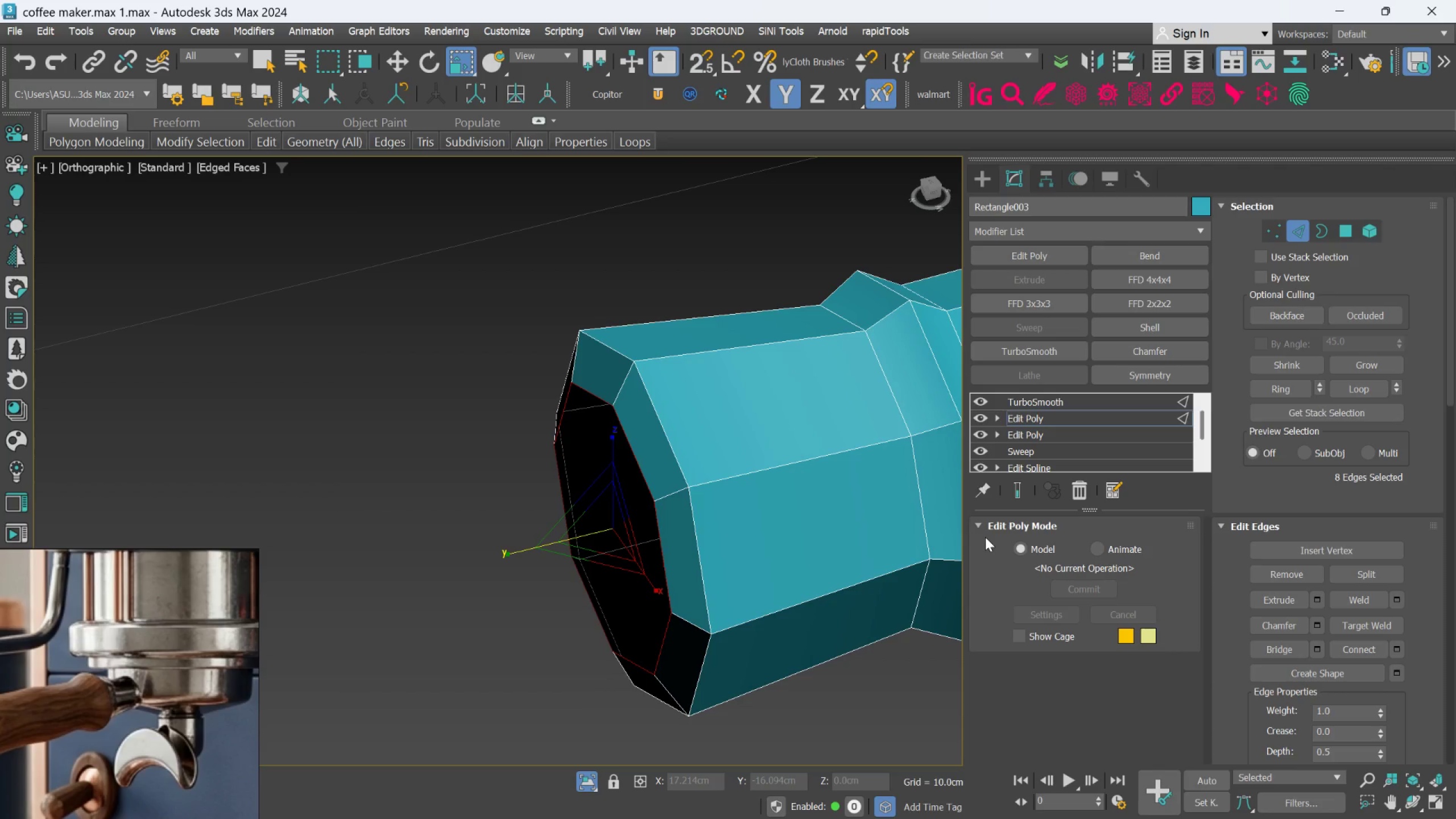 
hold_key(key=ShiftLeft, duration=1.5)
 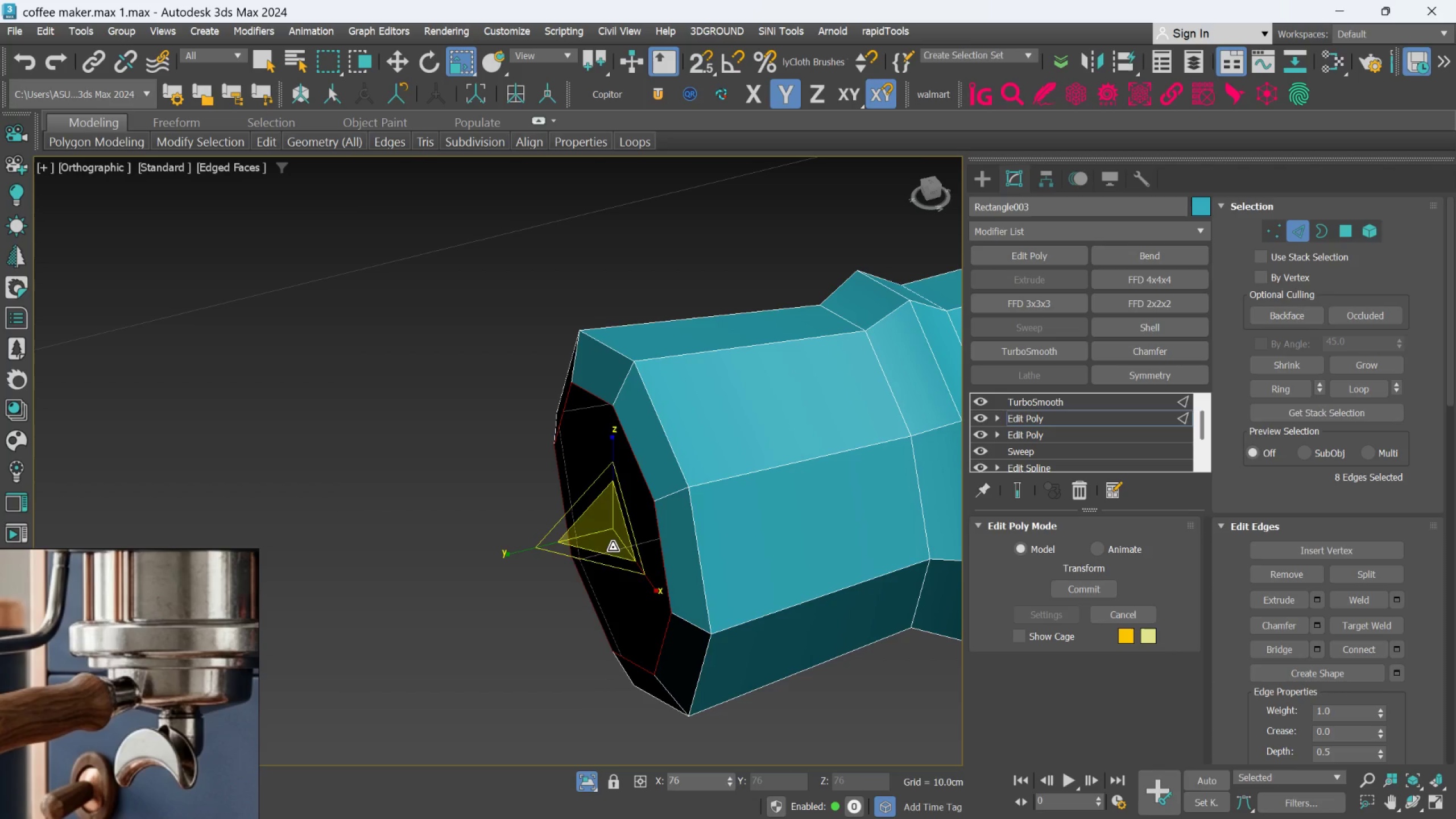 
key(Shift+ShiftLeft)
 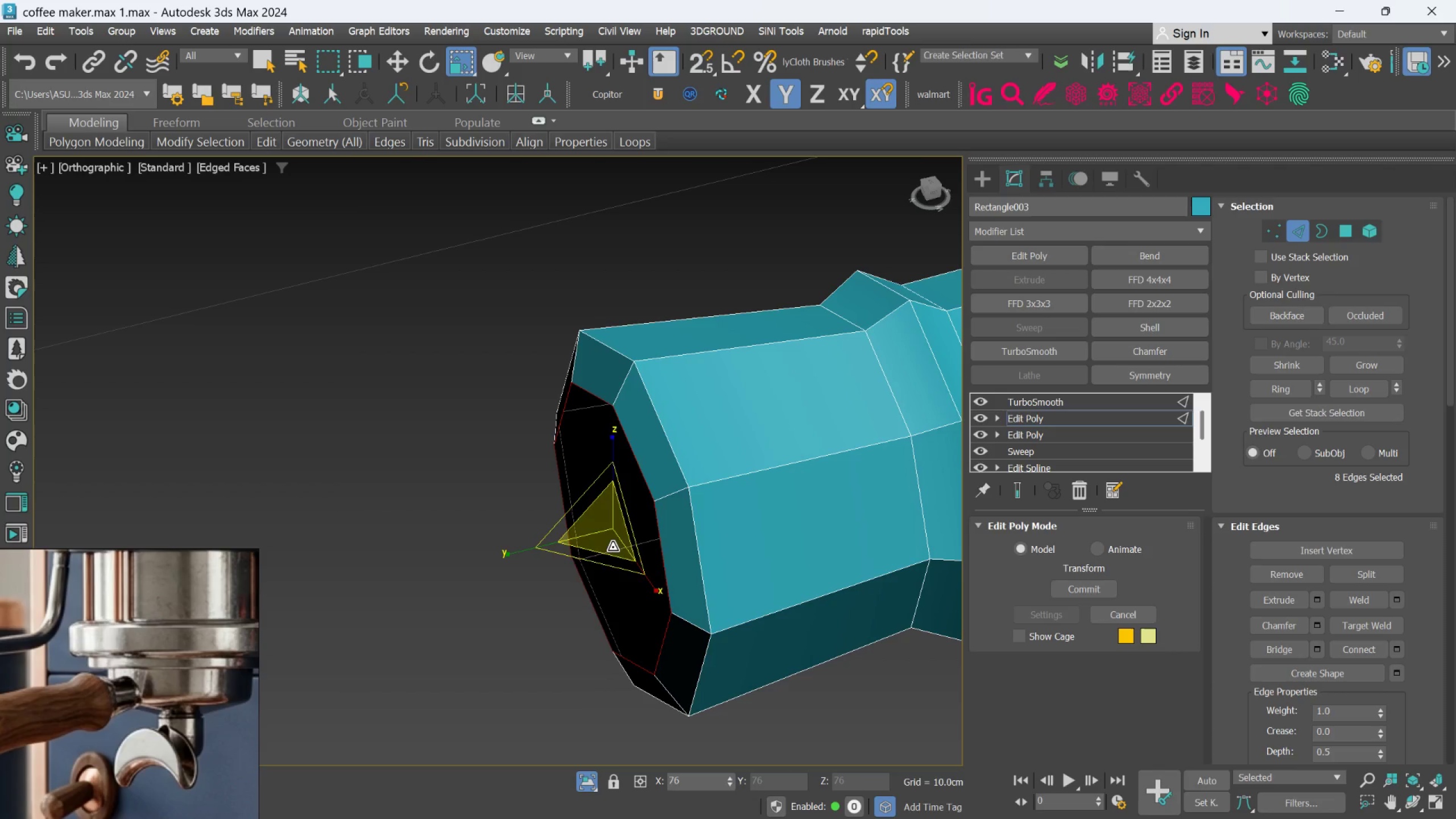 
key(Shift+ShiftLeft)
 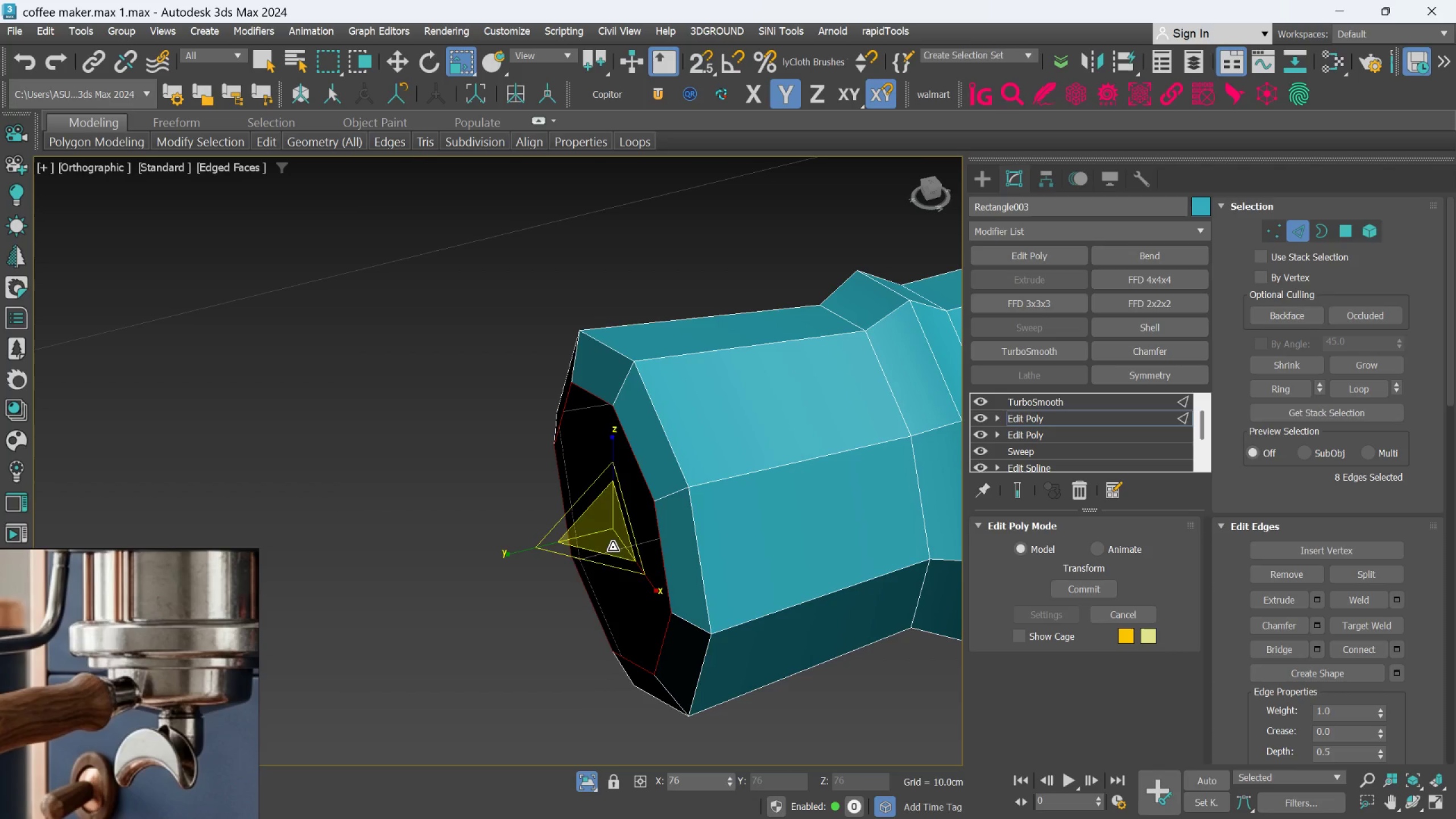 
key(Shift+ShiftLeft)
 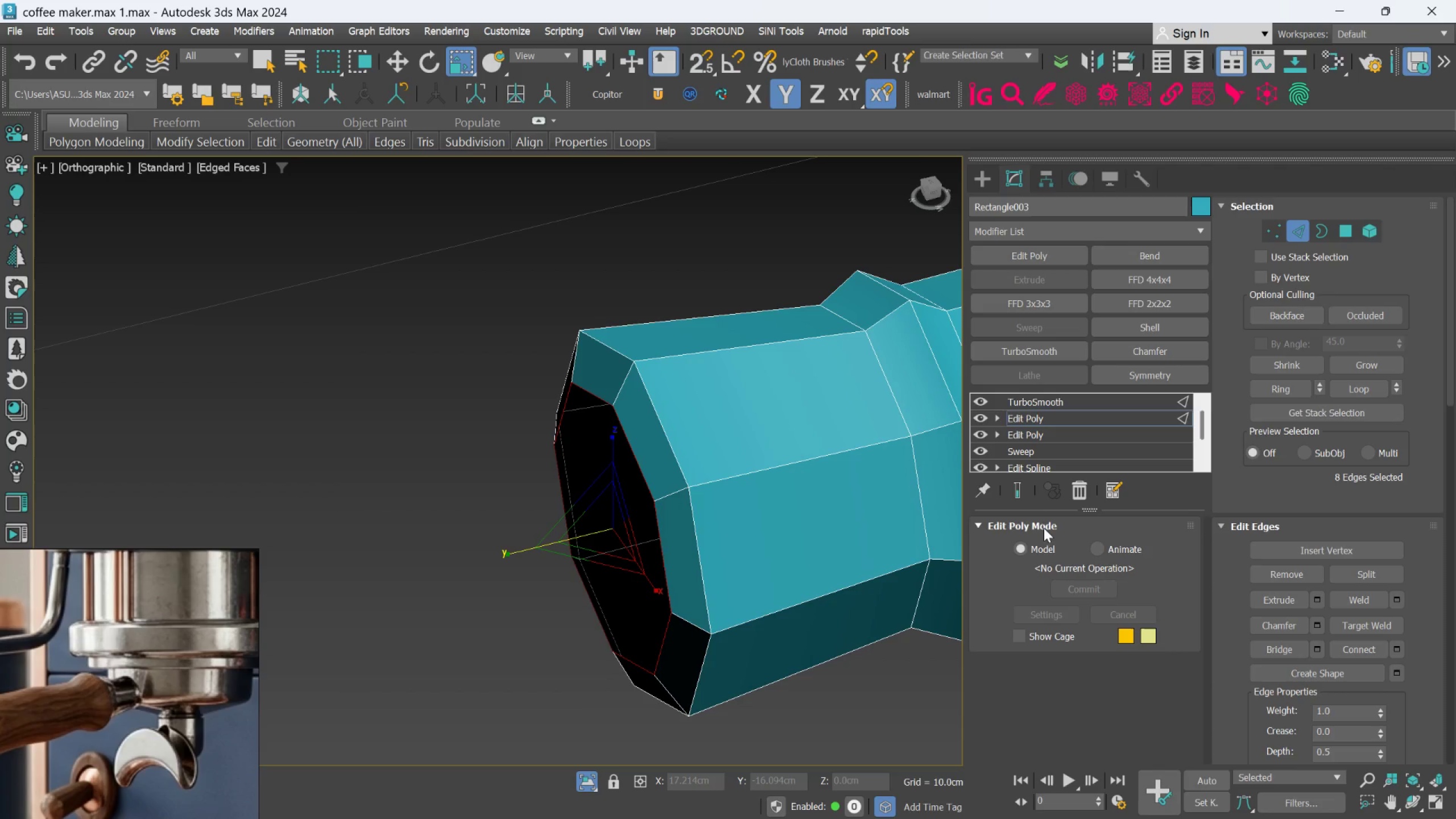 
left_click([1018, 499])
 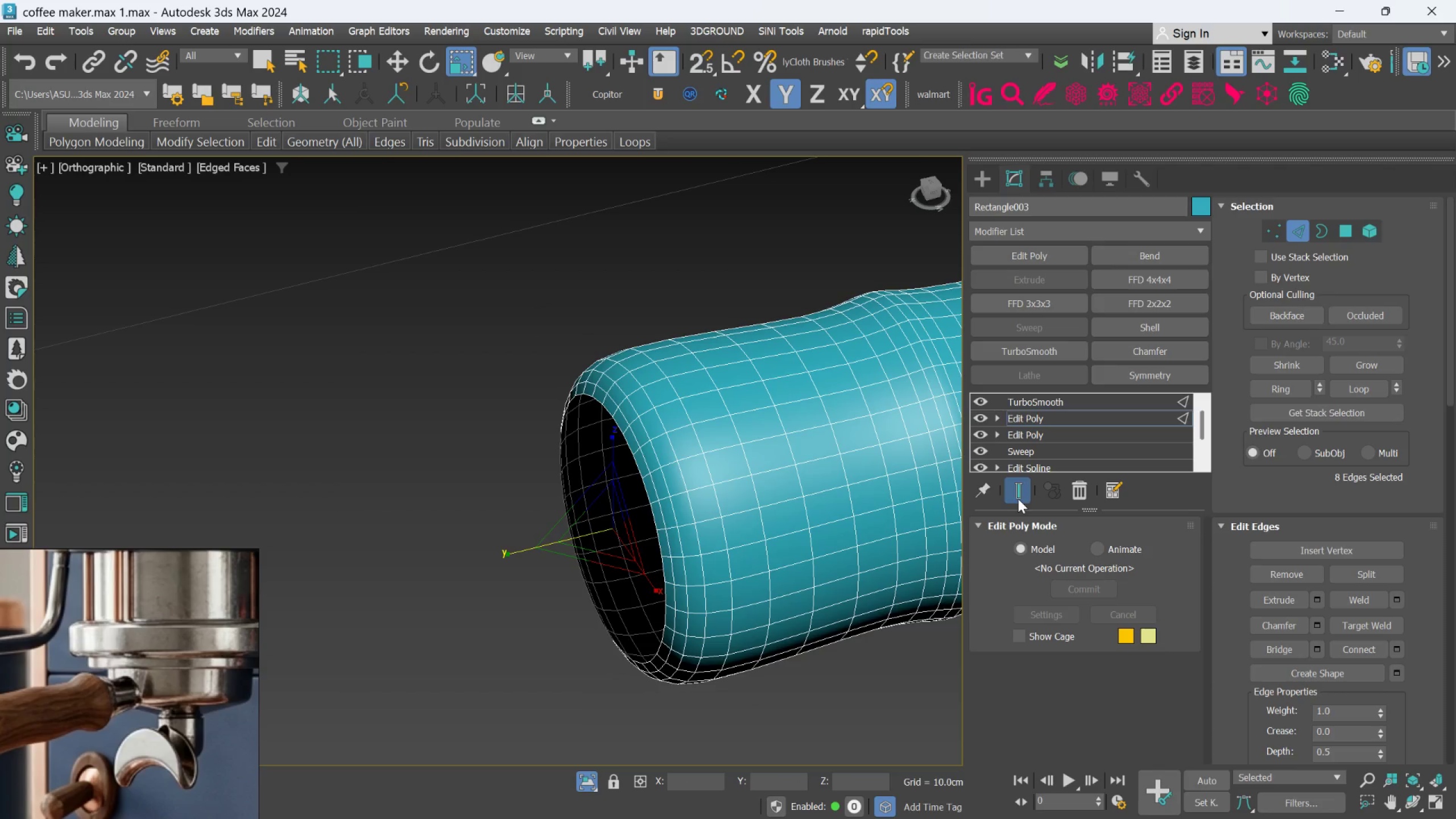 
left_click([1018, 499])
 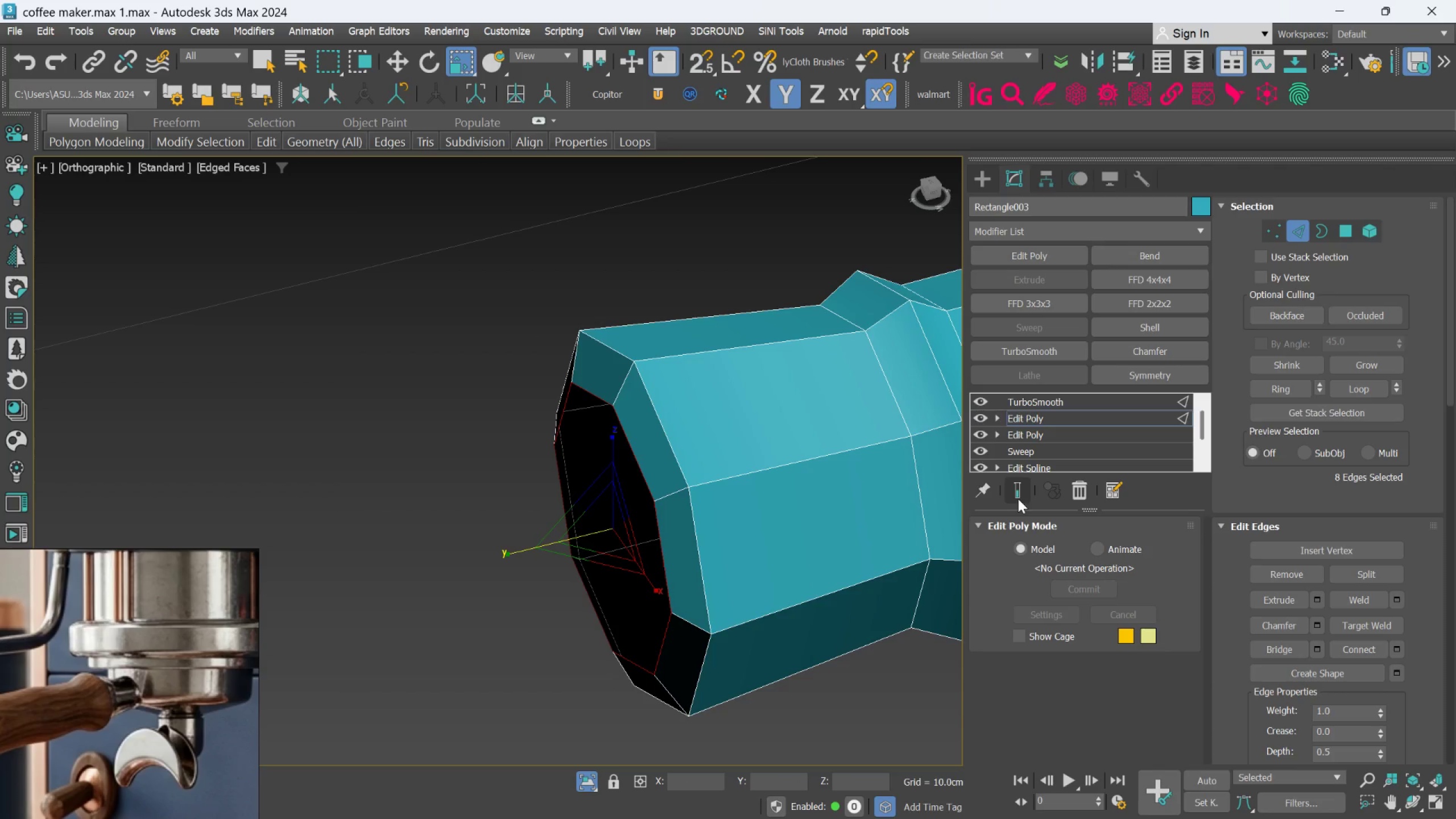 
key(Control+Z)
 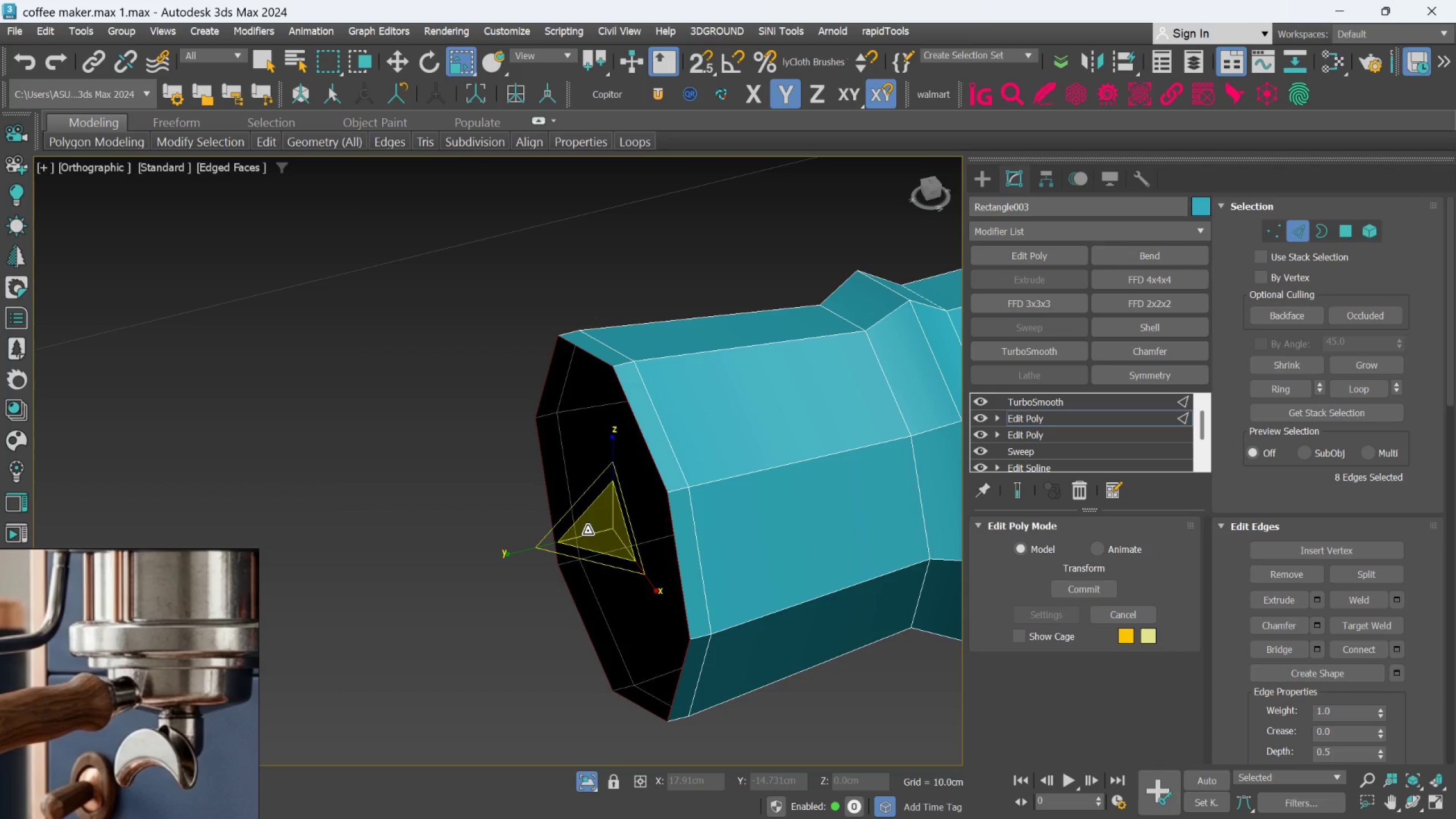 
hold_key(key=ShiftLeft, duration=1.53)
left_click_drag(start_coordinate=[590, 531], to_coordinate=[591, 565])
 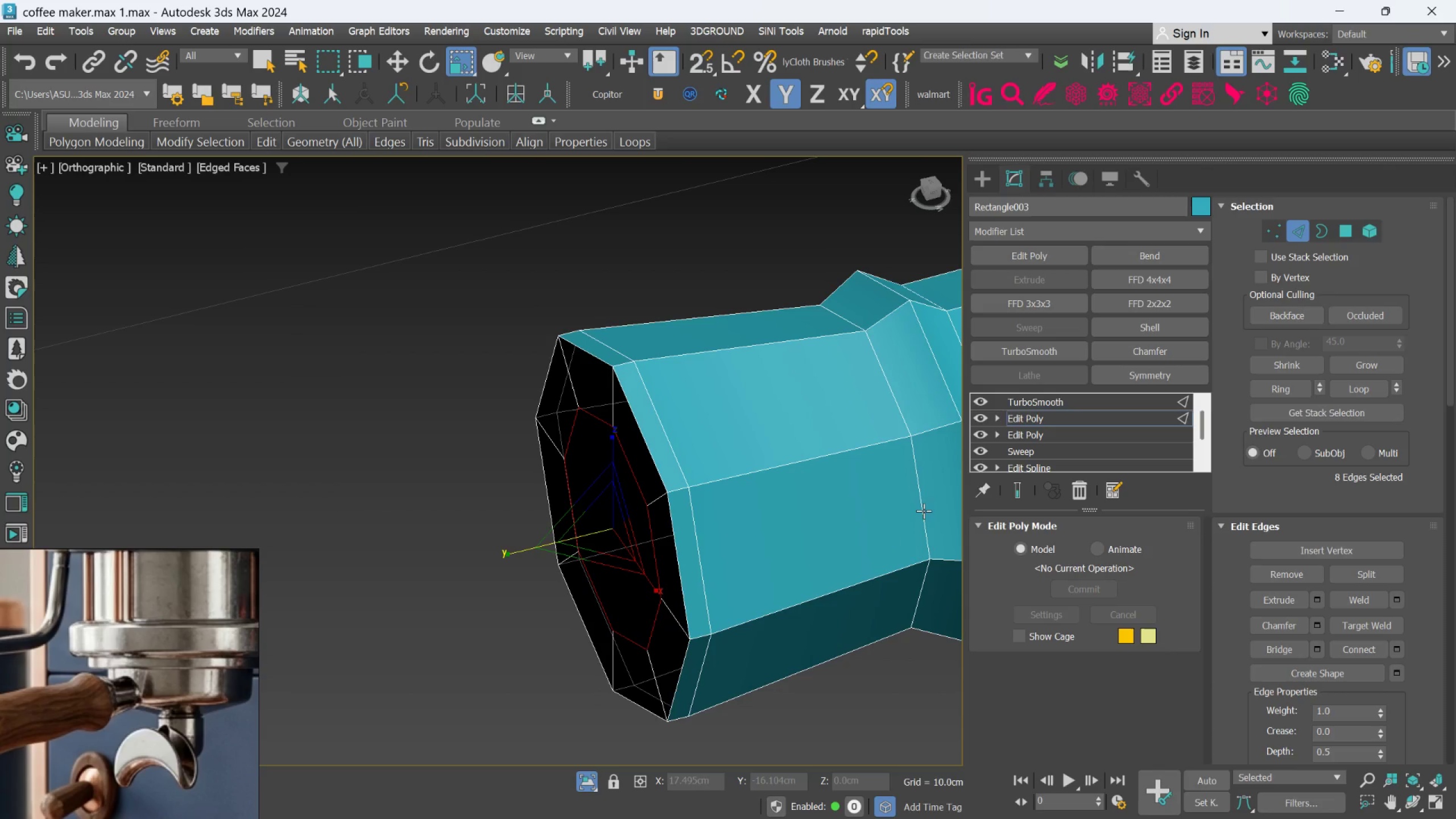 
hold_key(key=ShiftLeft, duration=0.39)
 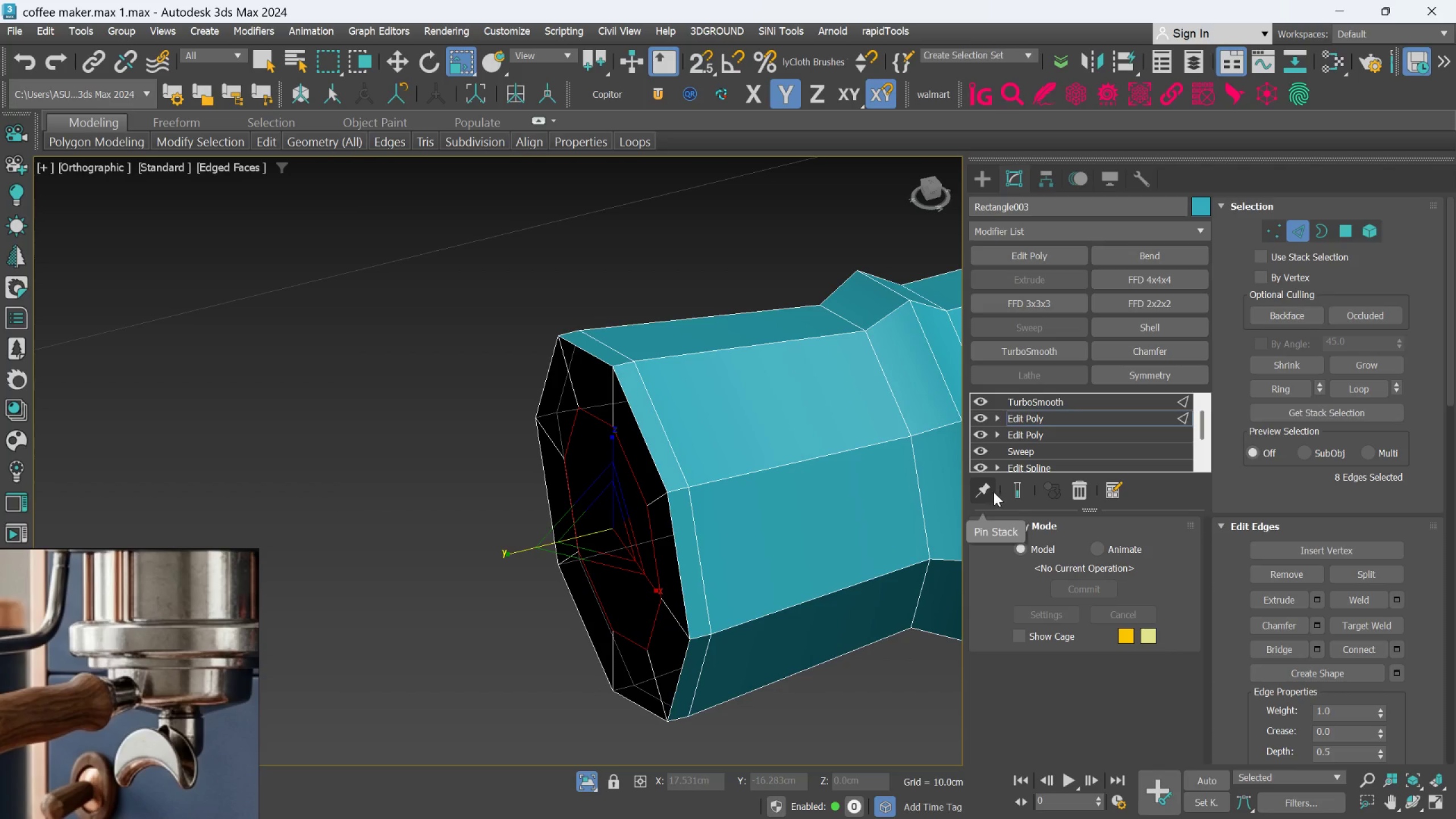 
left_click([1007, 486])
 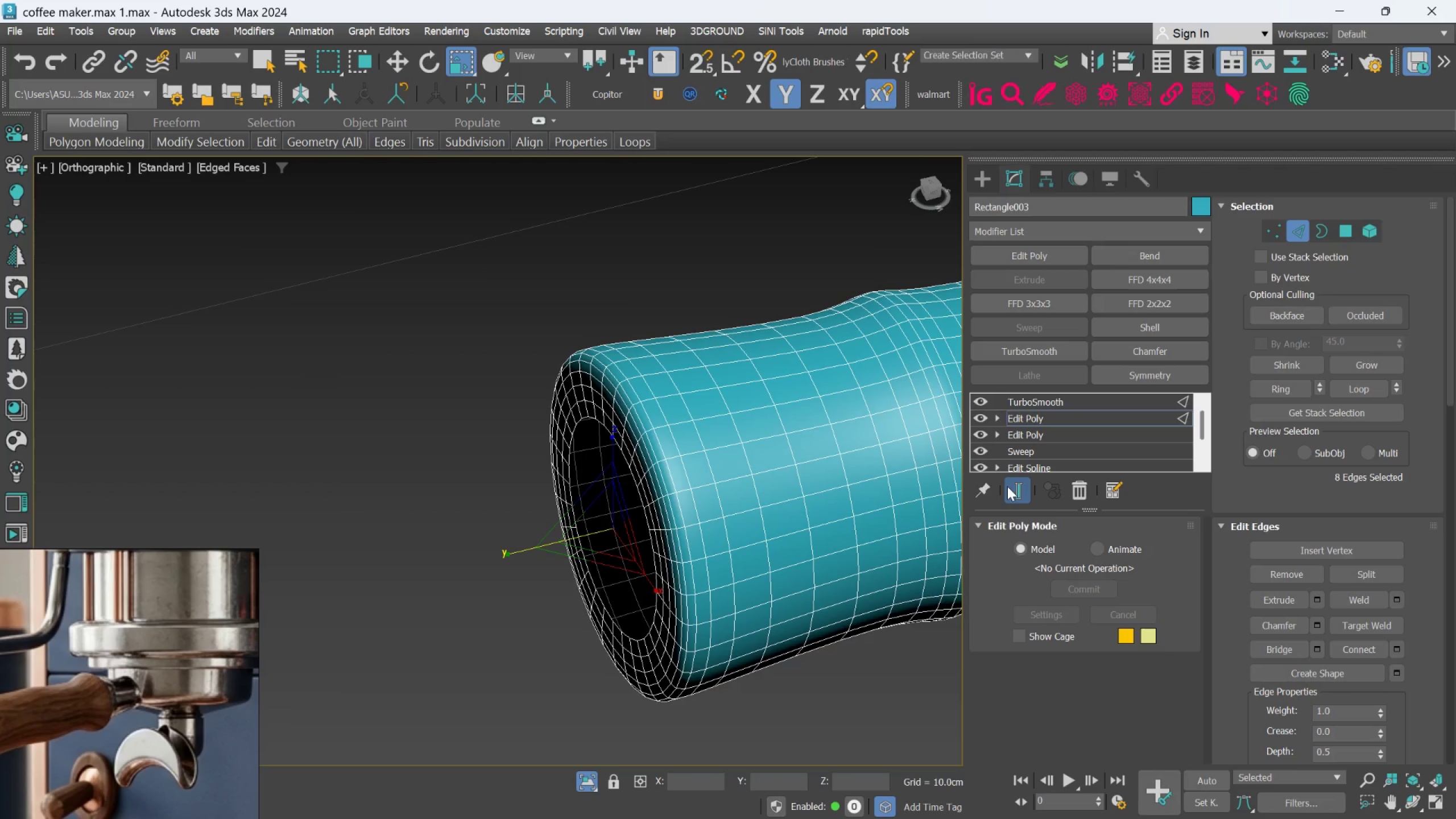 
key(W)
 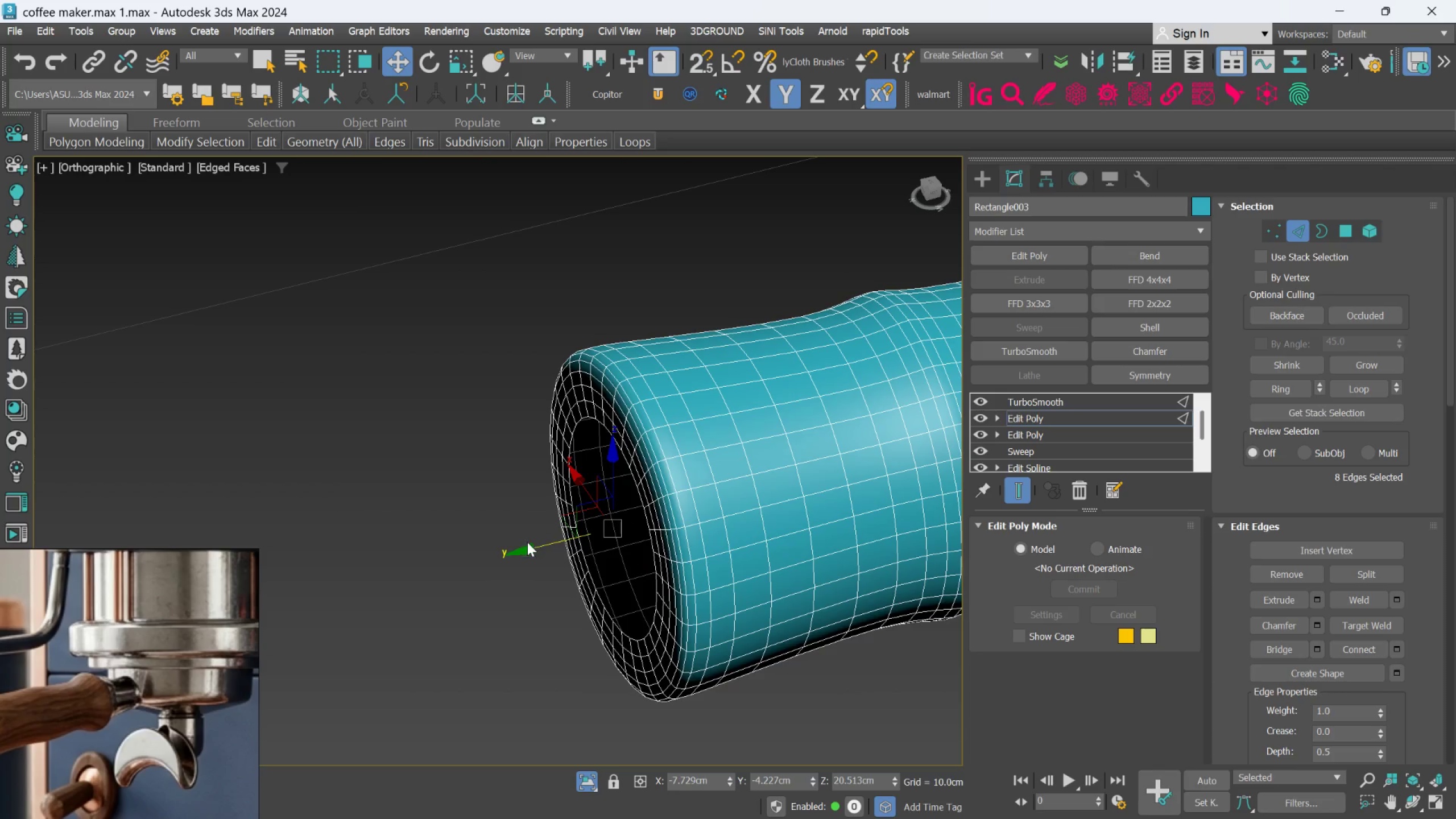 
left_click_drag(start_coordinate=[523, 548], to_coordinate=[506, 562])
 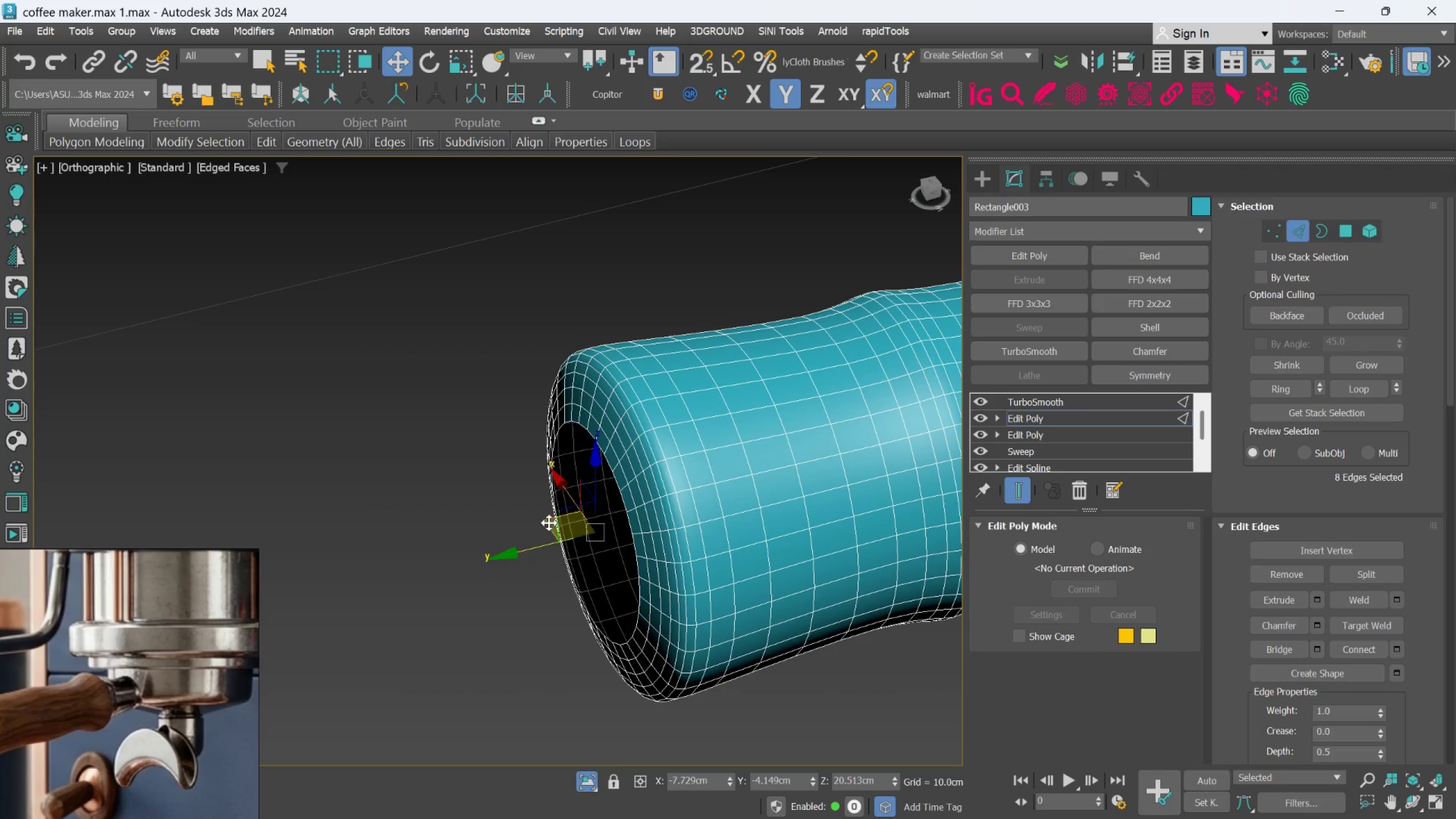 
scroll: coordinate [549, 523], scroll_direction: down, amount: 2.0
 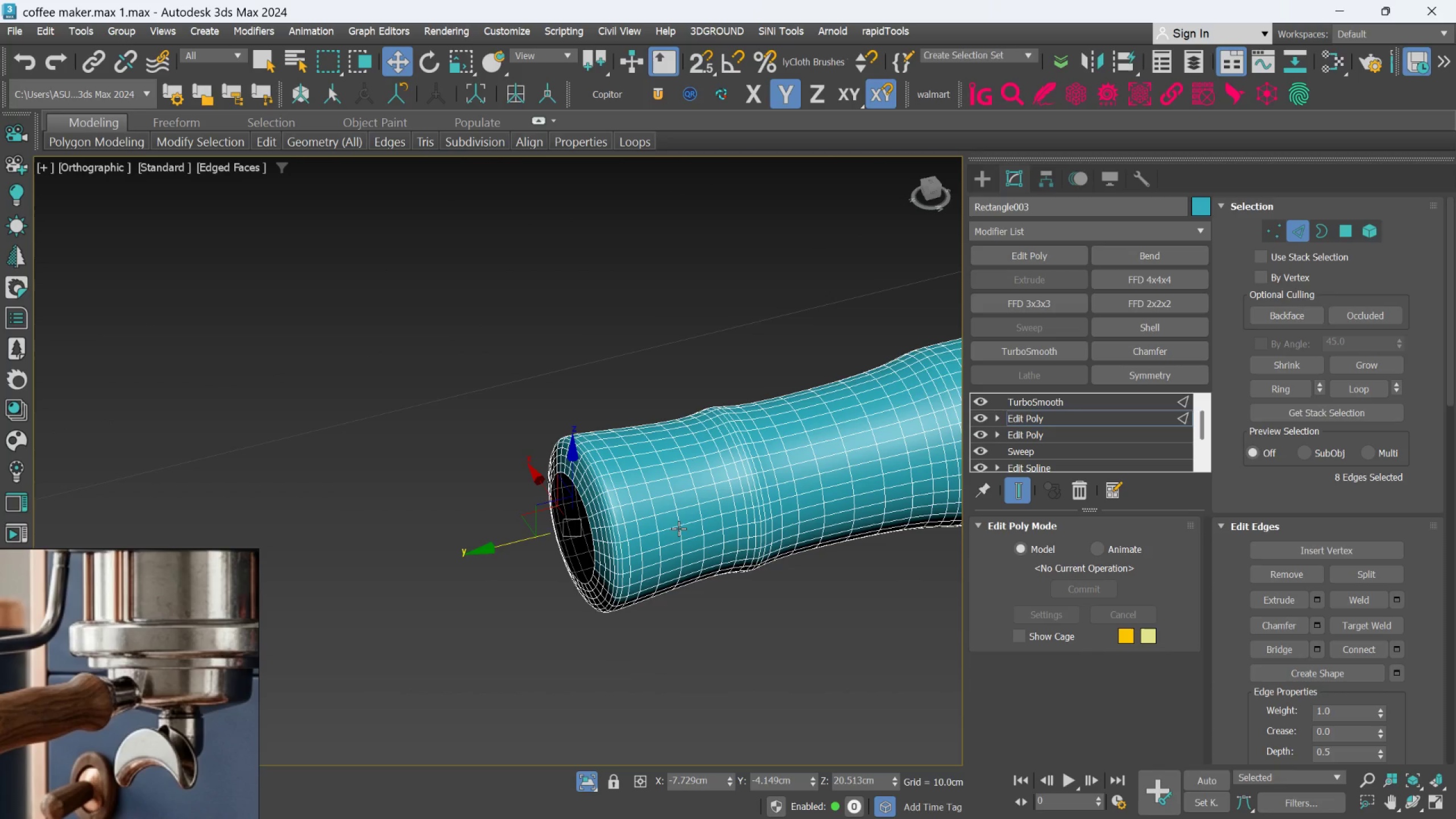 
hold_key(key=AltLeft, duration=0.9)
 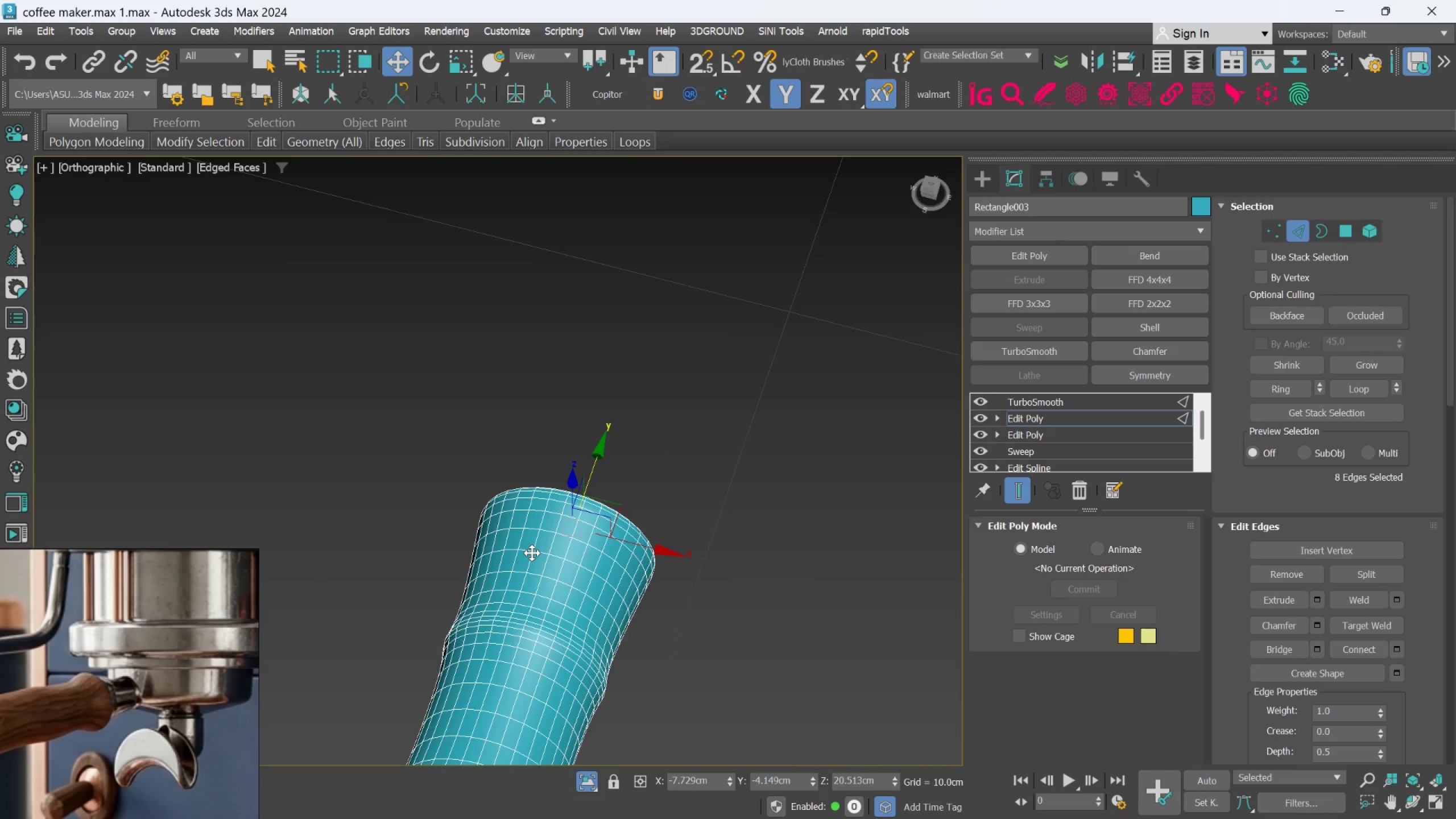 
hold_key(key=AltLeft, duration=0.5)
 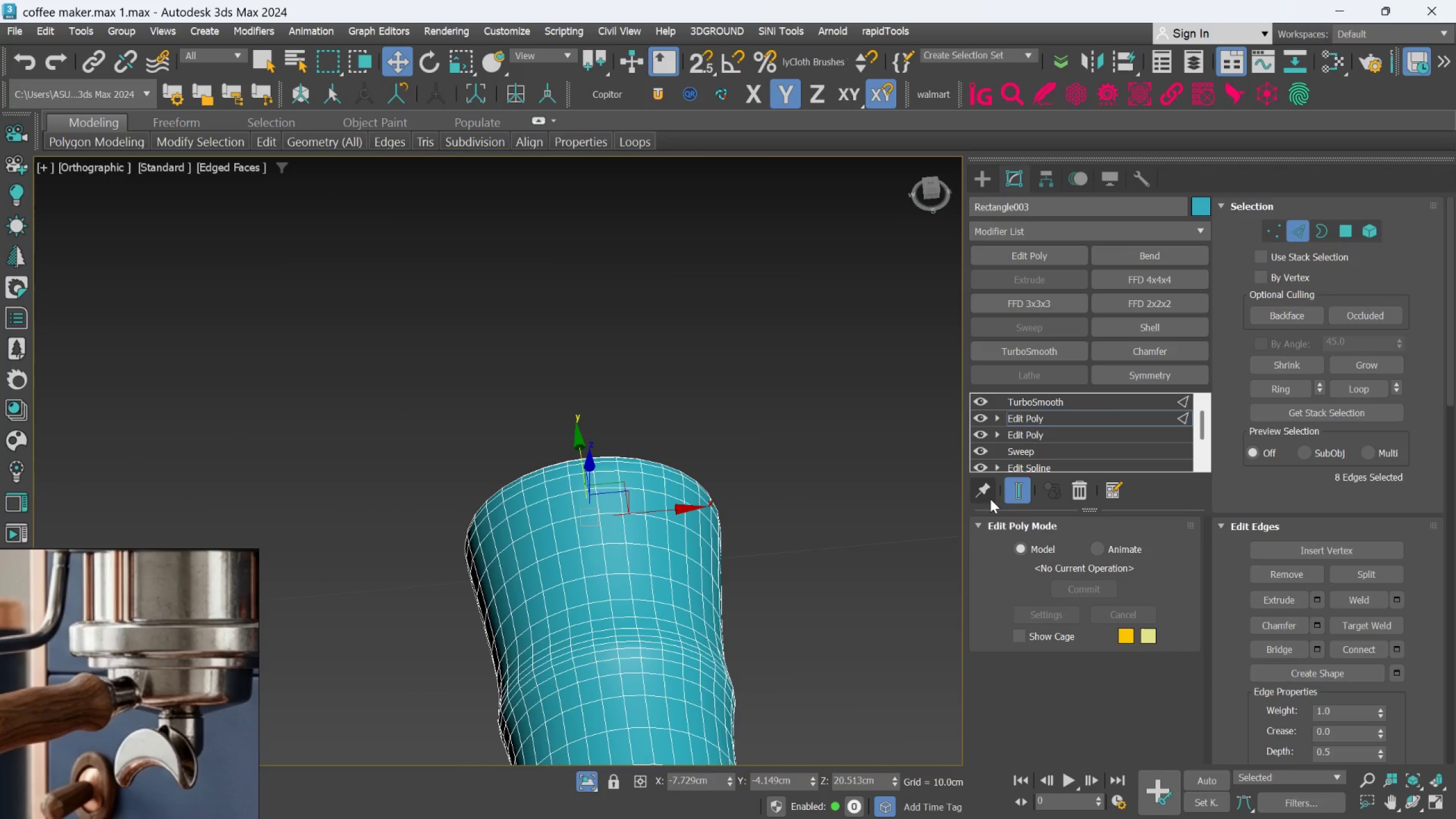 
scroll: coordinate [532, 553], scroll_direction: up, amount: 1.0
 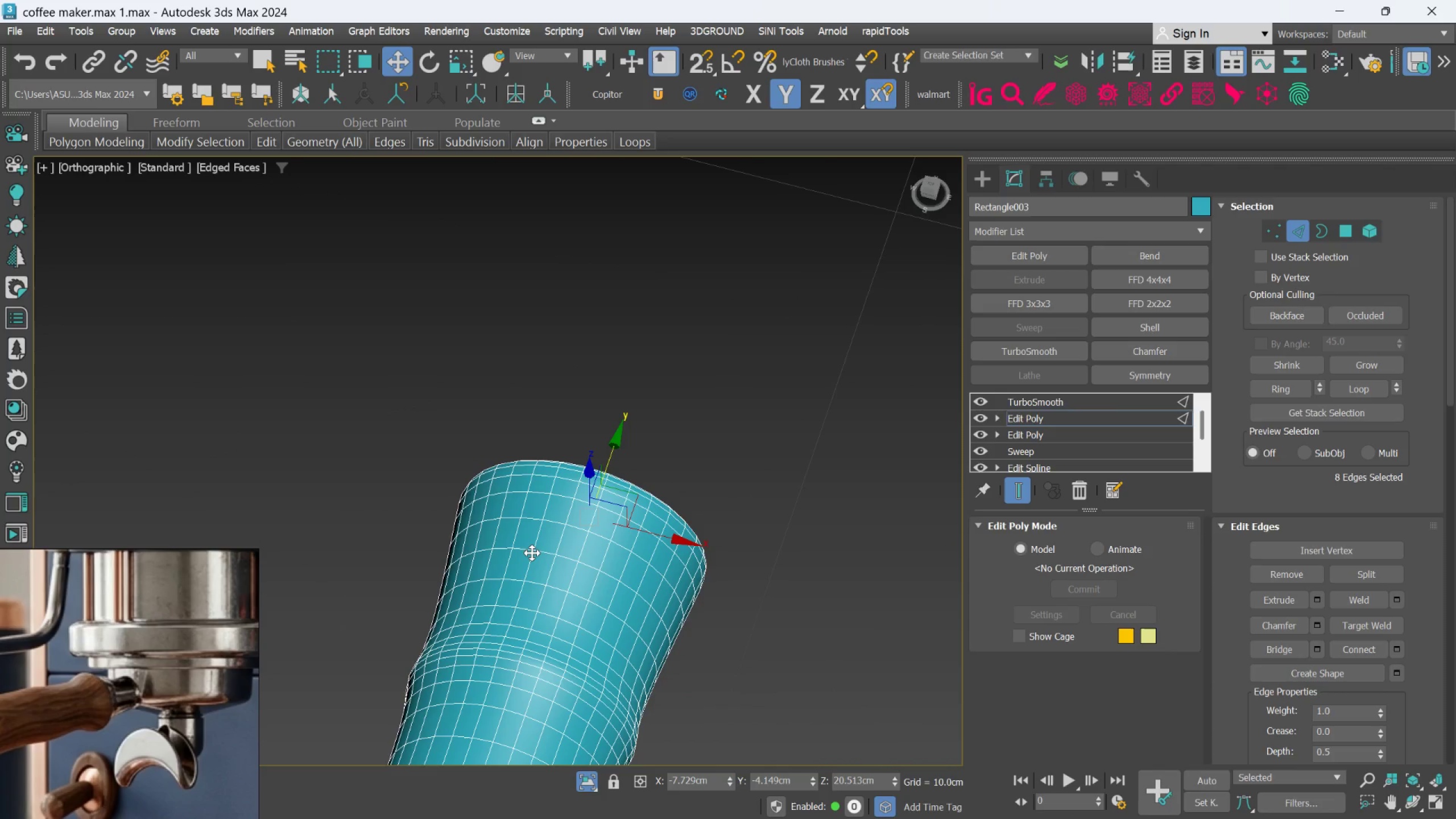 
left_click([1012, 495])
 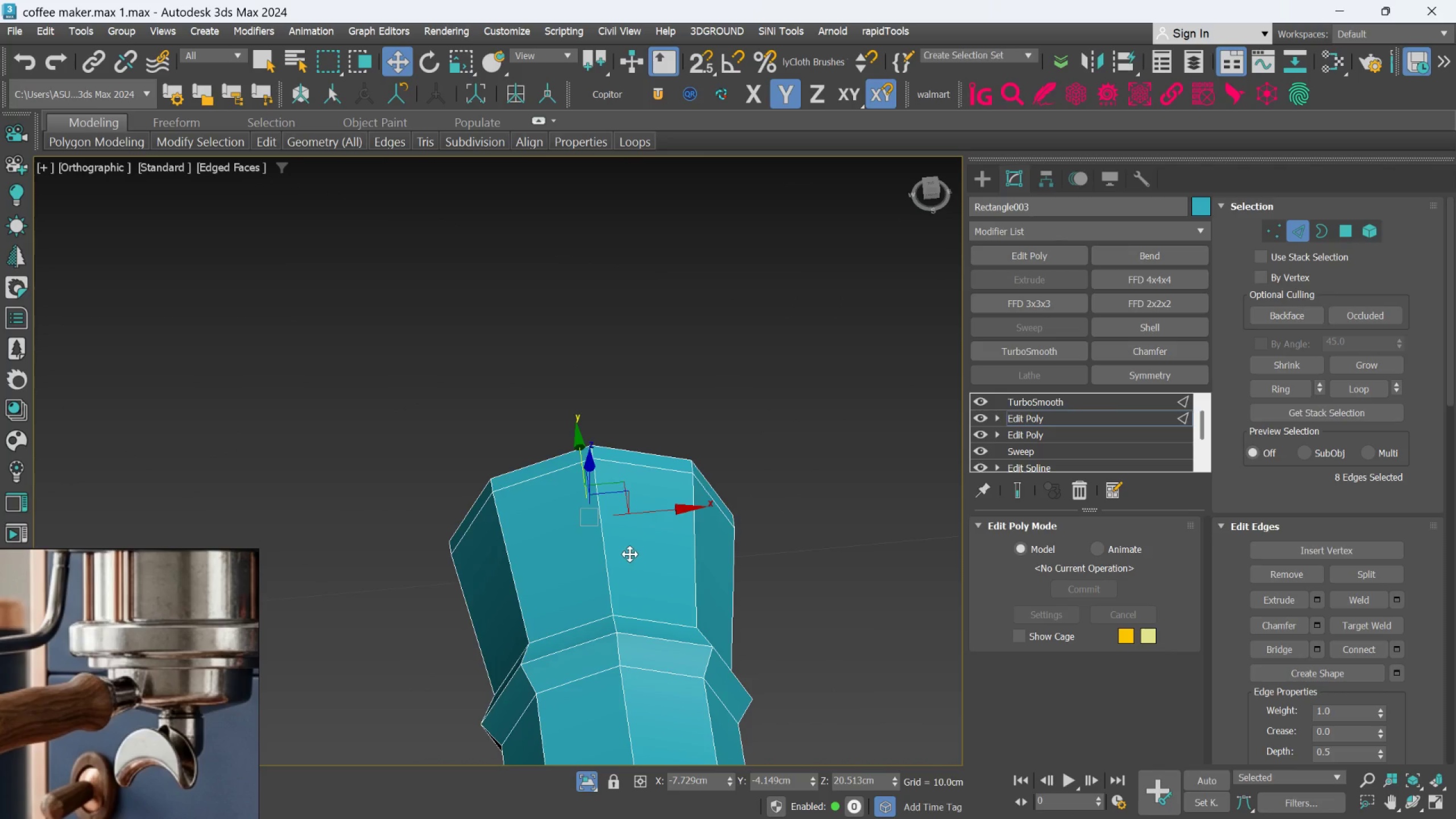 
hold_key(key=AltLeft, duration=0.81)
 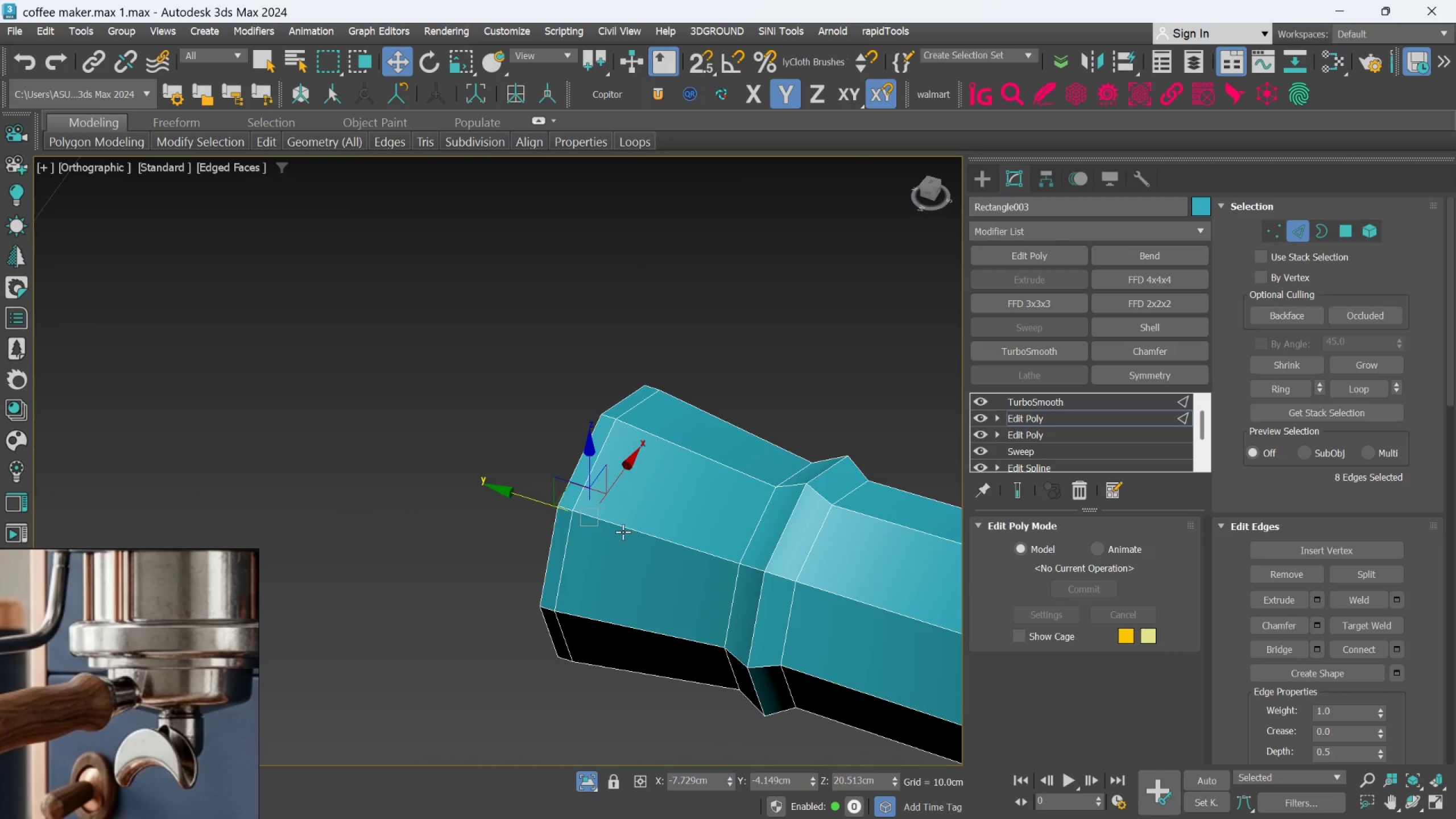 
hold_key(key=AltLeft, duration=0.51)
 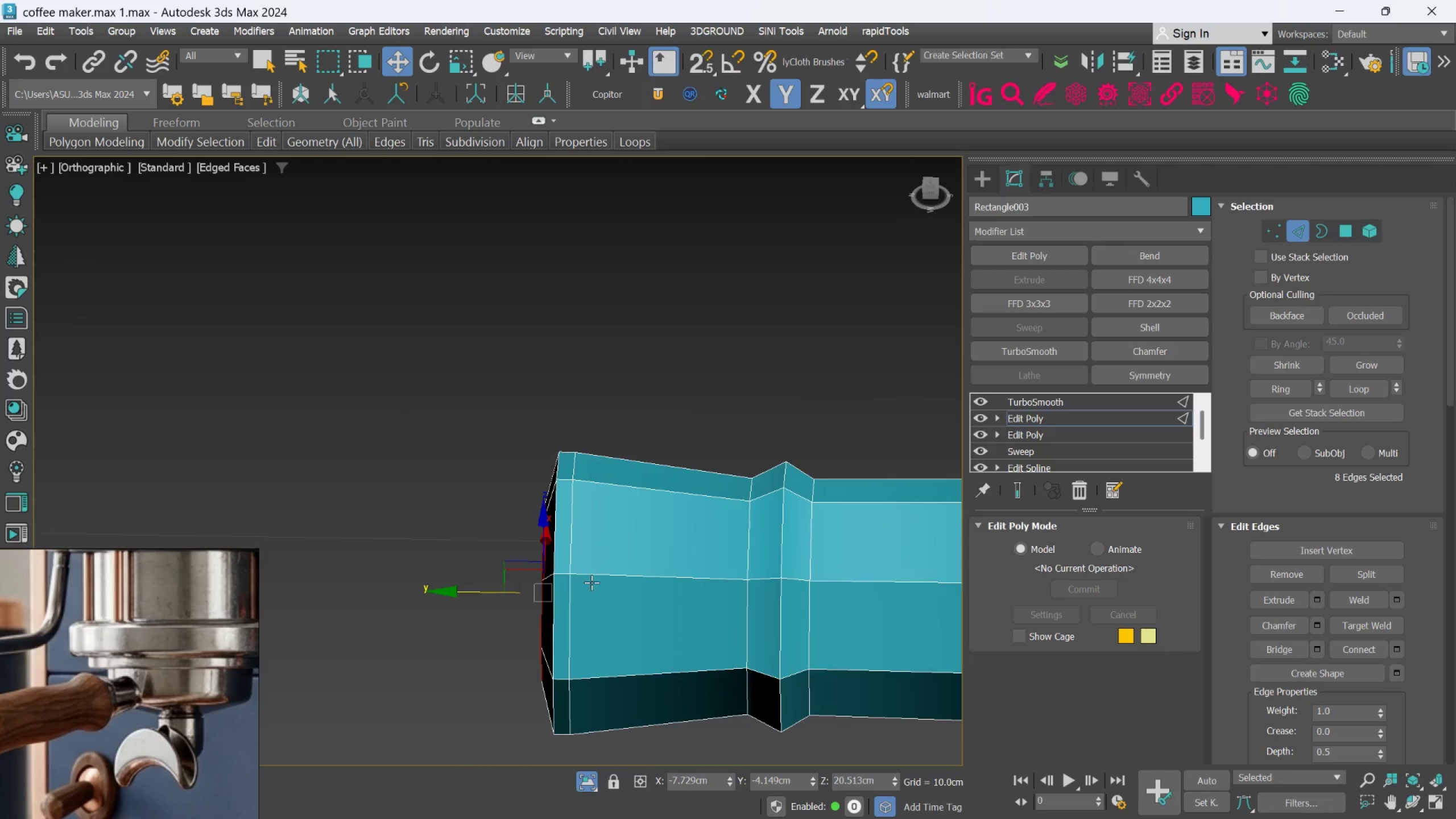 
scroll: coordinate [592, 561], scroll_direction: up, amount: 1.0
 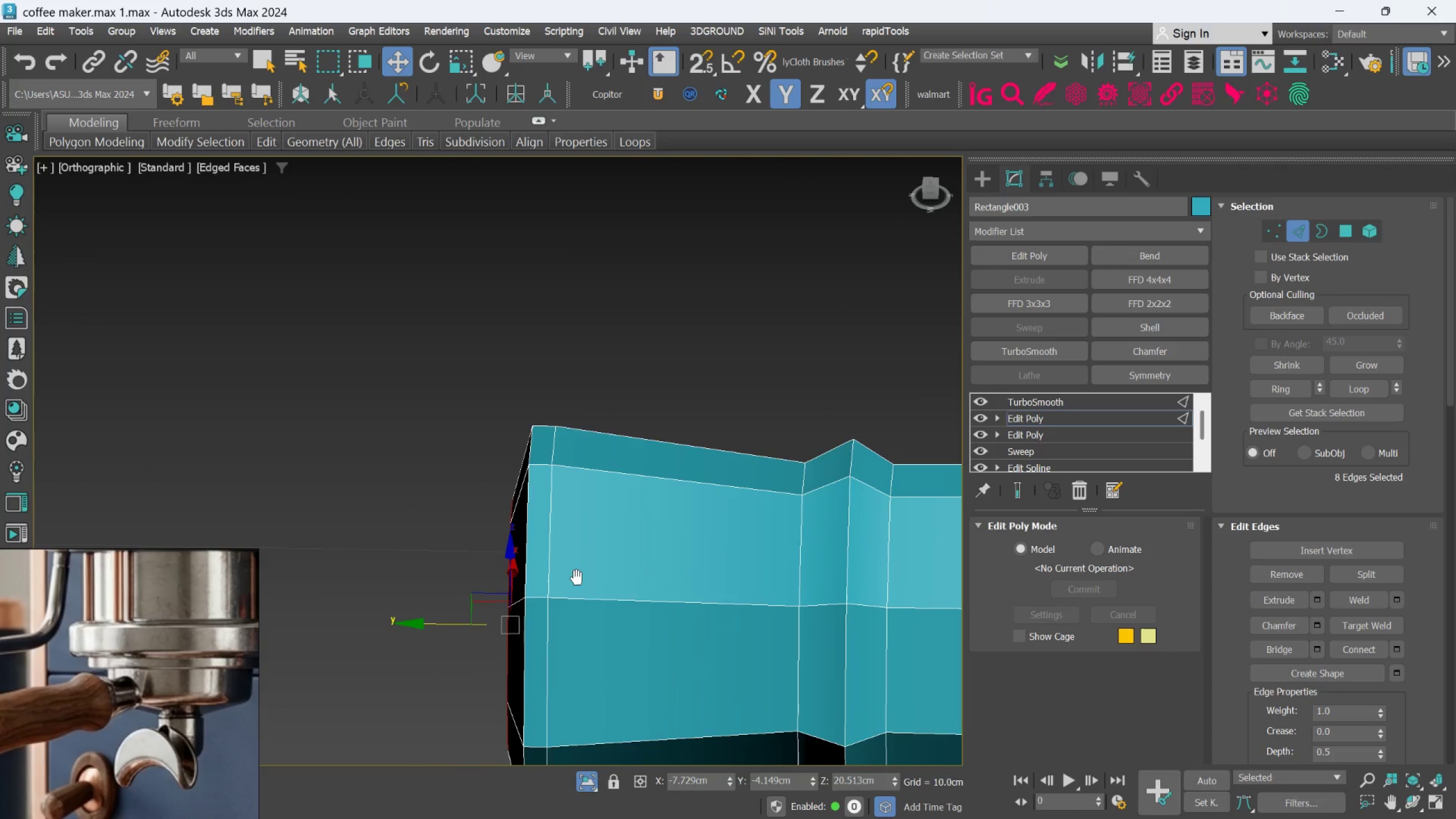 
scroll: coordinate [573, 578], scroll_direction: down, amount: 1.0
 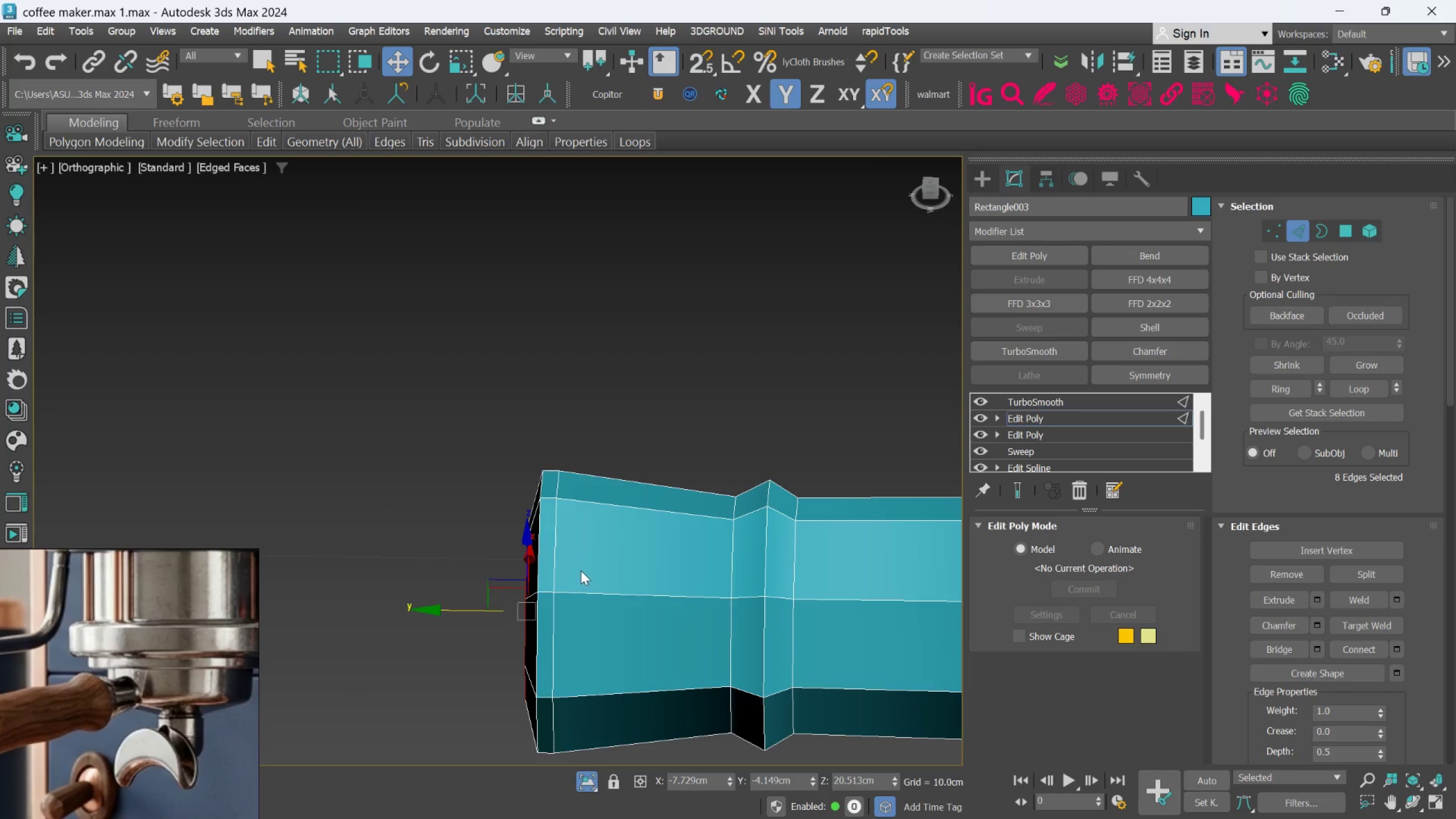 
scroll: coordinate [581, 570], scroll_direction: up, amount: 1.0
 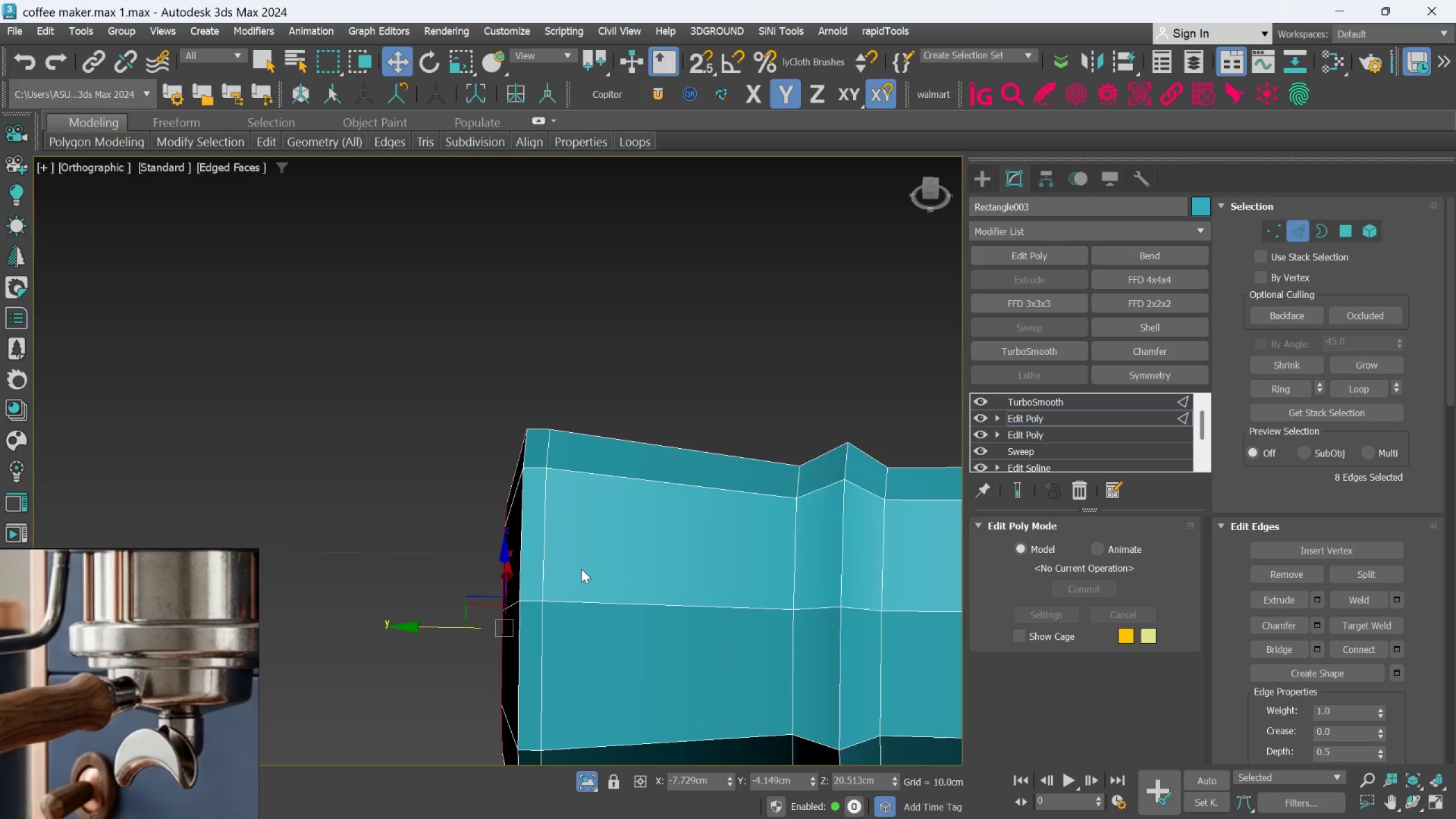 
hold_key(key=AltLeft, duration=0.41)
 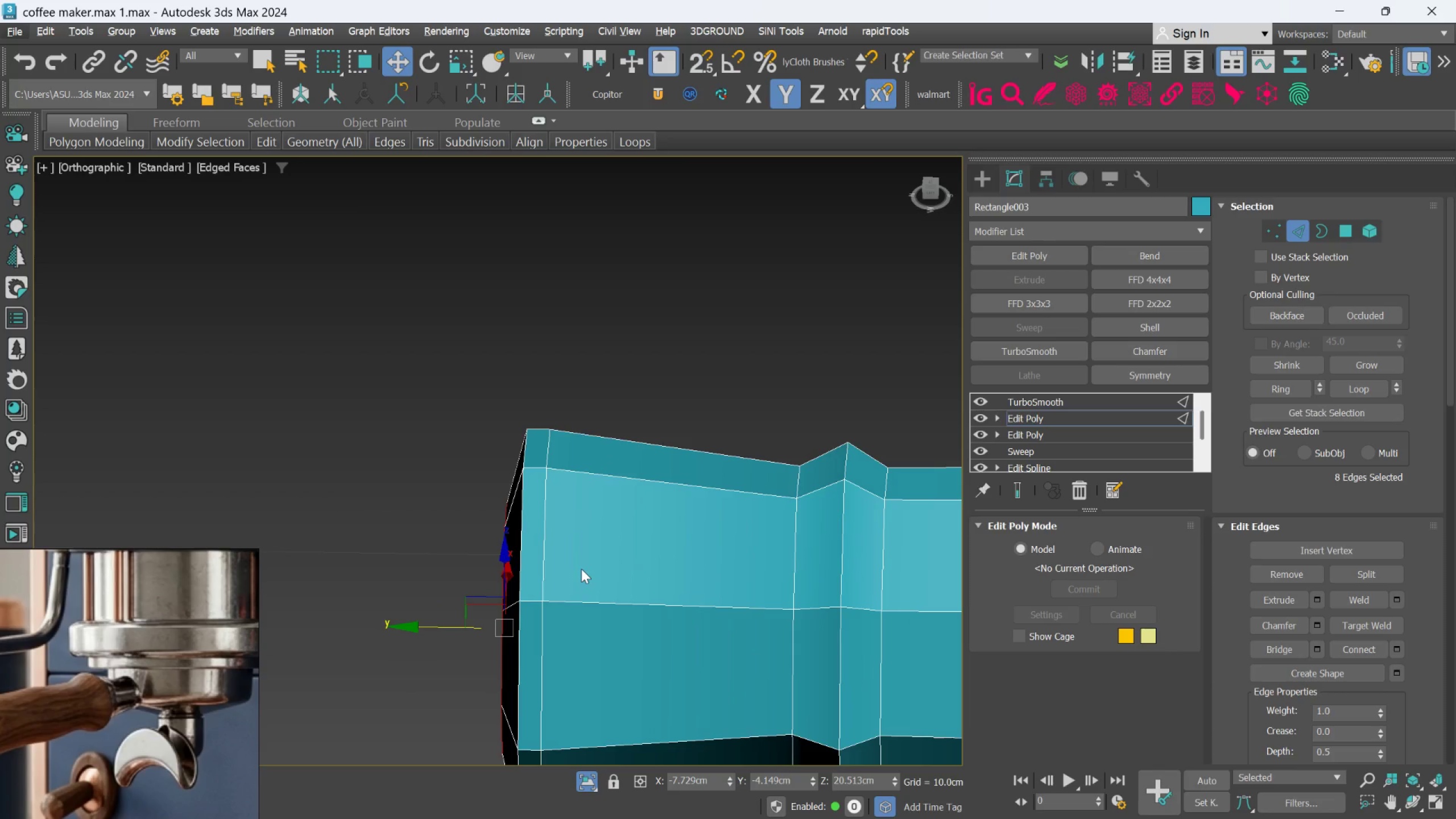 
key(Control+Z)
 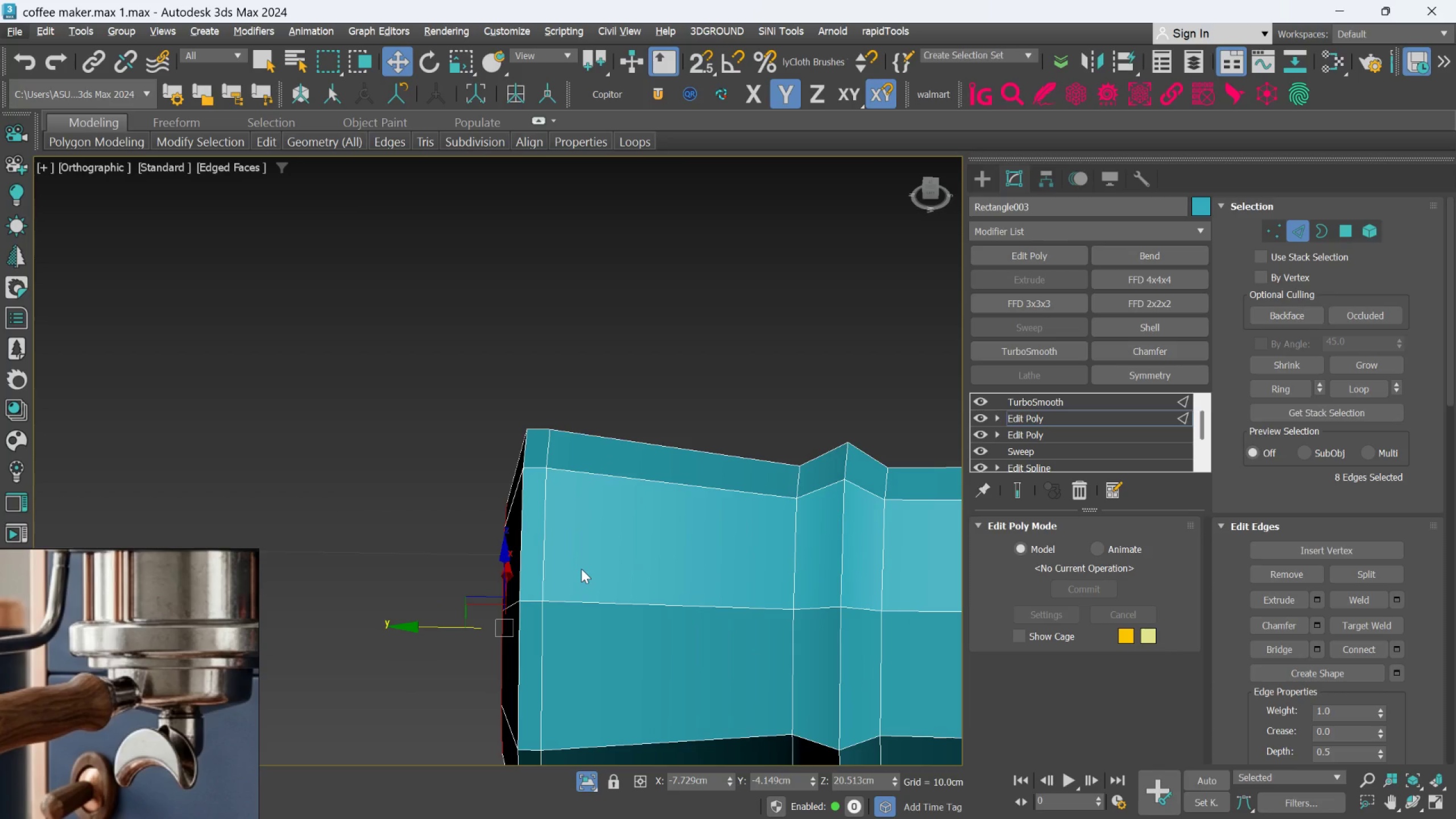 
key(Control+Z)
 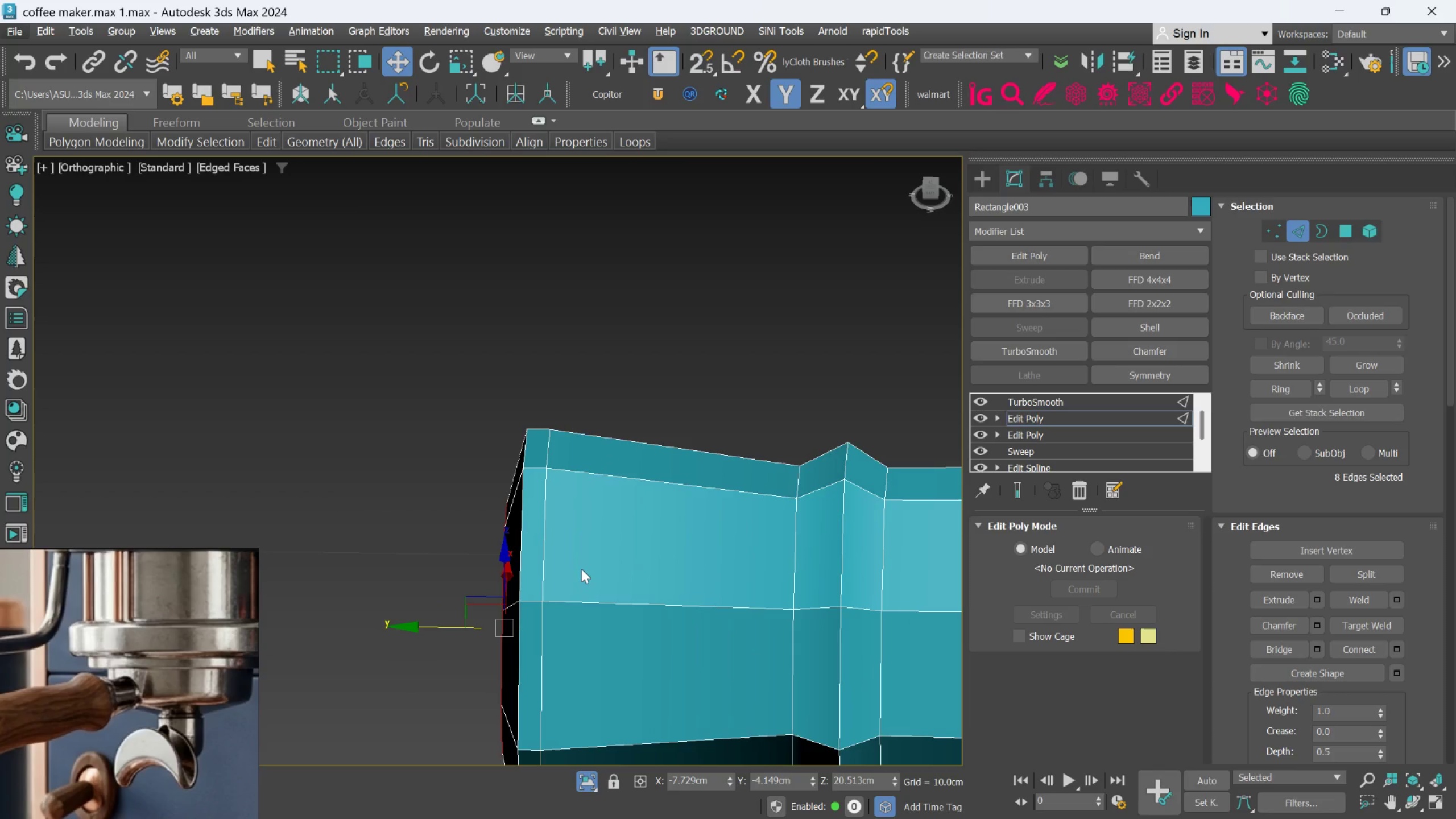 
key(Control+ControlLeft)
 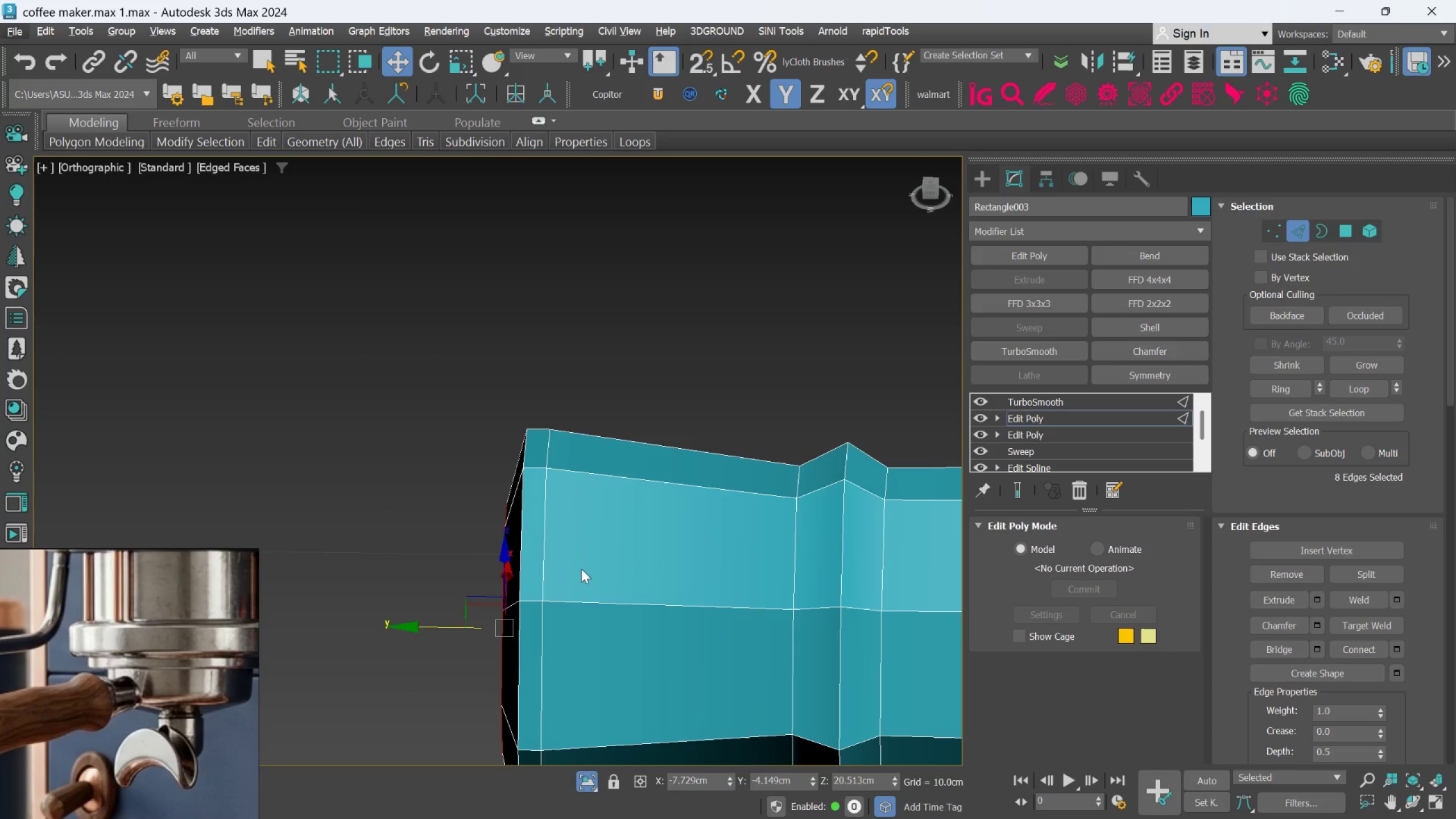 
key(Control+Z)
 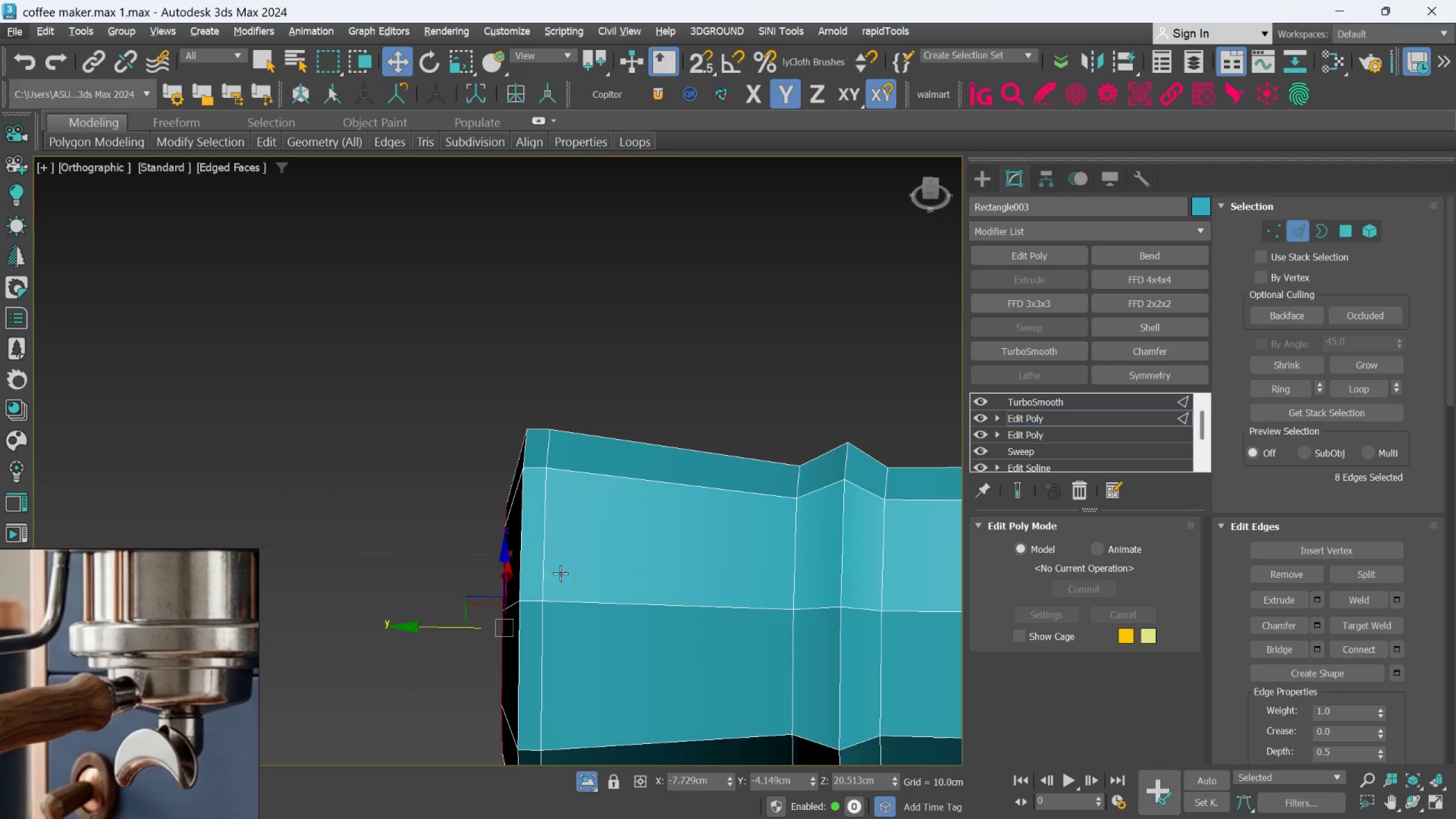 
key(Control+Z)
 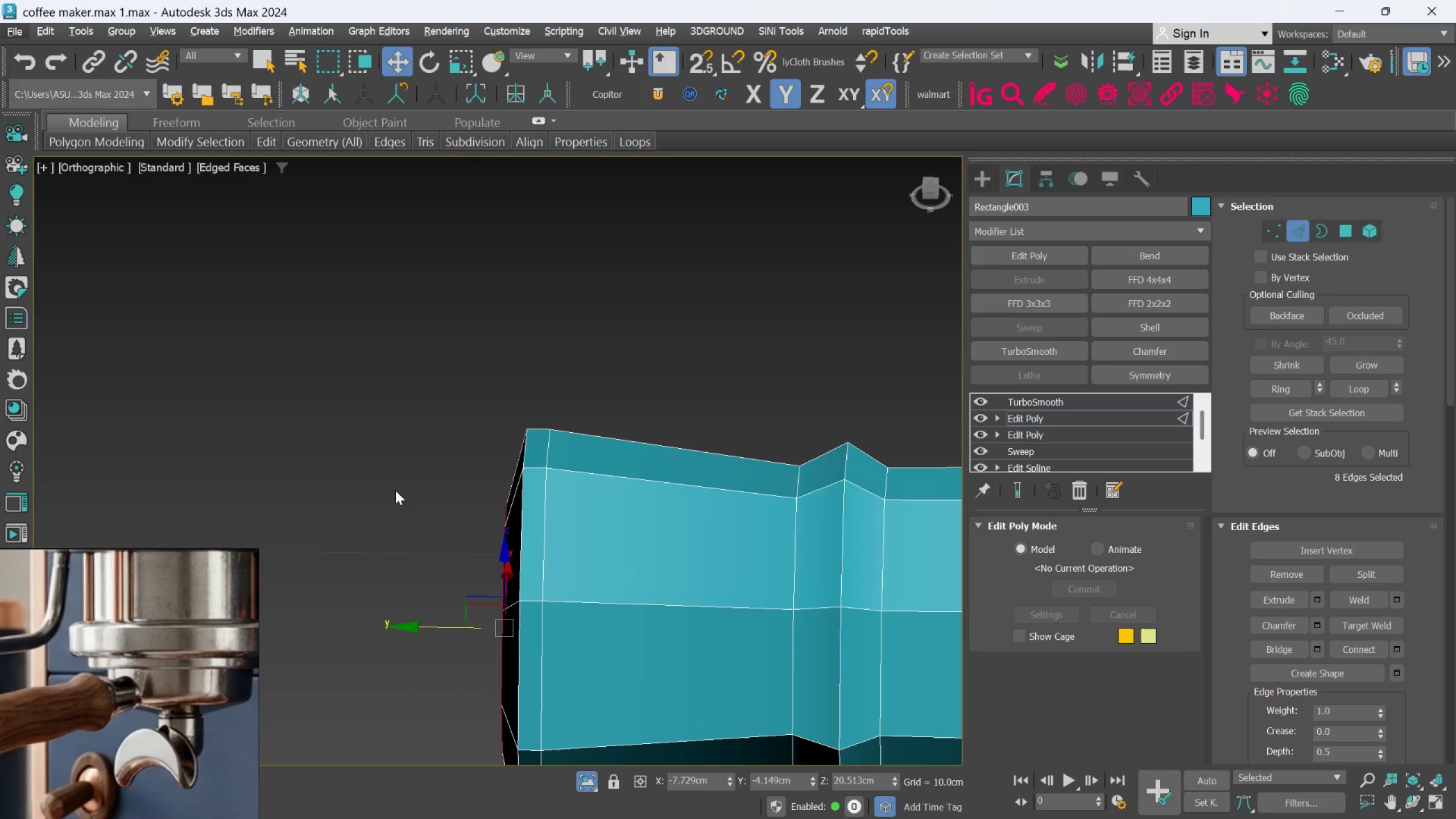 
left_click([395, 490])
 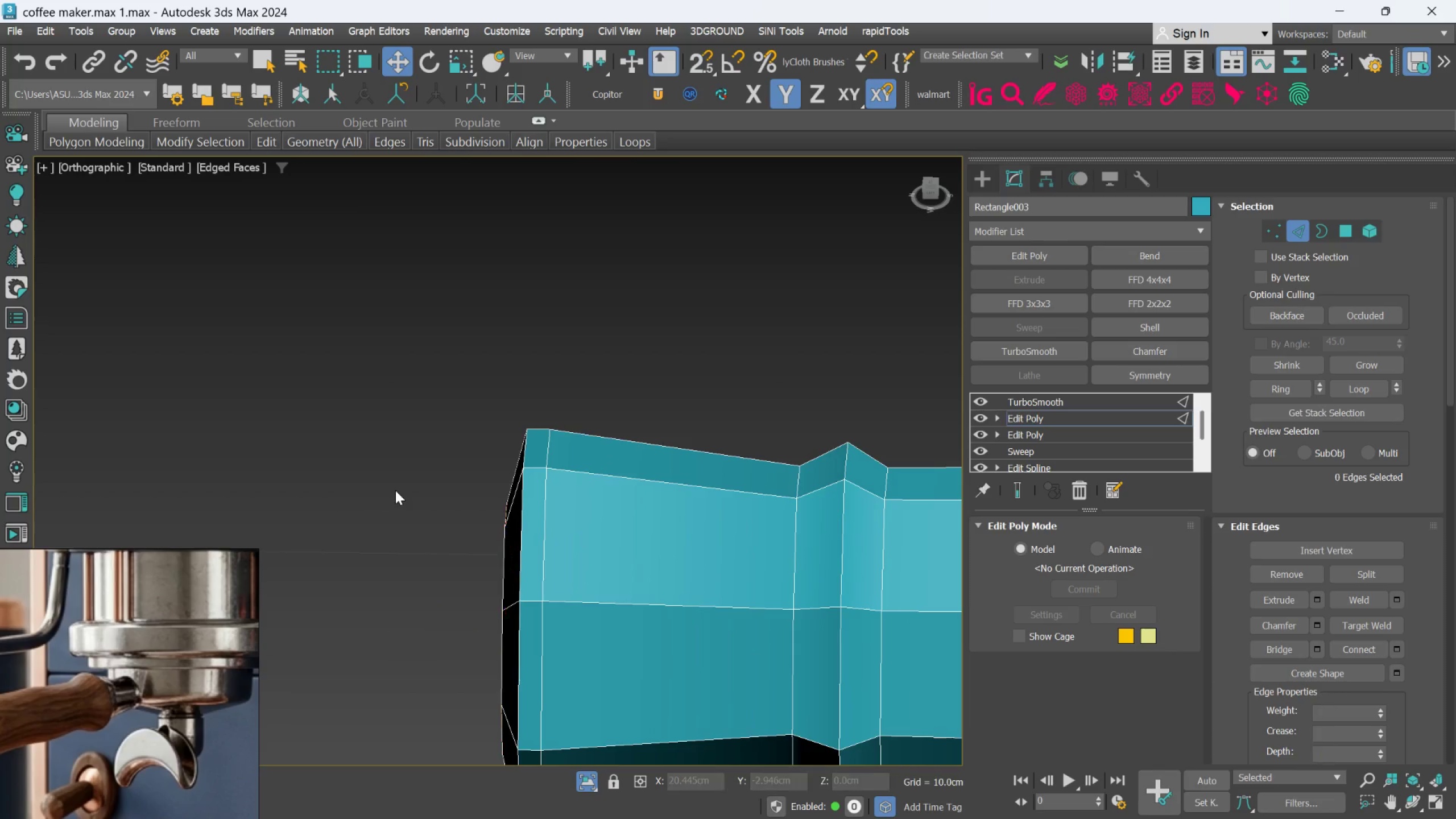 
key(Control+Z)
 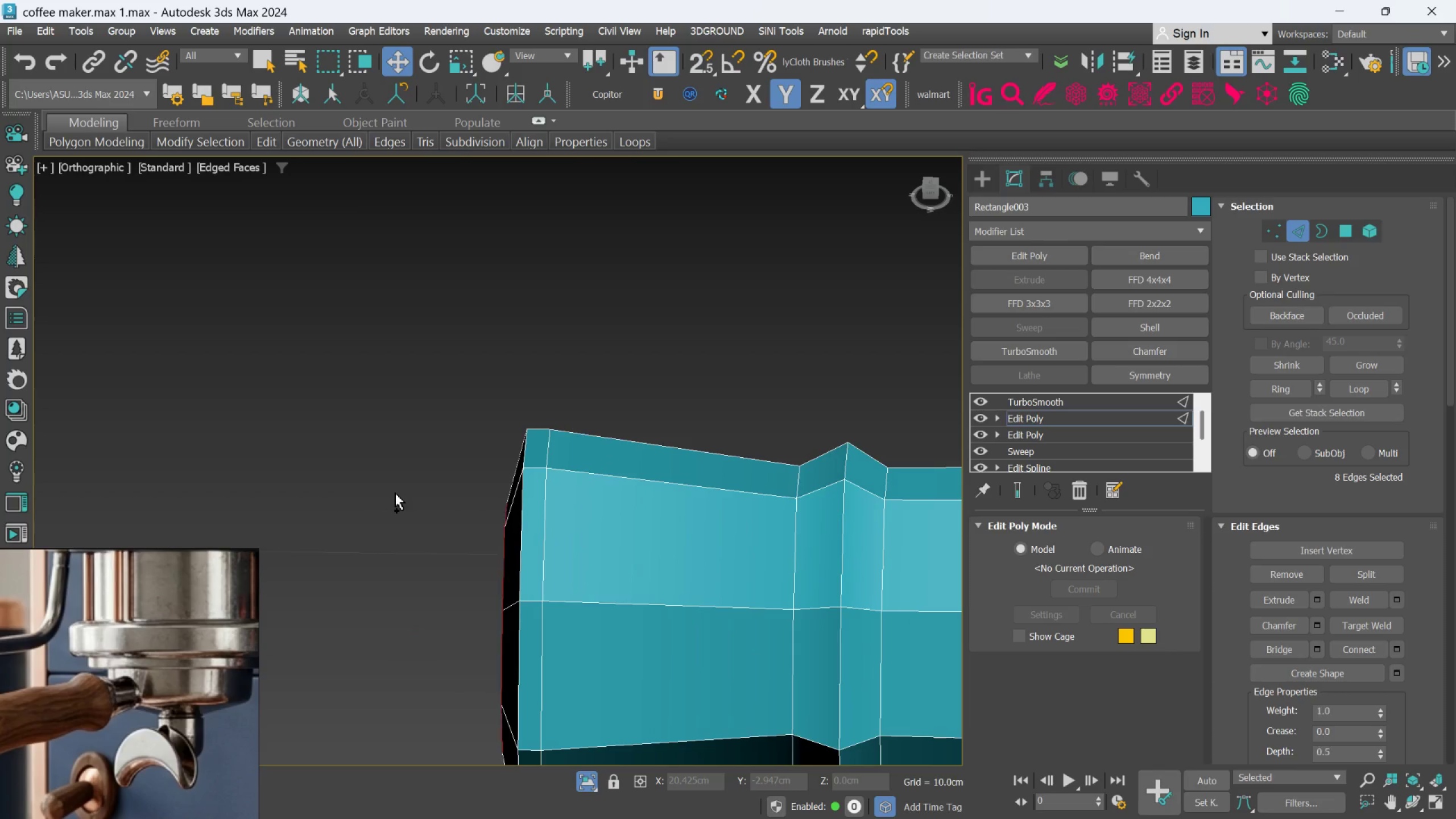 
key(Control+Z)
 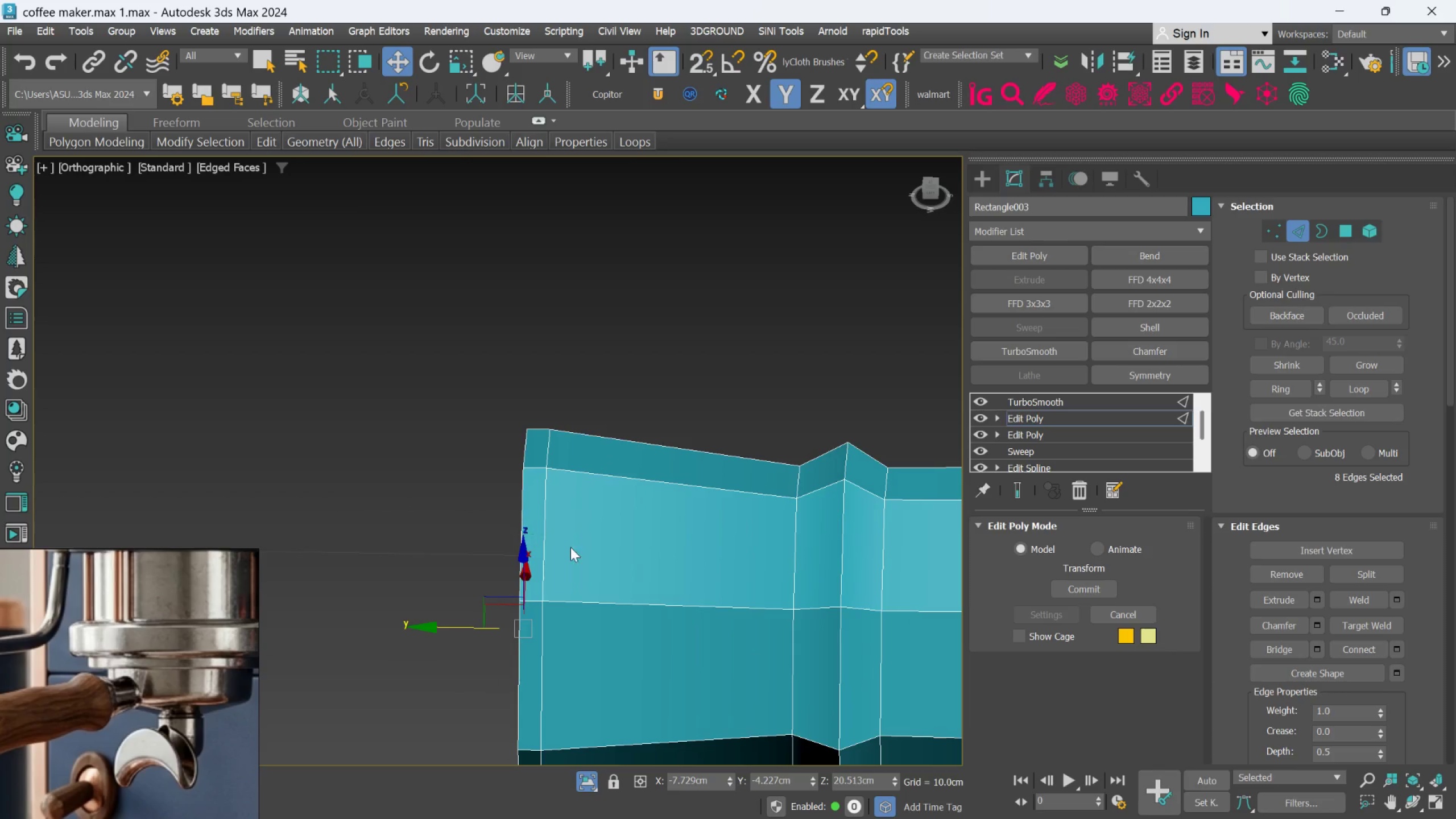 
scroll: coordinate [578, 553], scroll_direction: none, amount: 0.0
 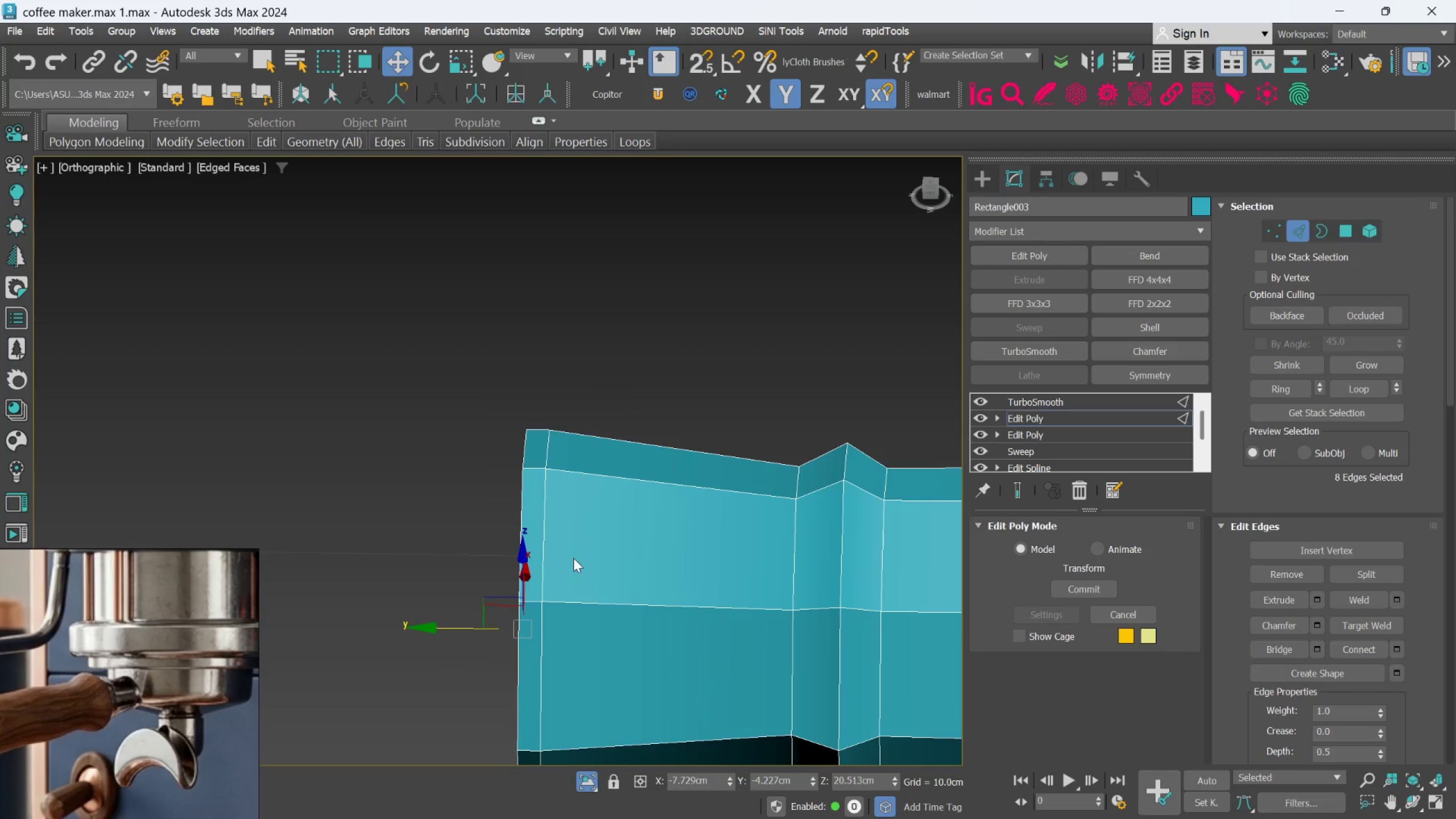 
hold_key(key=AltLeft, duration=0.69)
 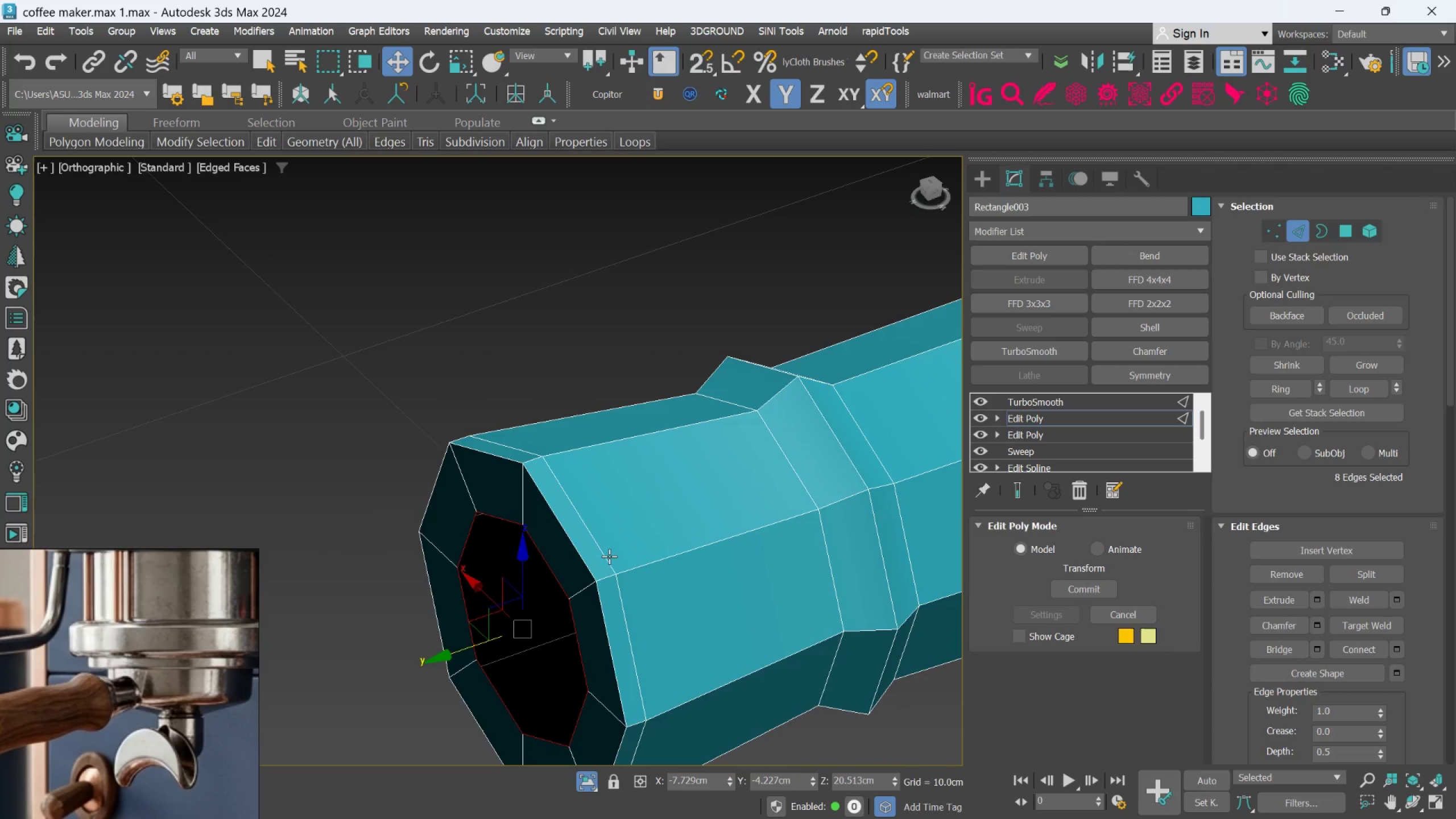 
key(Control+Z)
 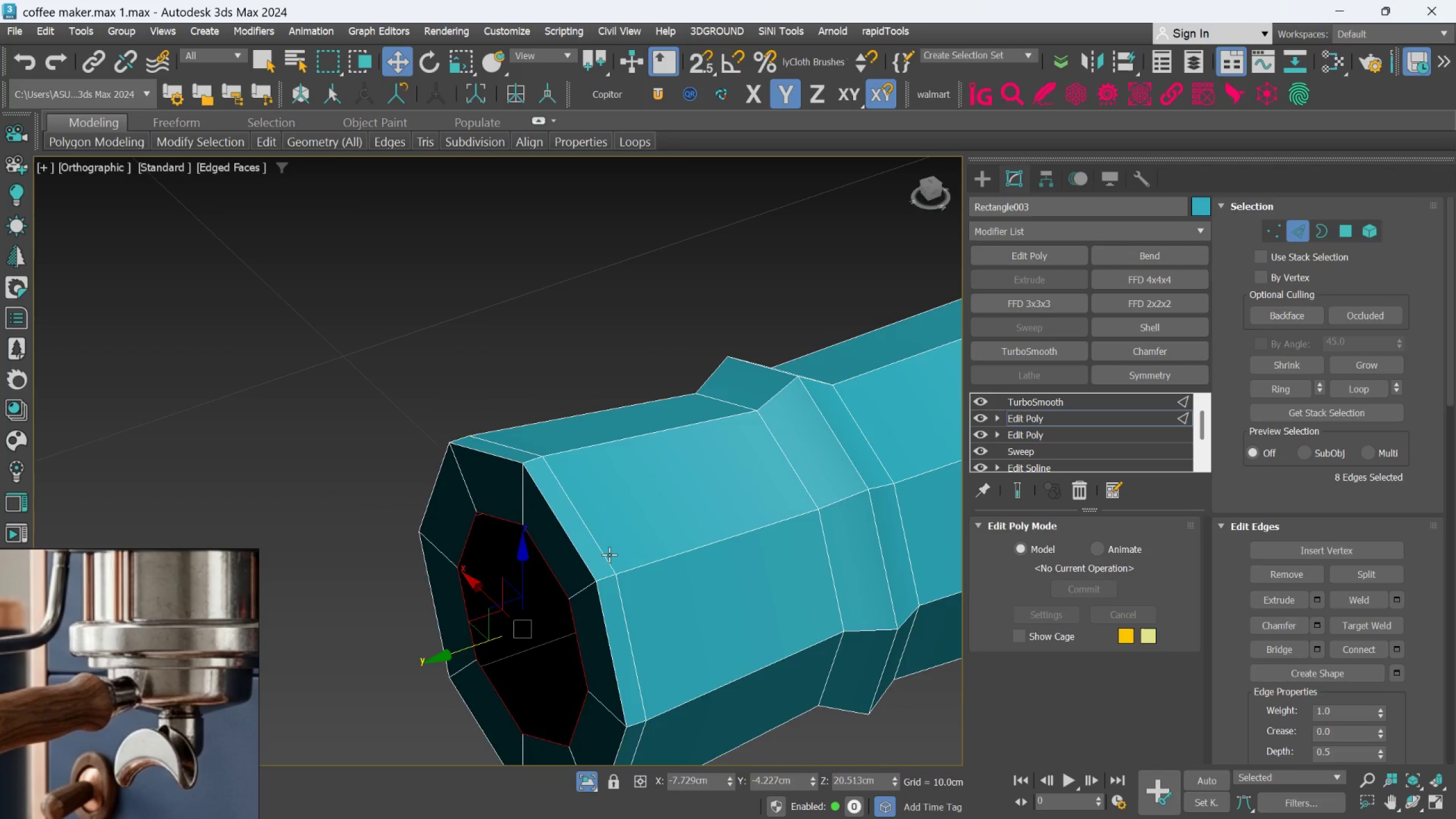 
key(Control+Z)
 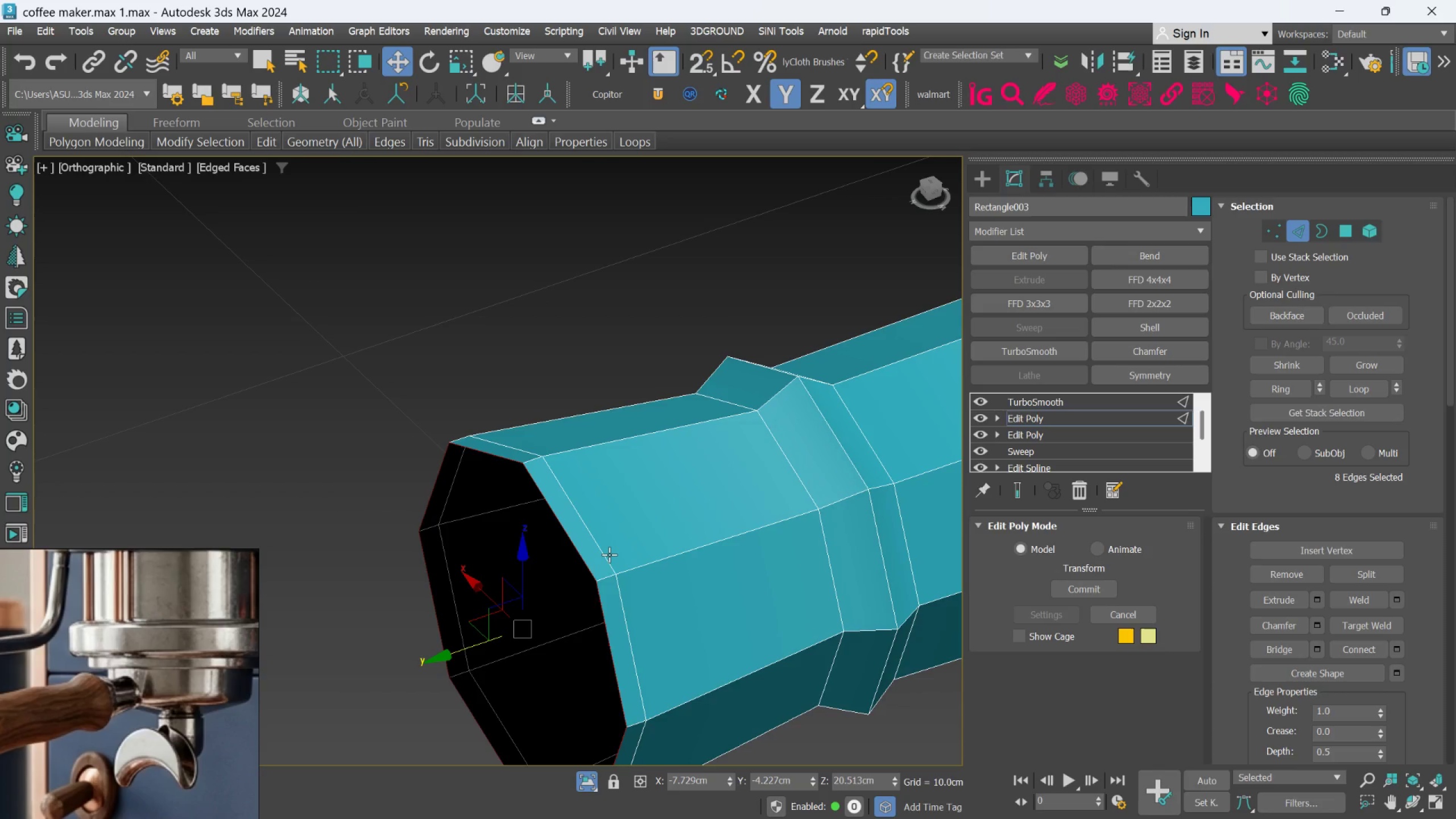 
scroll: coordinate [609, 555], scroll_direction: down, amount: 2.0
 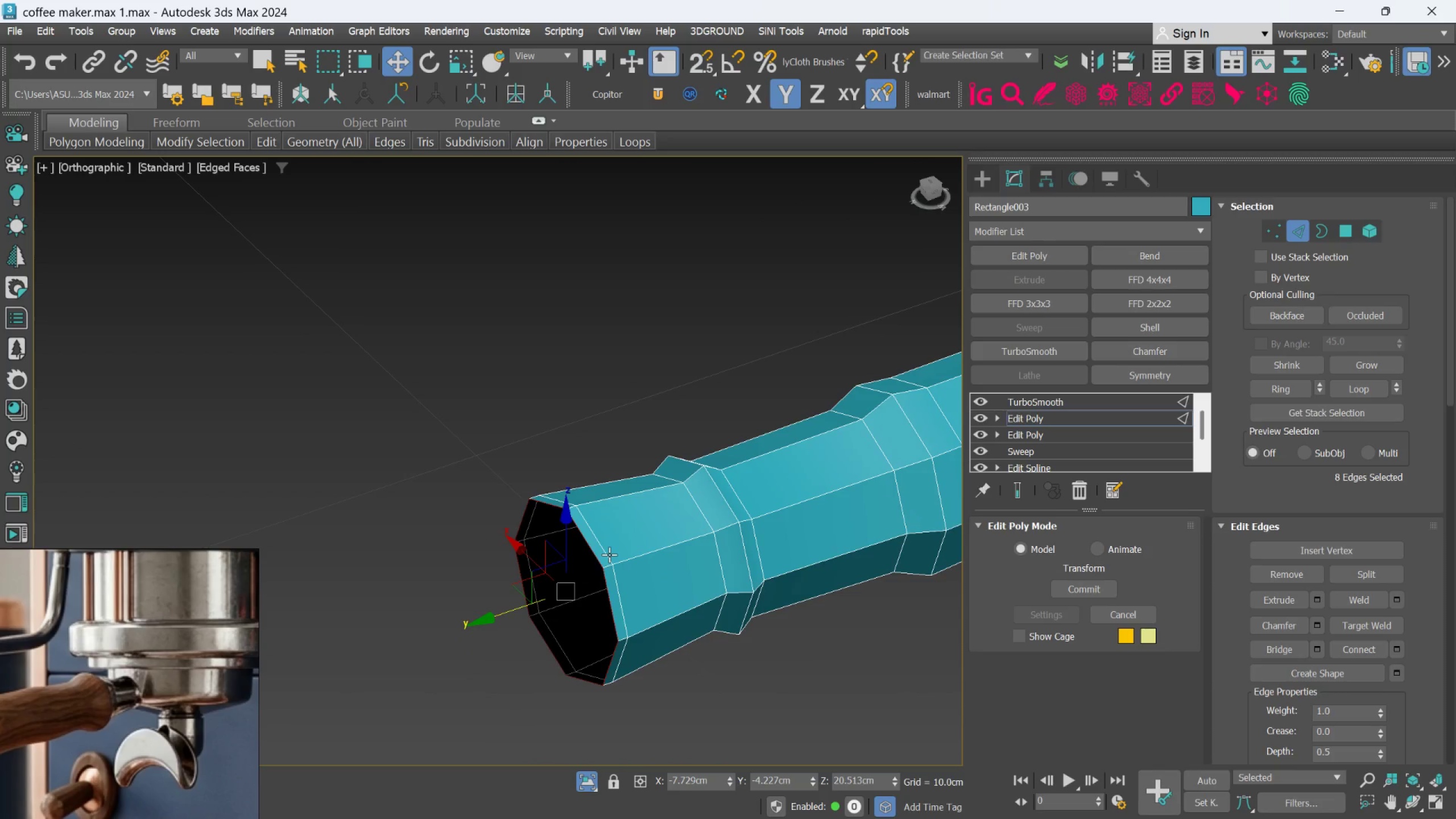 
hold_key(key=AltLeft, duration=0.67)
 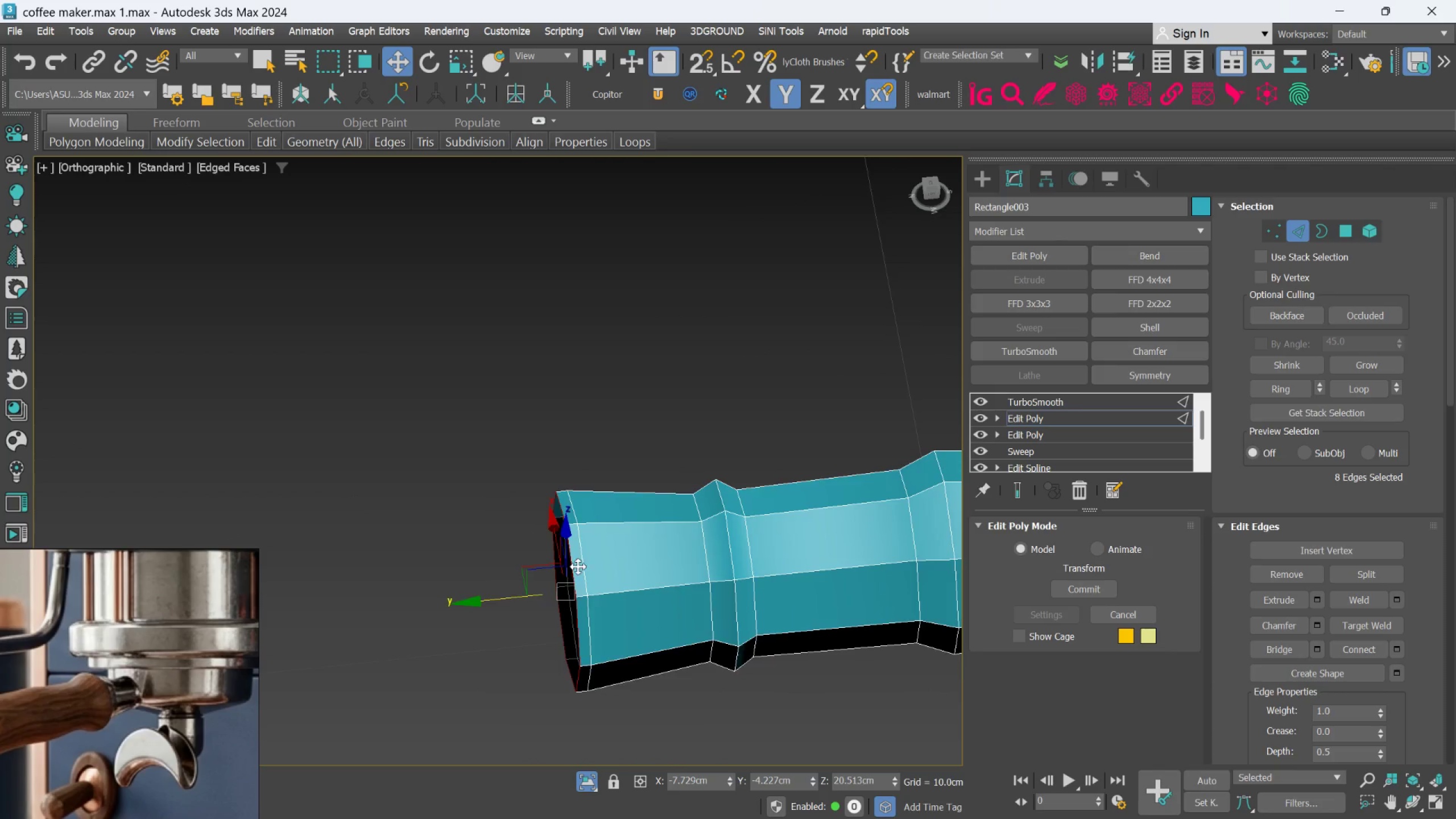 
scroll: coordinate [576, 565], scroll_direction: up, amount: 2.0
 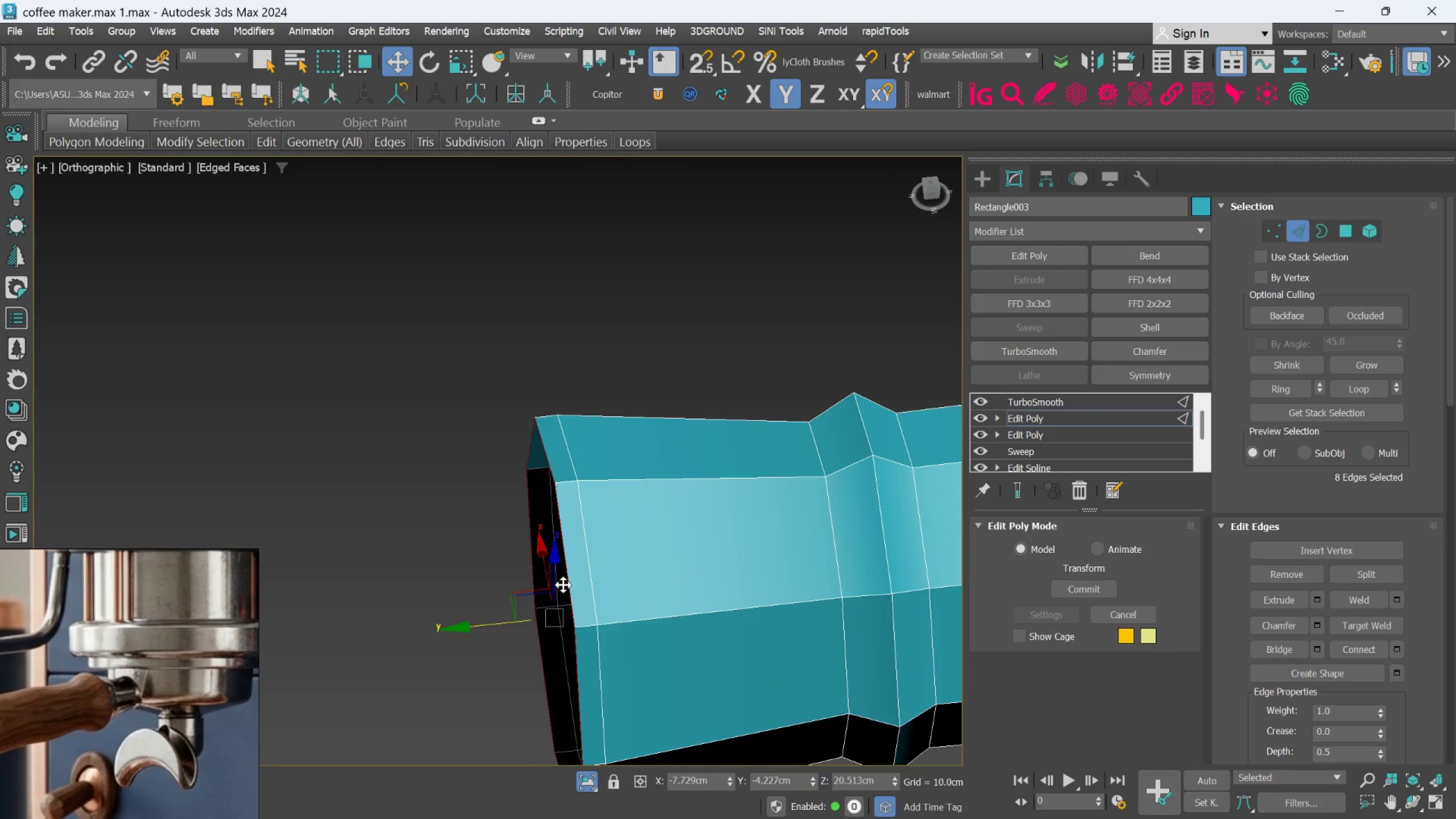 
left_click_drag(start_coordinate=[497, 624], to_coordinate=[480, 628])
 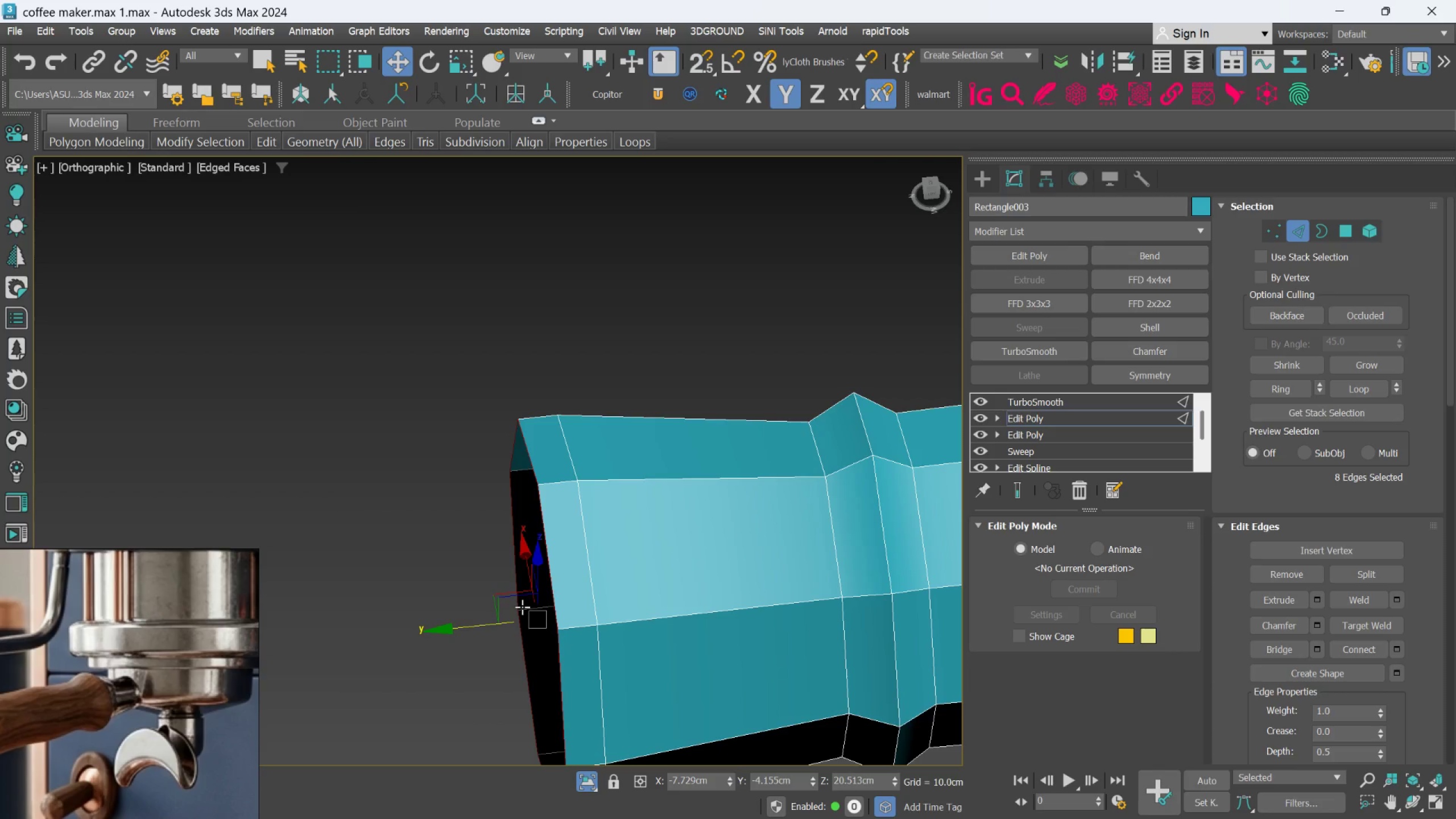 
key(R)
 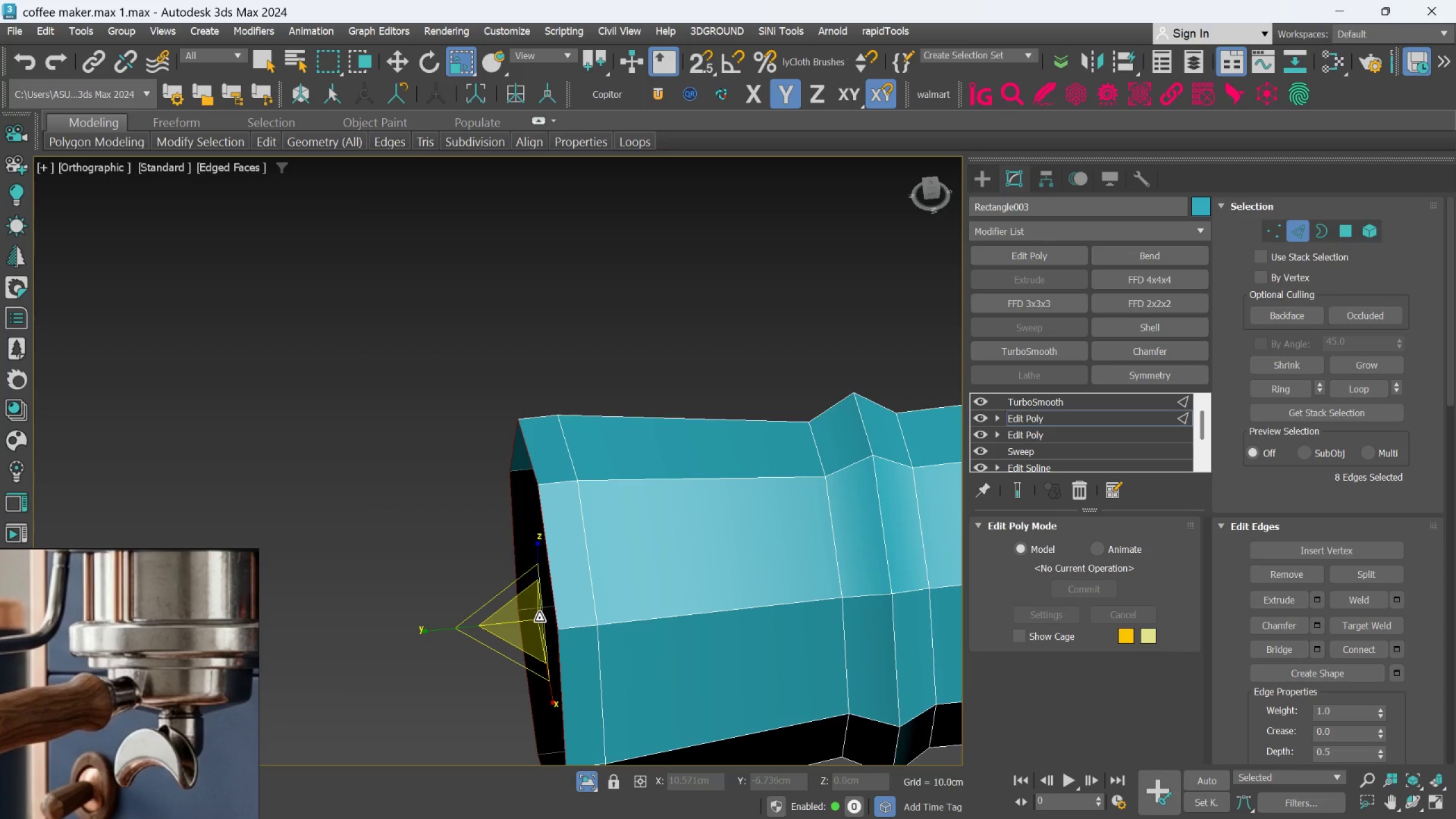 
left_click_drag(start_coordinate=[527, 619], to_coordinate=[523, 611])
 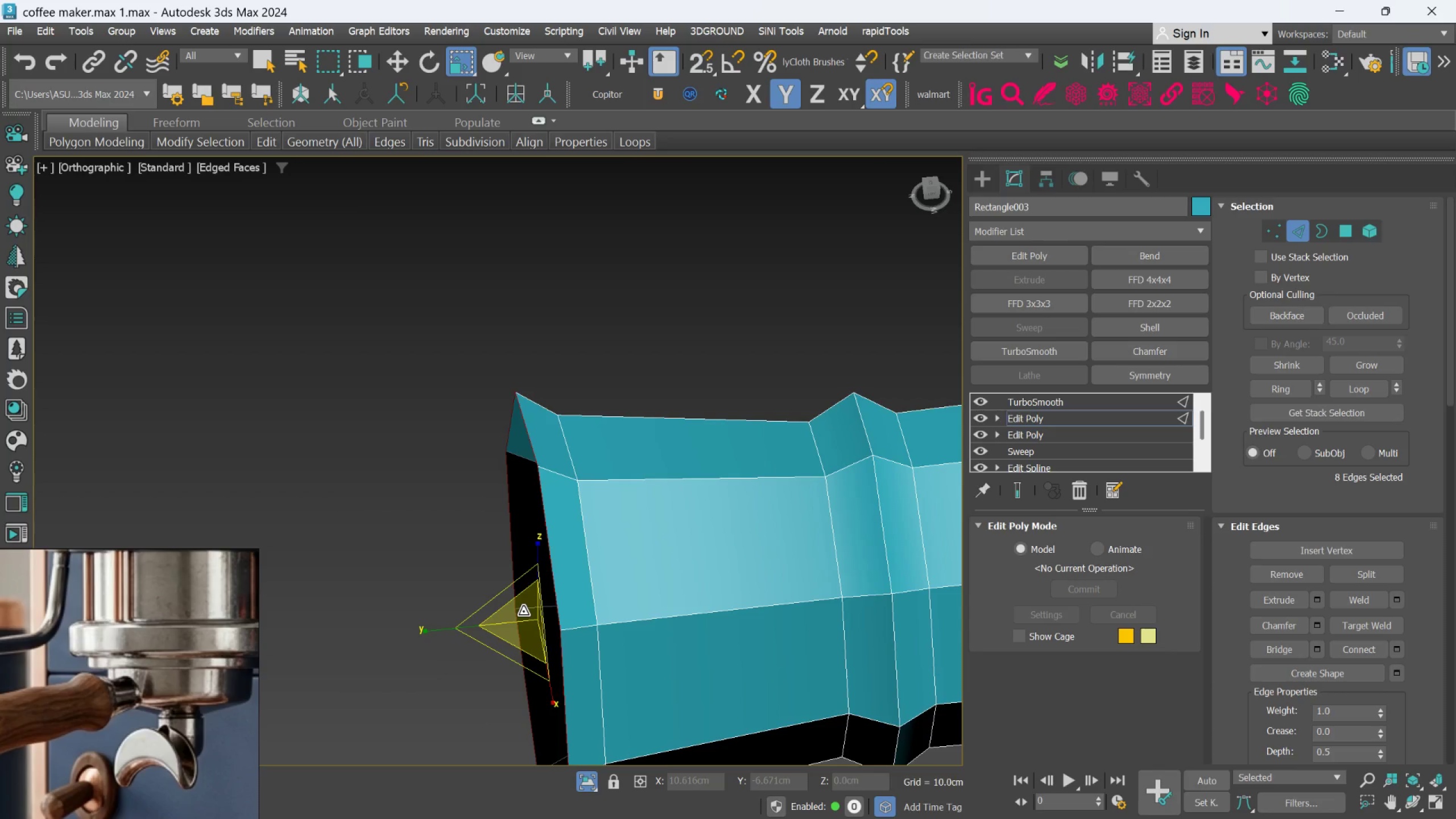 
key(Control+Z)
 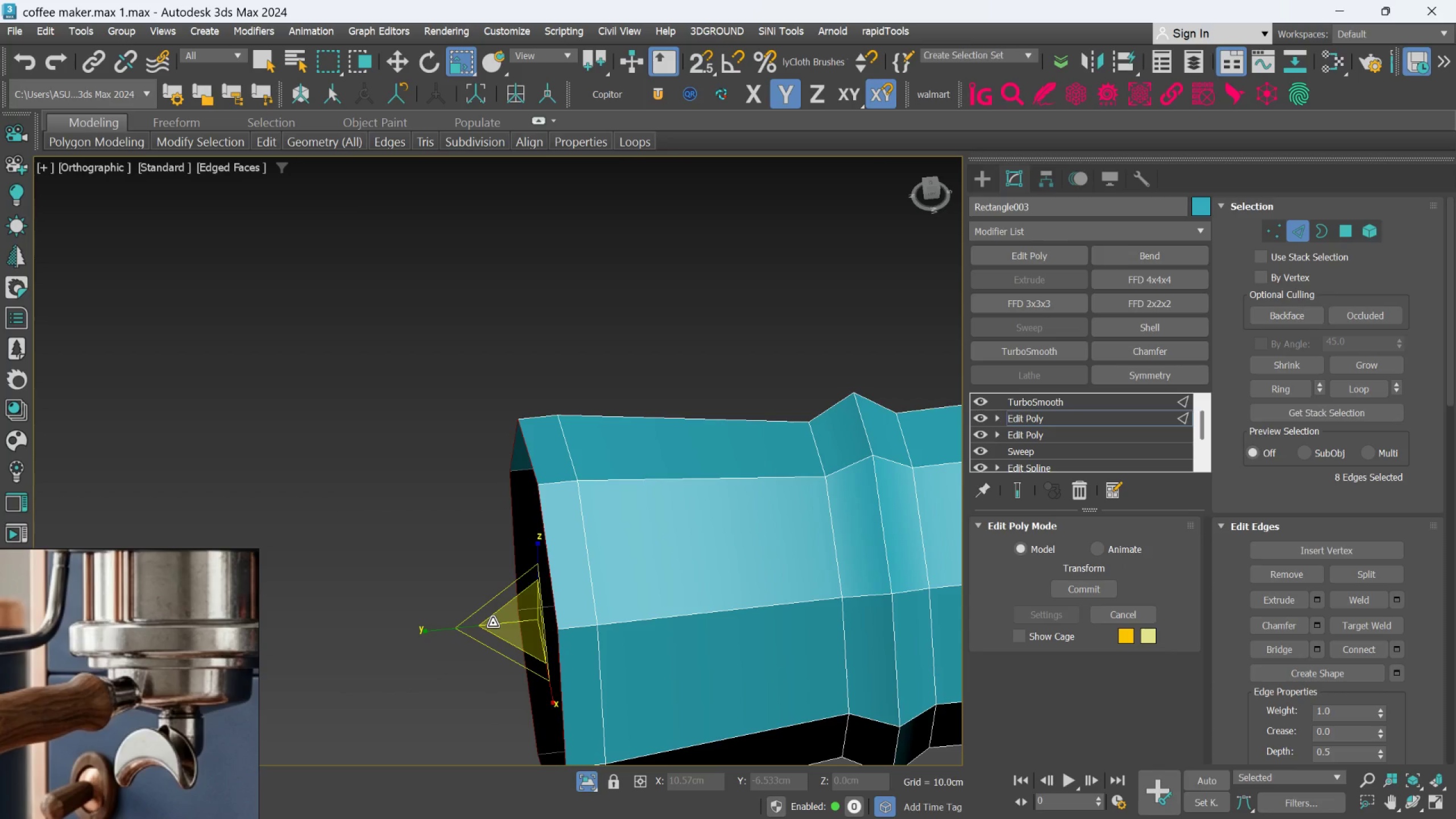 
key(W)
 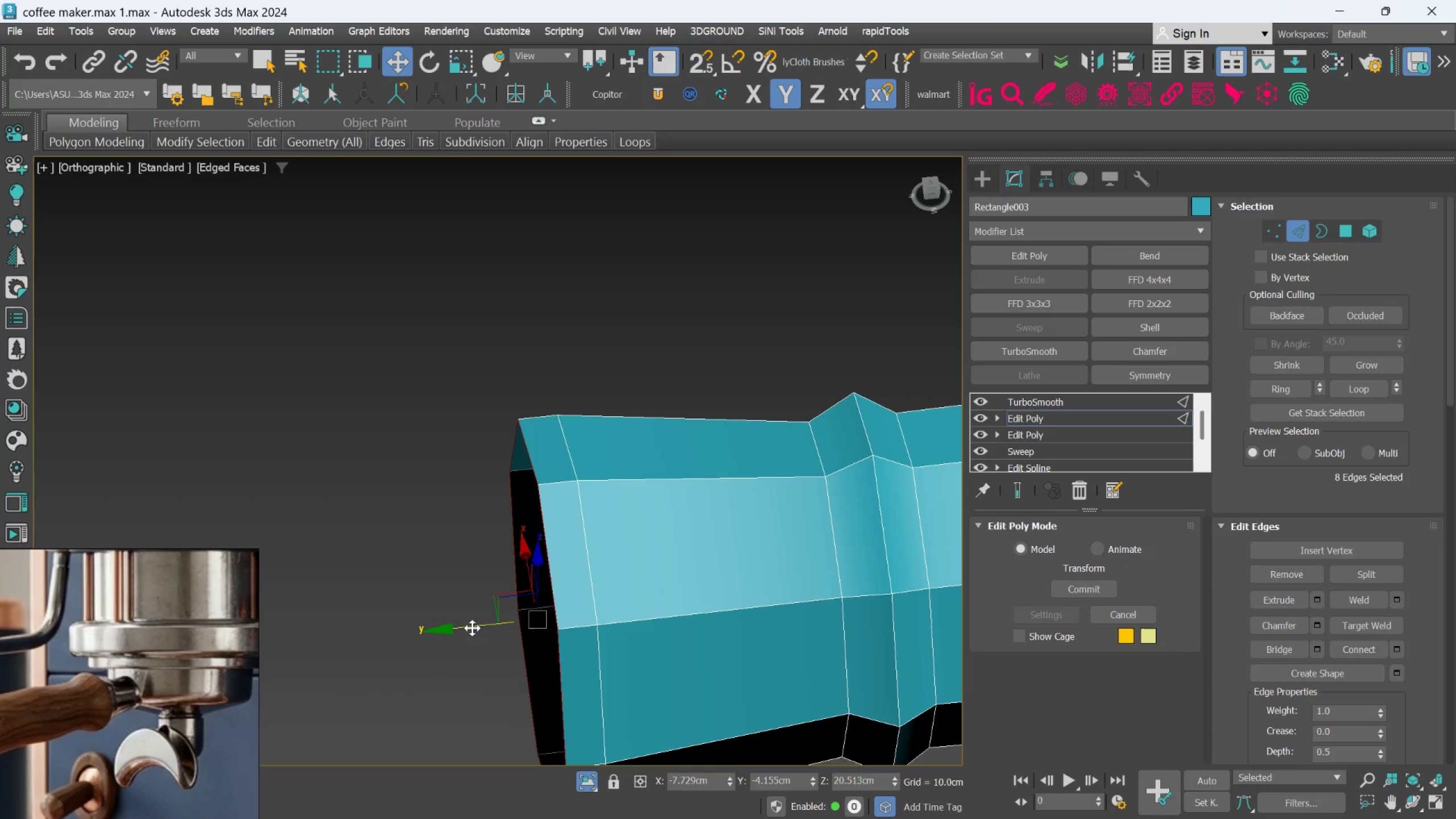 
left_click_drag(start_coordinate=[471, 626], to_coordinate=[457, 628])
 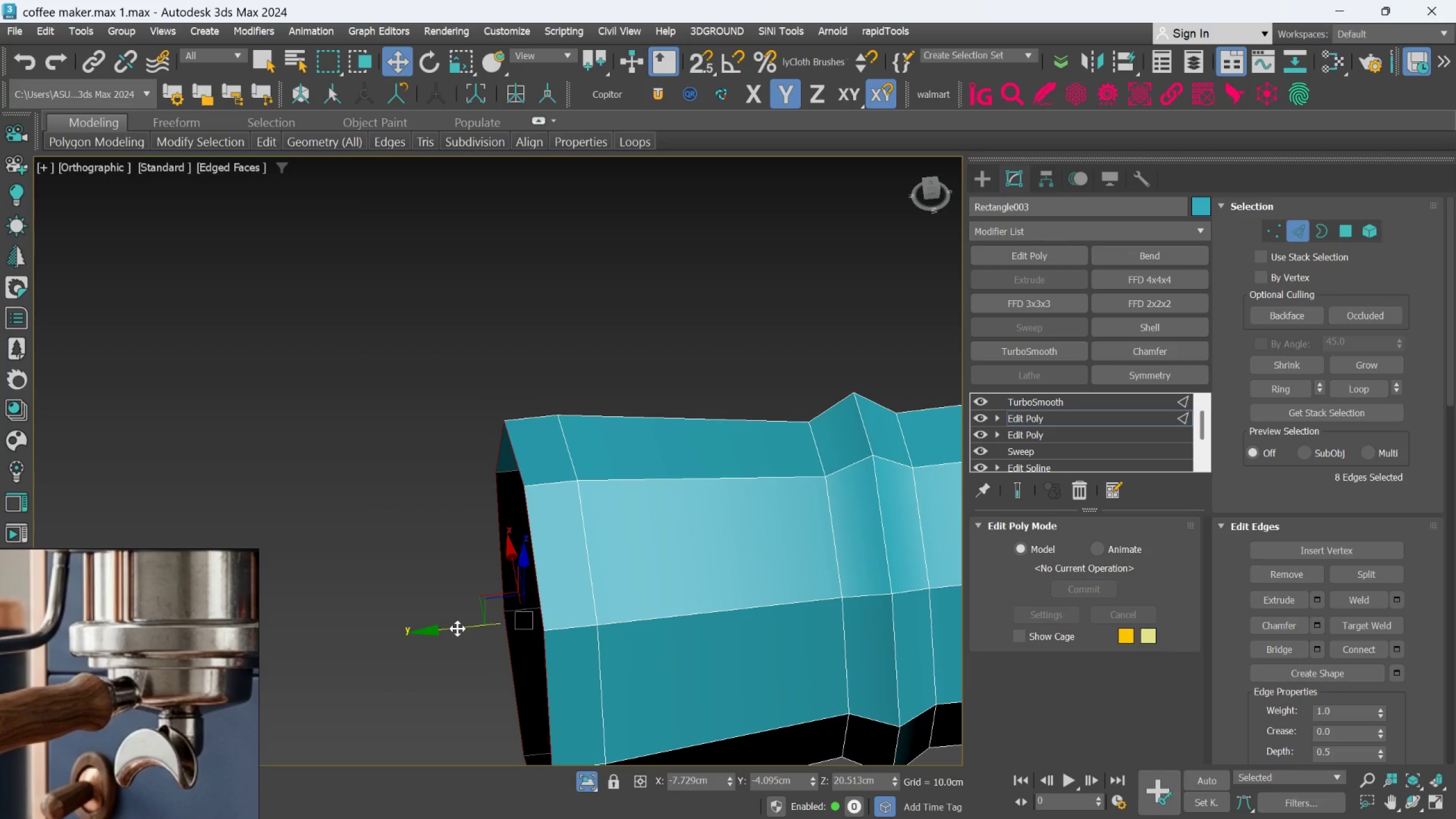 
key(R)
 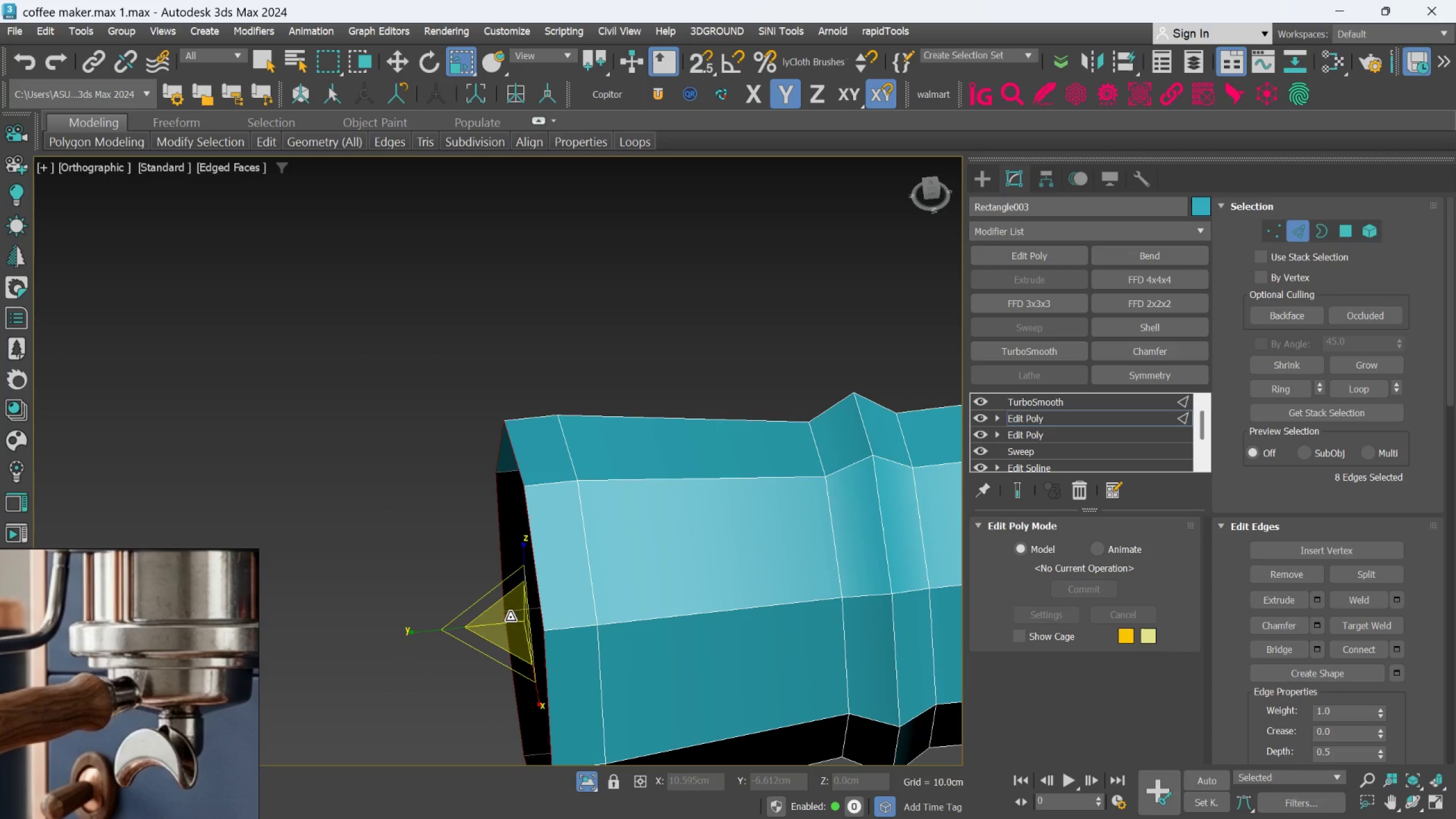 
left_click_drag(start_coordinate=[510, 619], to_coordinate=[507, 611])
 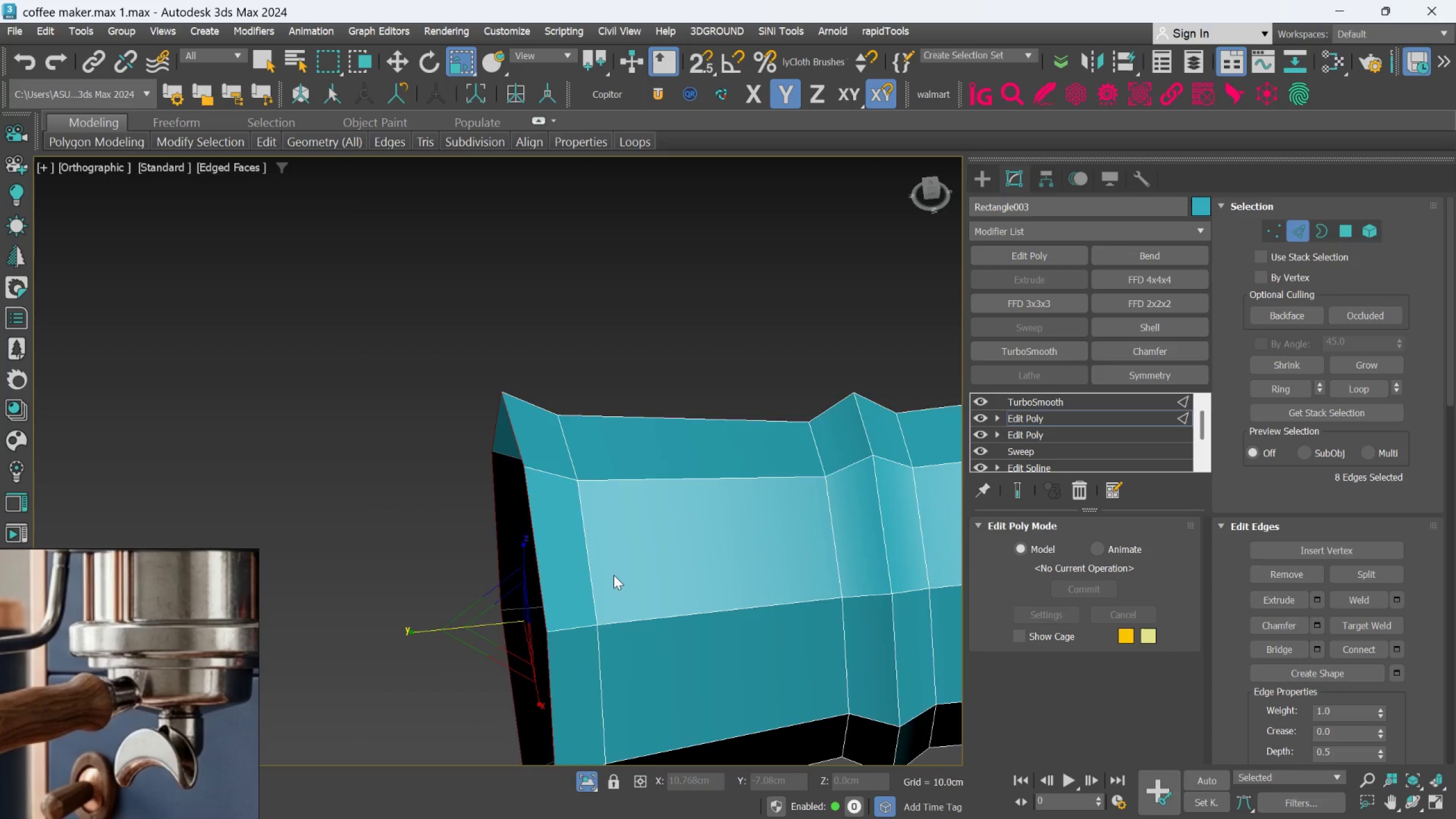 
scroll: coordinate [614, 575], scroll_direction: down, amount: 2.0
 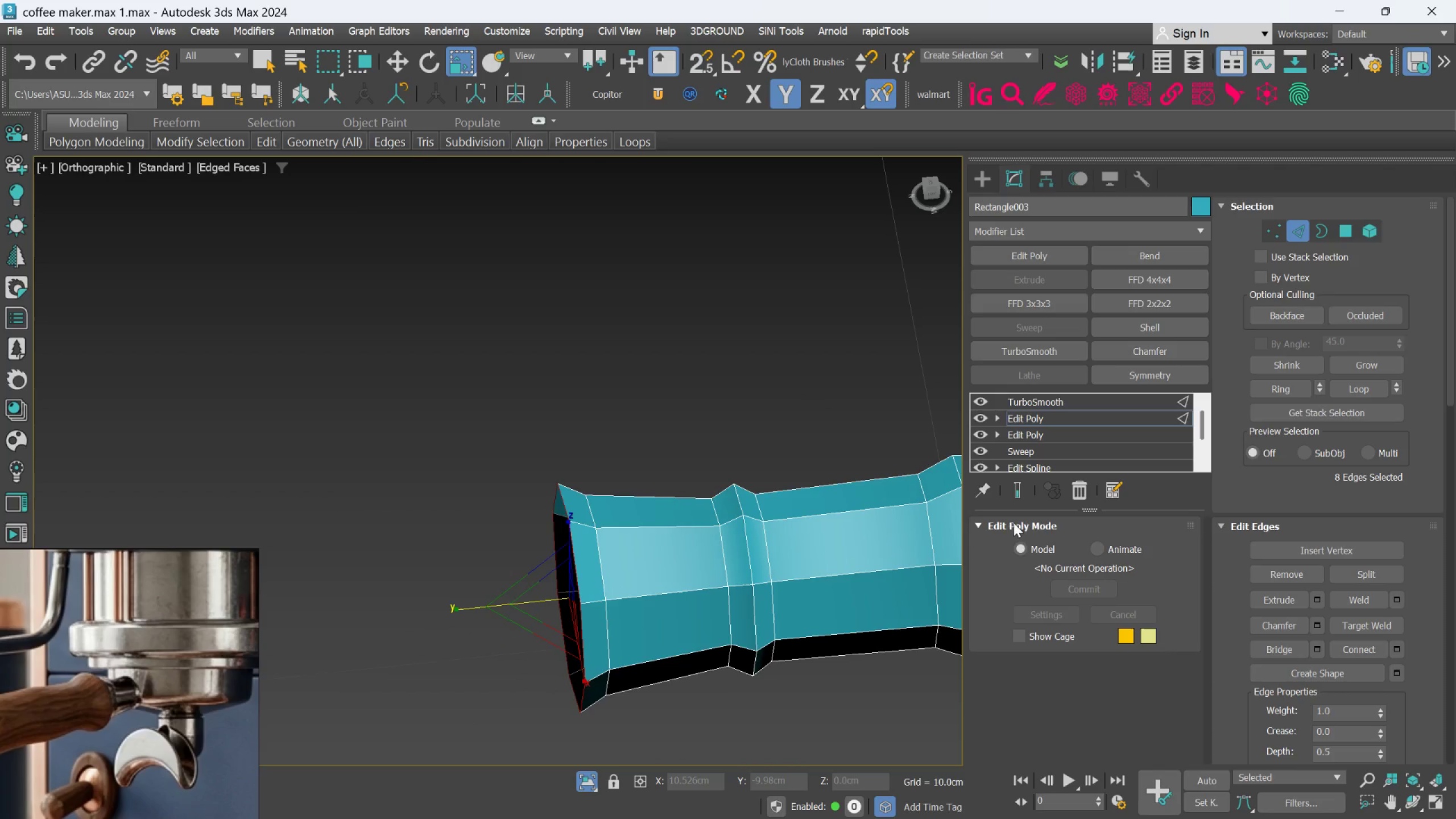 
left_click([1014, 494])
 